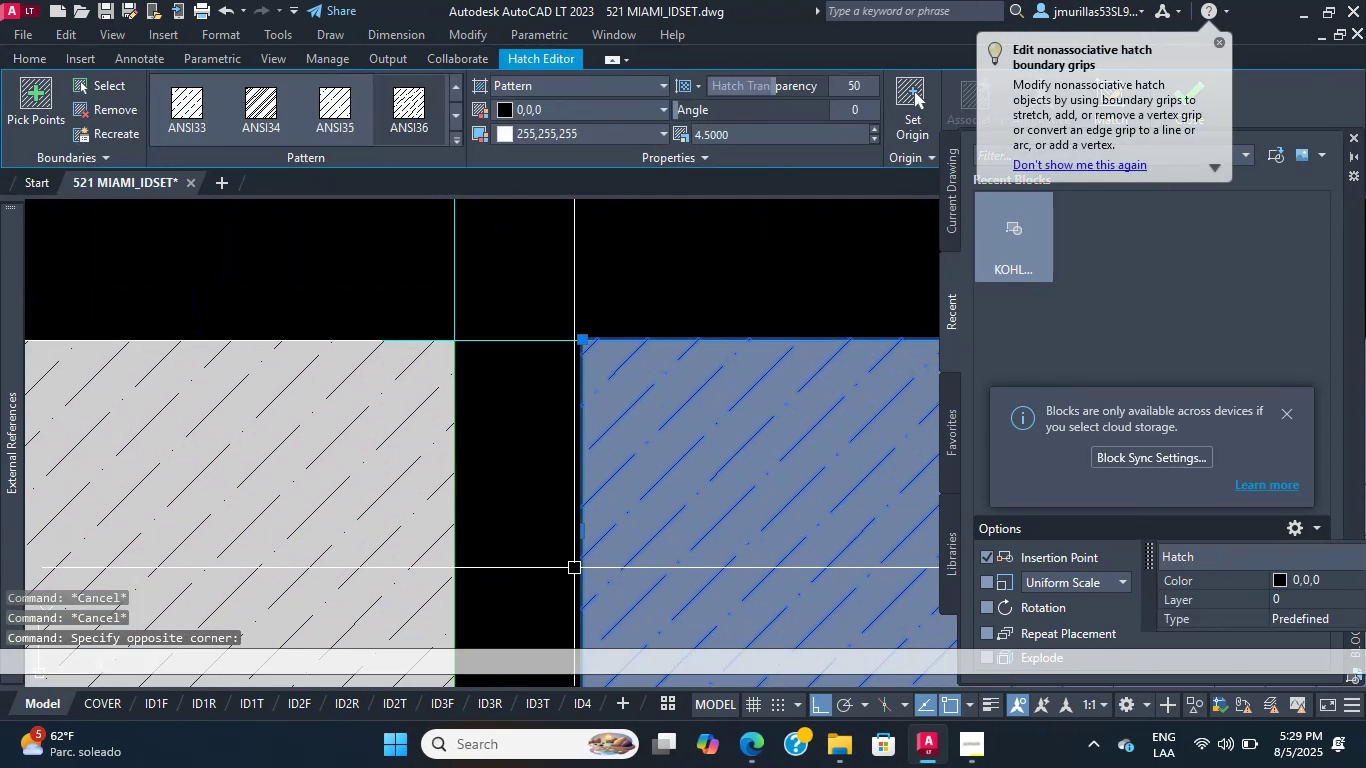 
scroll: coordinate [543, 549], scroll_direction: down, amount: 6.0
 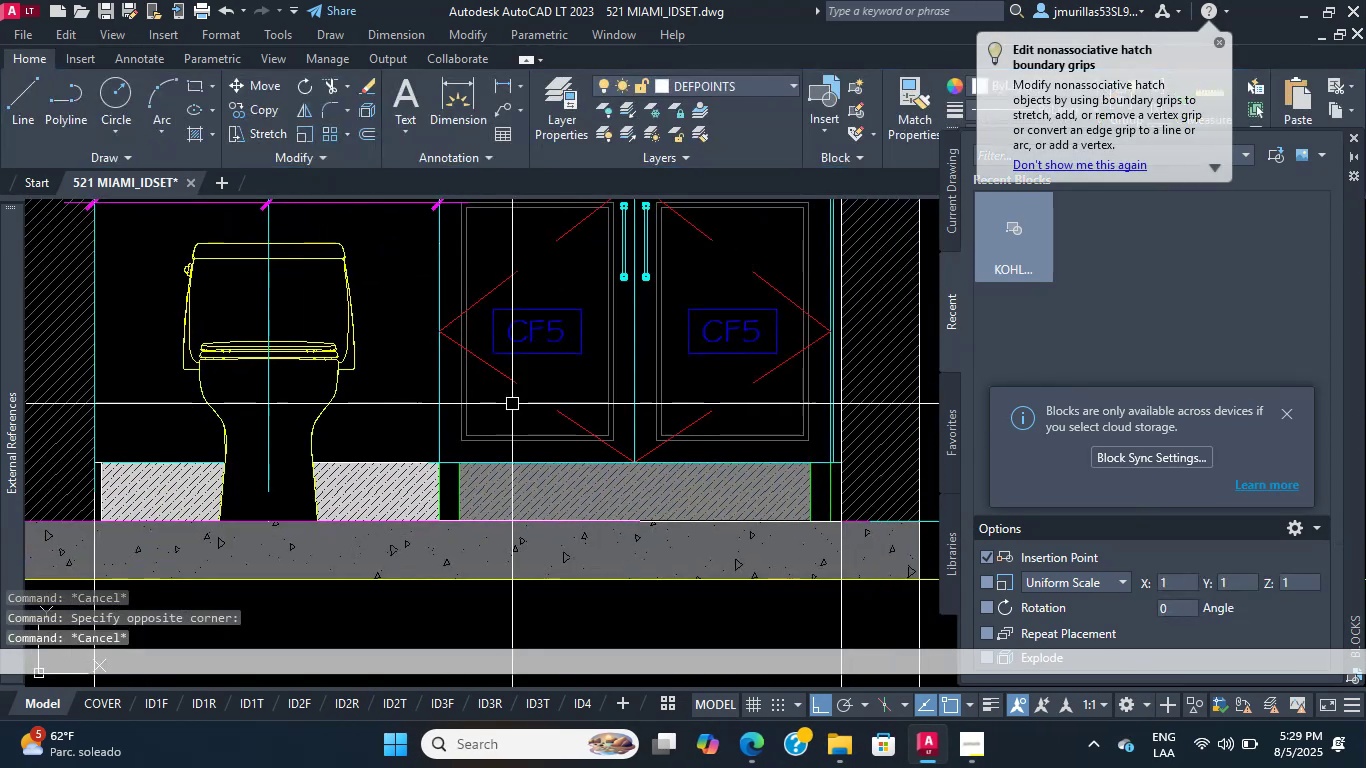 
key(Escape)
 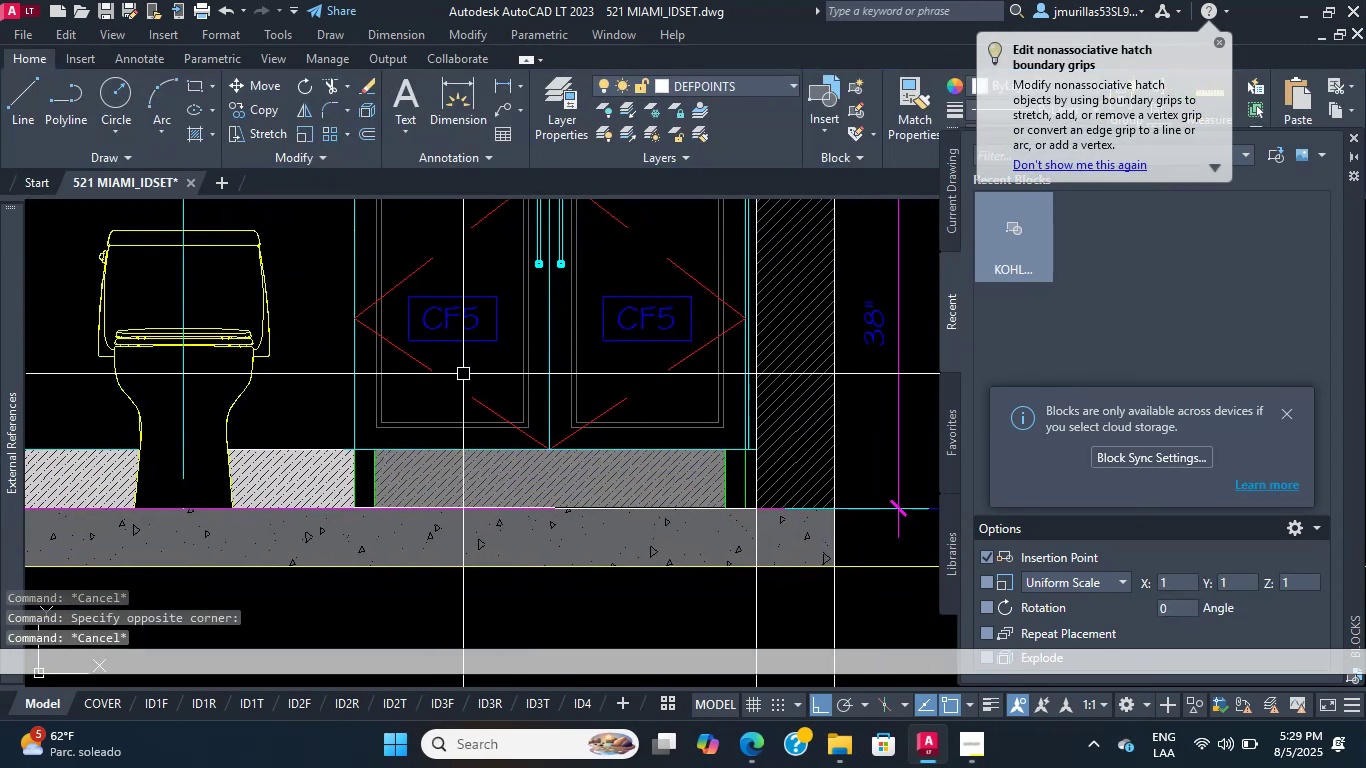 
scroll: coordinate [435, 447], scroll_direction: down, amount: 24.0
 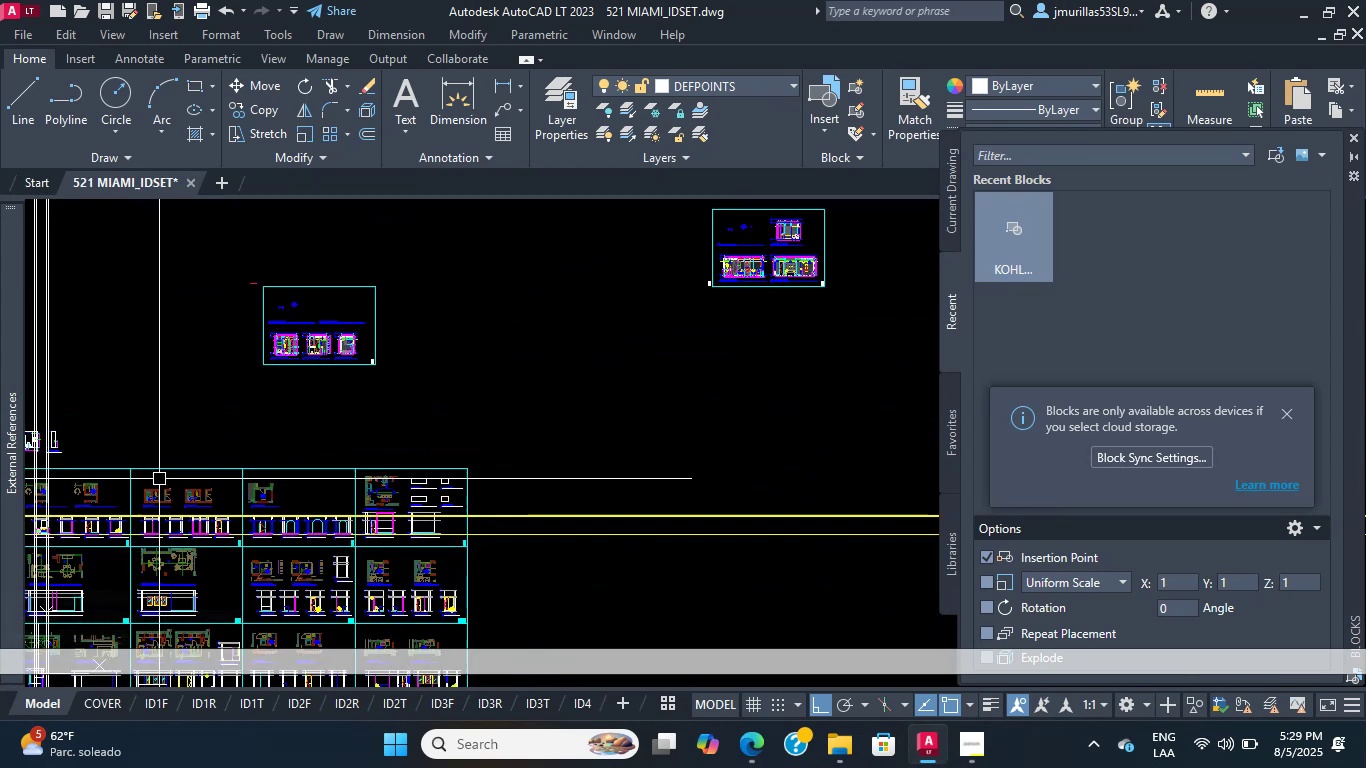 
scroll: coordinate [267, 479], scroll_direction: up, amount: 16.0
 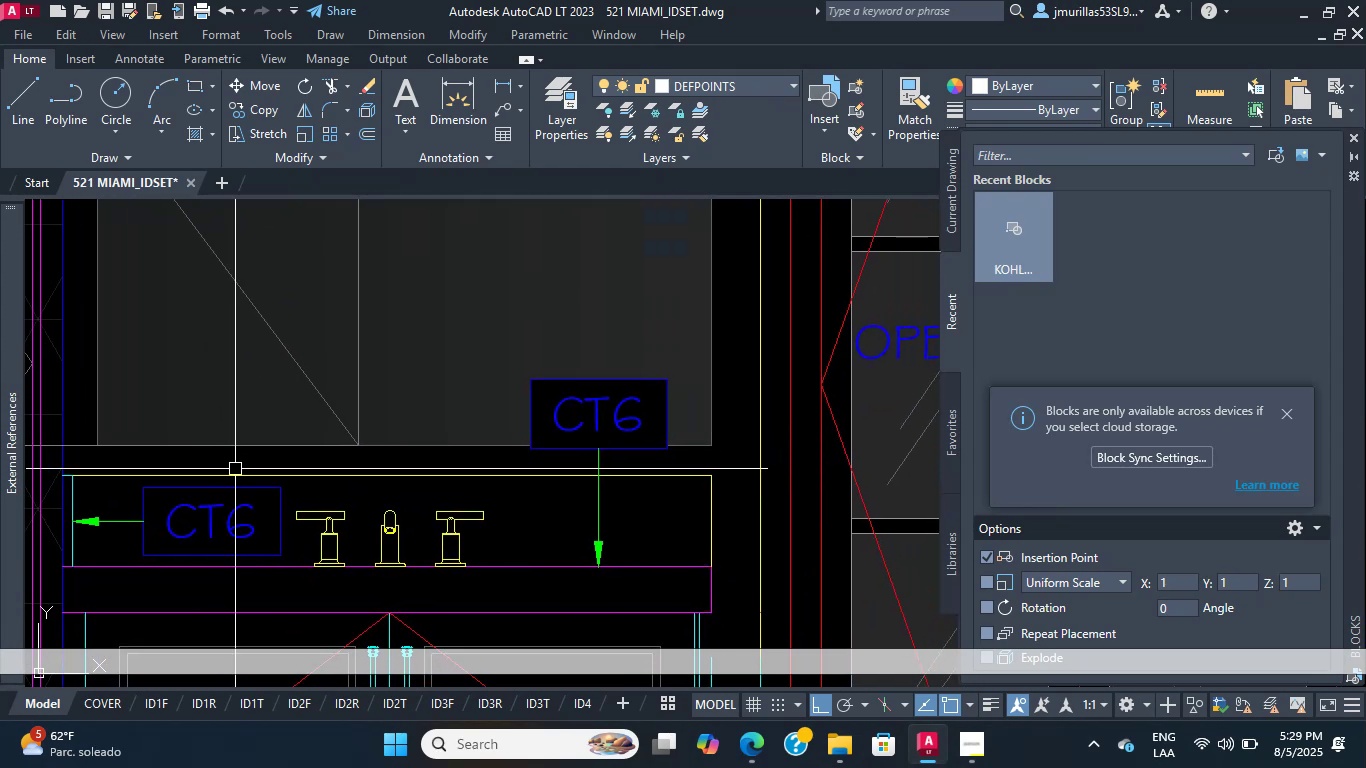 
type(dli )
key(Escape)
key(Escape)
type(dli )
 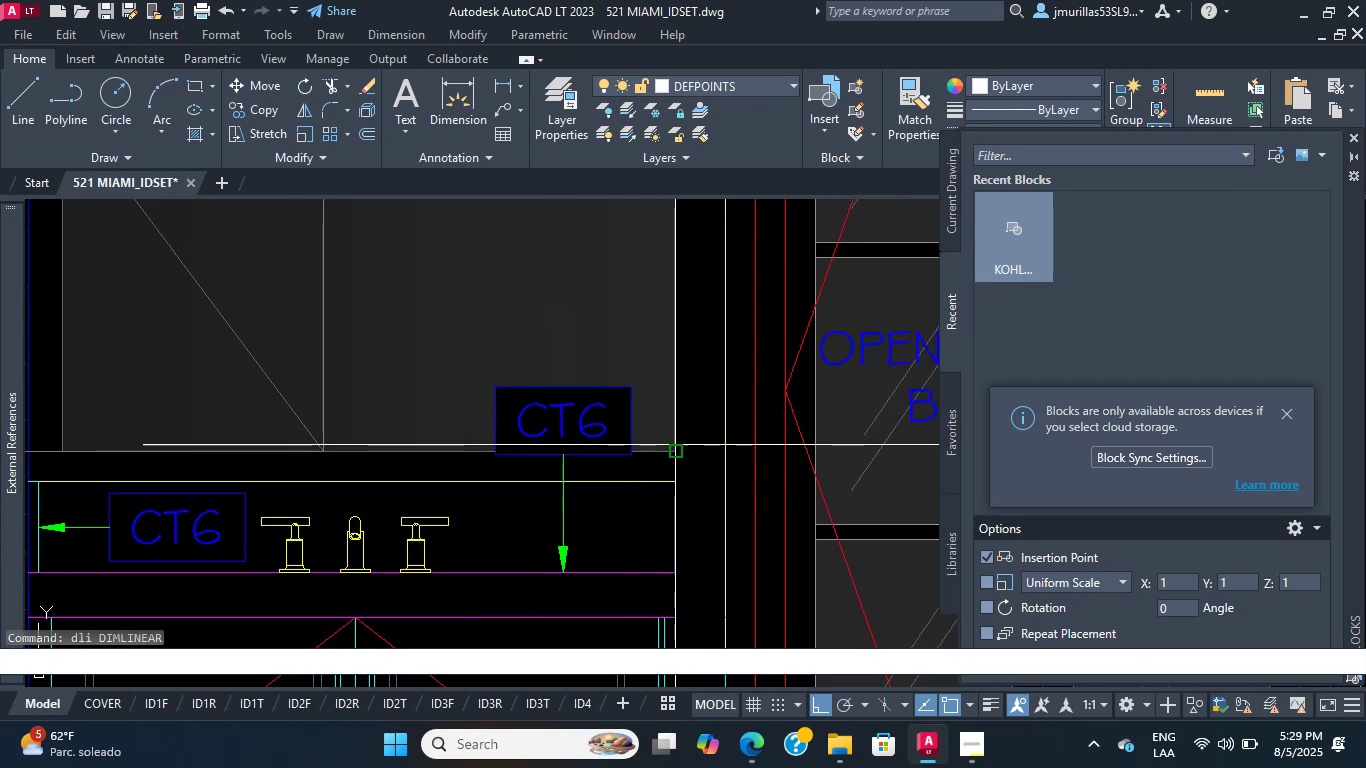 
scroll: coordinate [596, 427], scroll_direction: up, amount: 3.0
 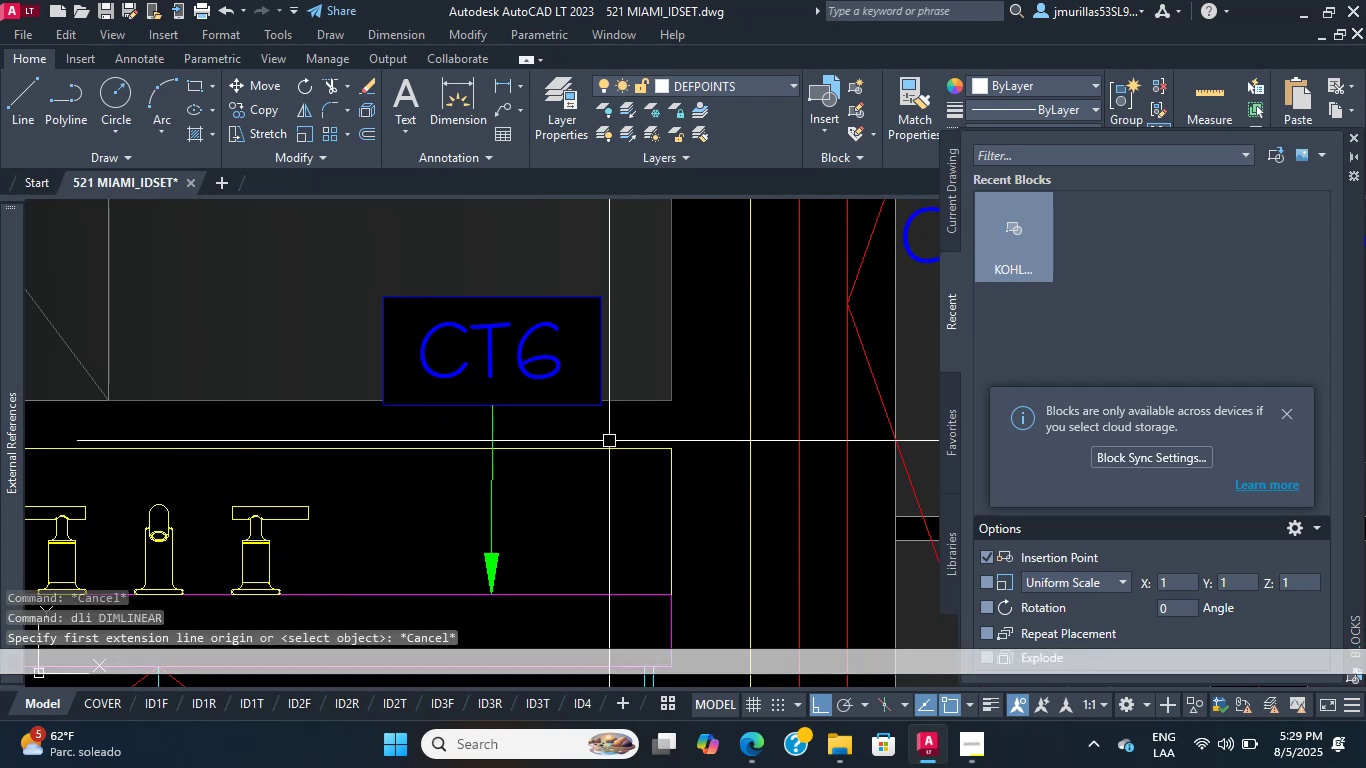 
scroll: coordinate [634, 454], scroll_direction: down, amount: 1.0
 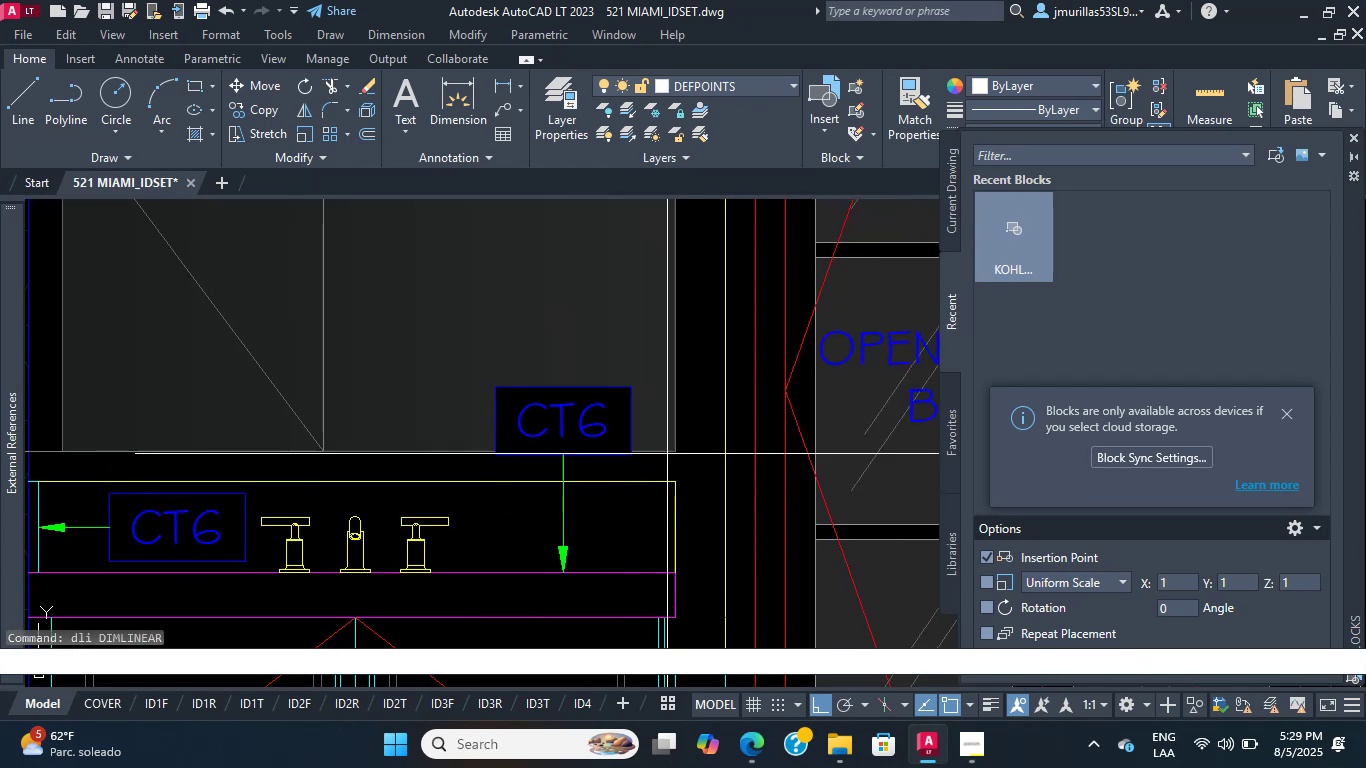 
left_click([675, 447])
 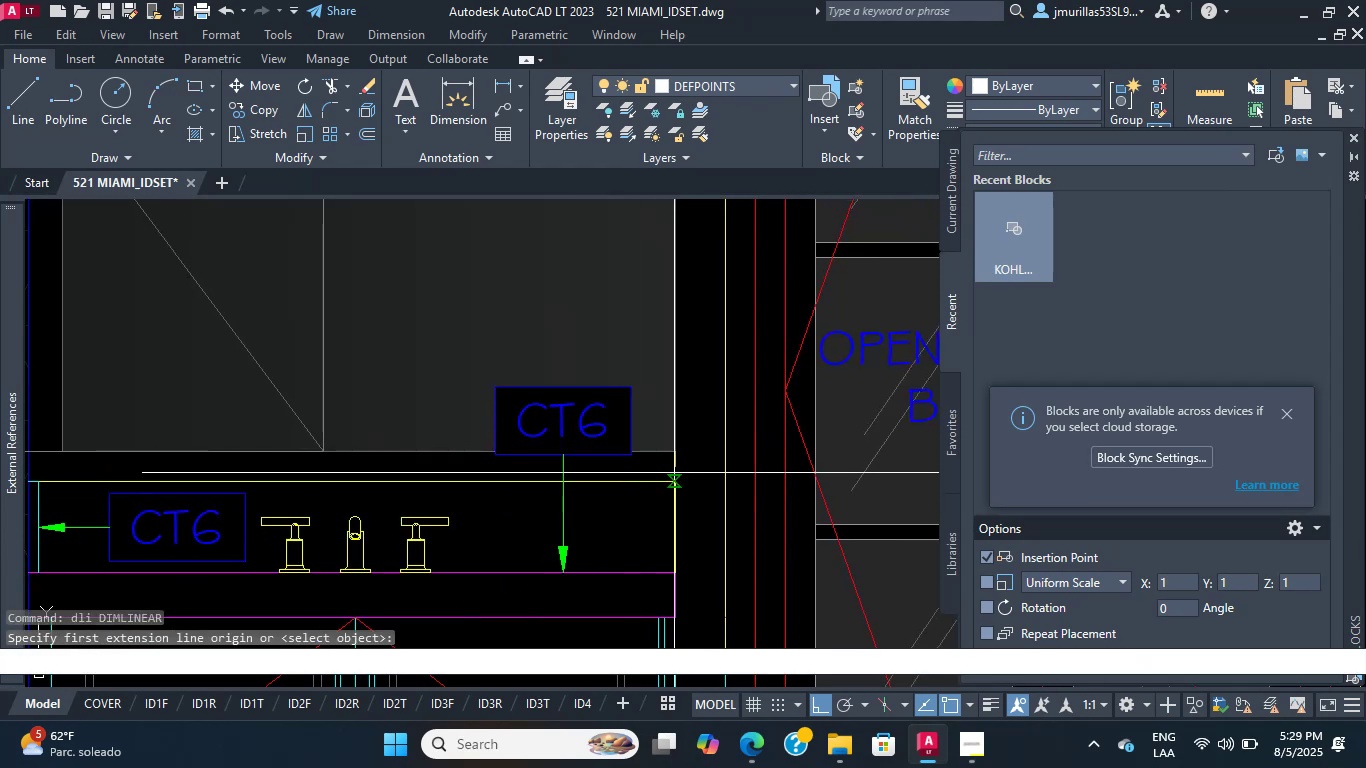 
double_click([674, 473])
 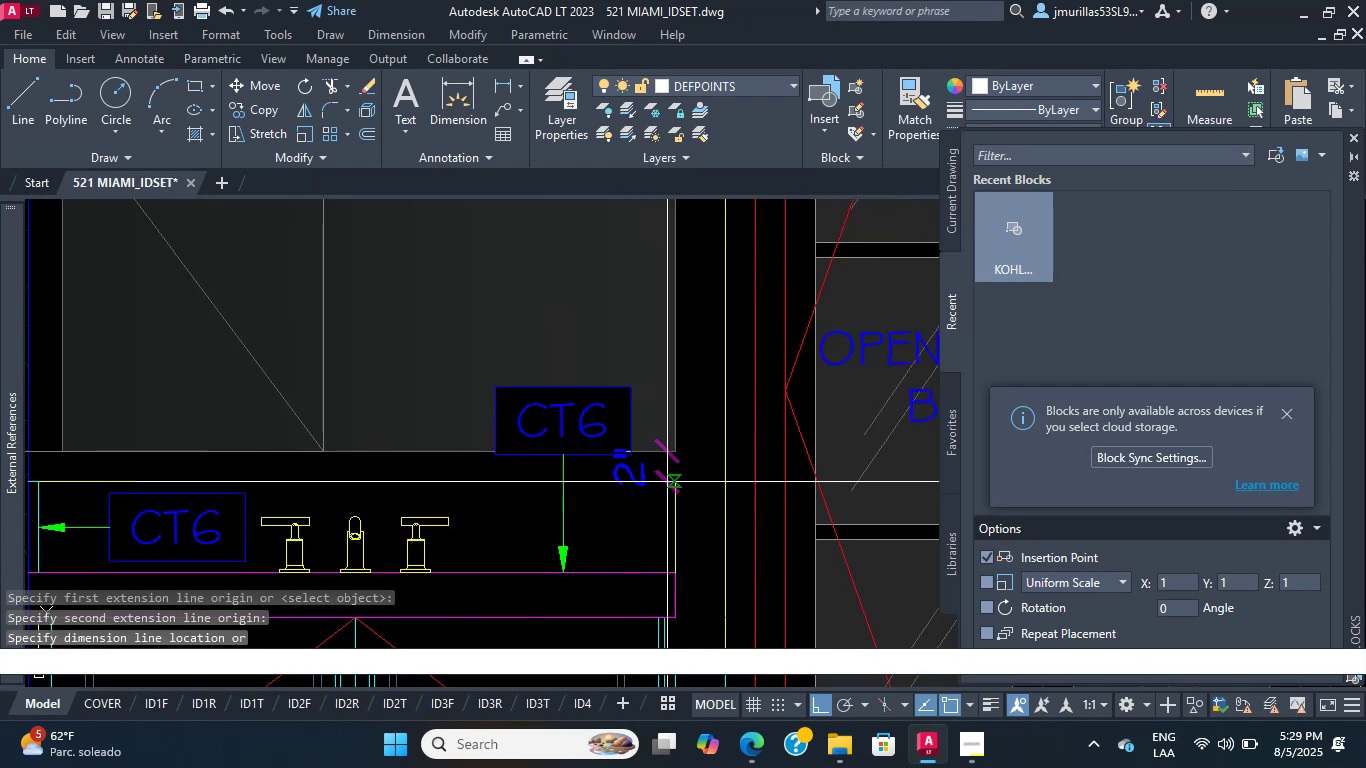 
scroll: coordinate [631, 462], scroll_direction: up, amount: 5.0
 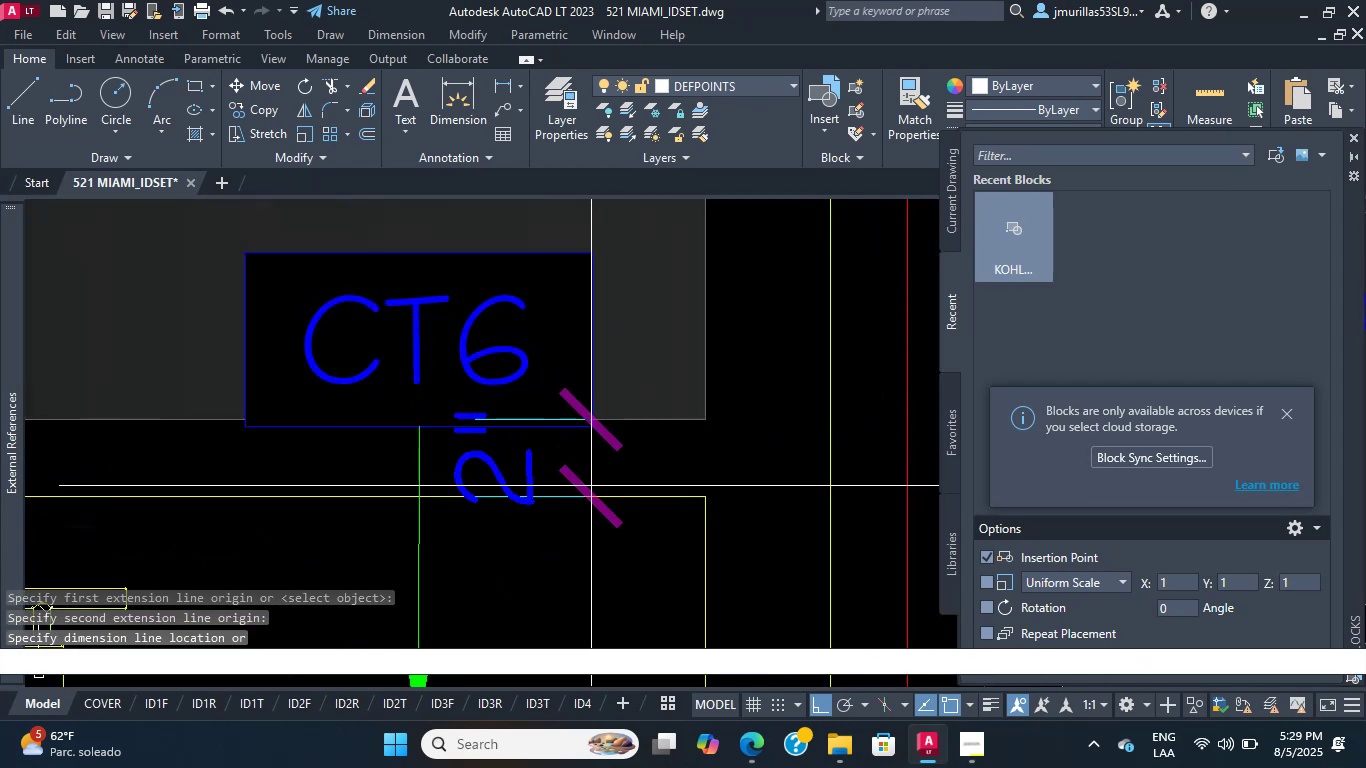 
scroll: coordinate [552, 496], scroll_direction: down, amount: 12.0
 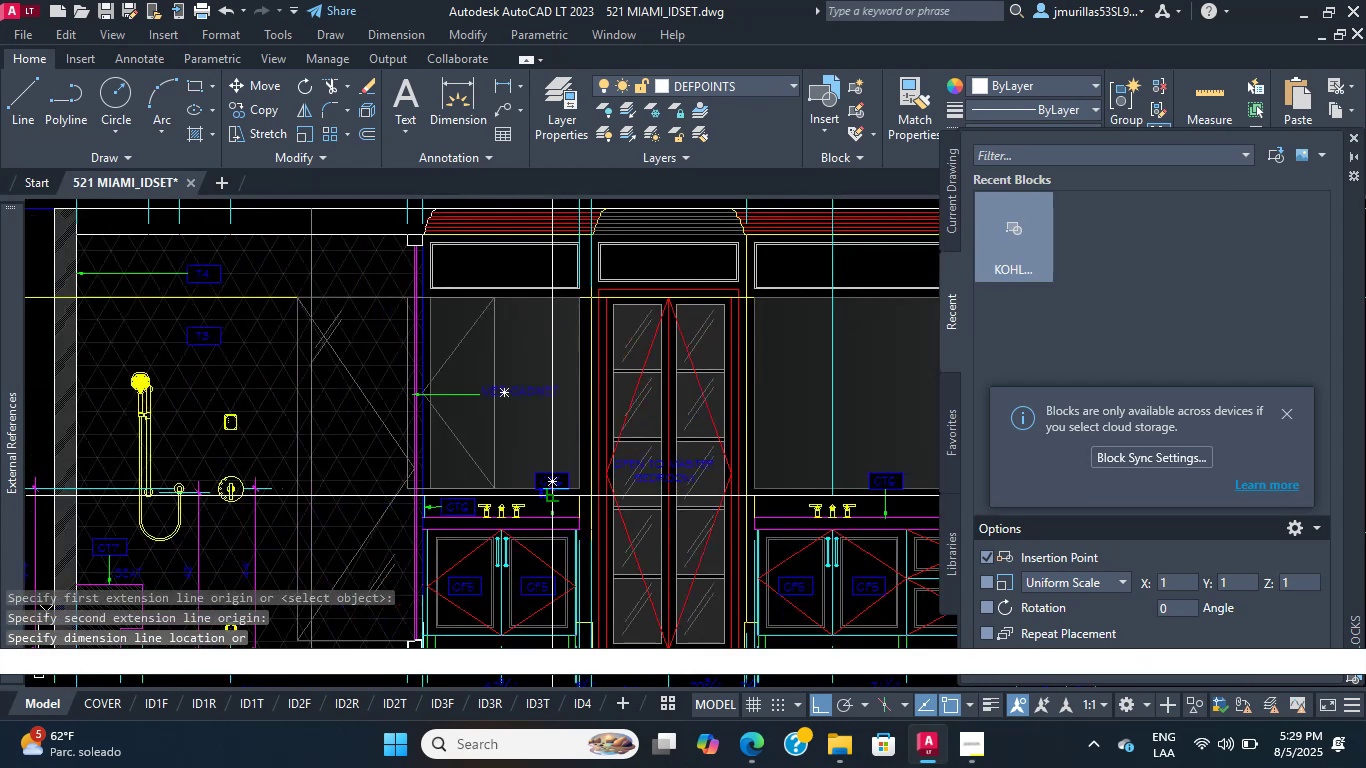 
key(Escape)
 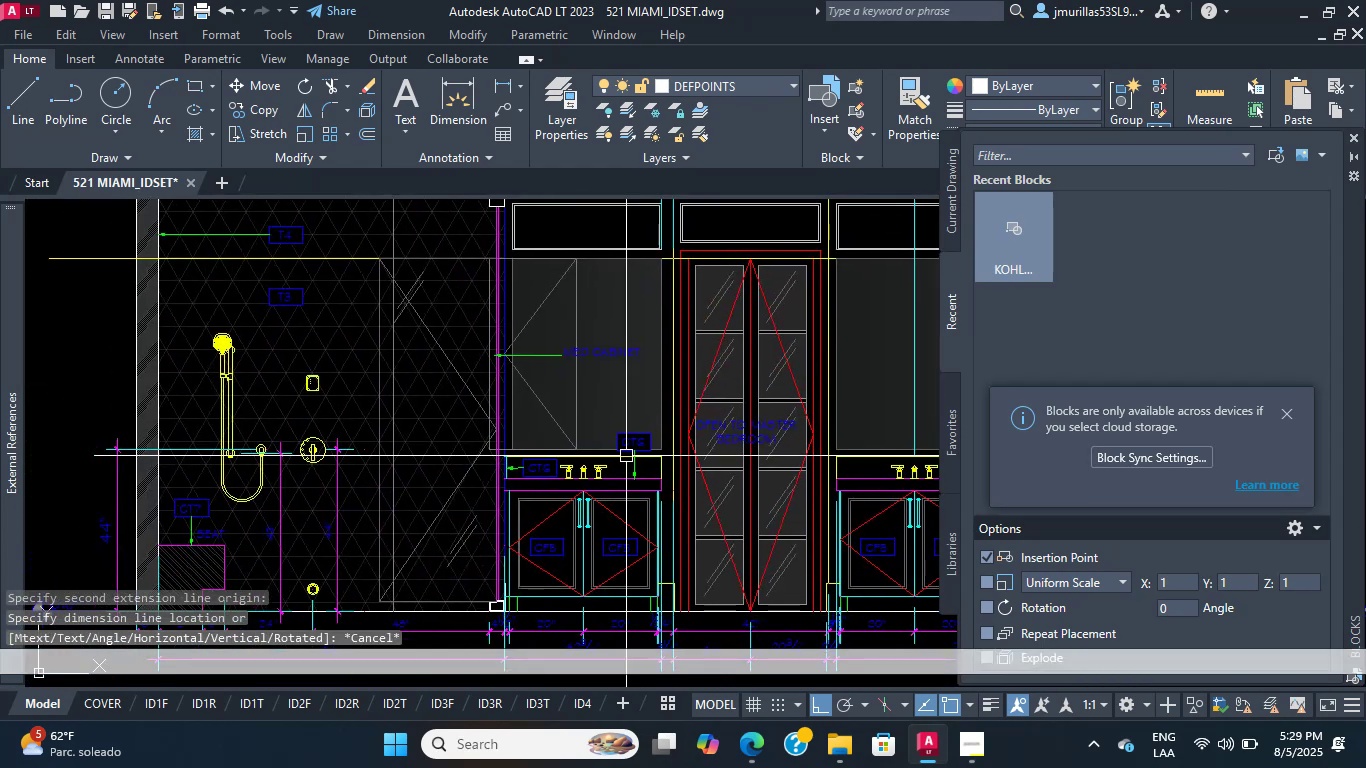 
scroll: coordinate [625, 360], scroll_direction: down, amount: 16.0
 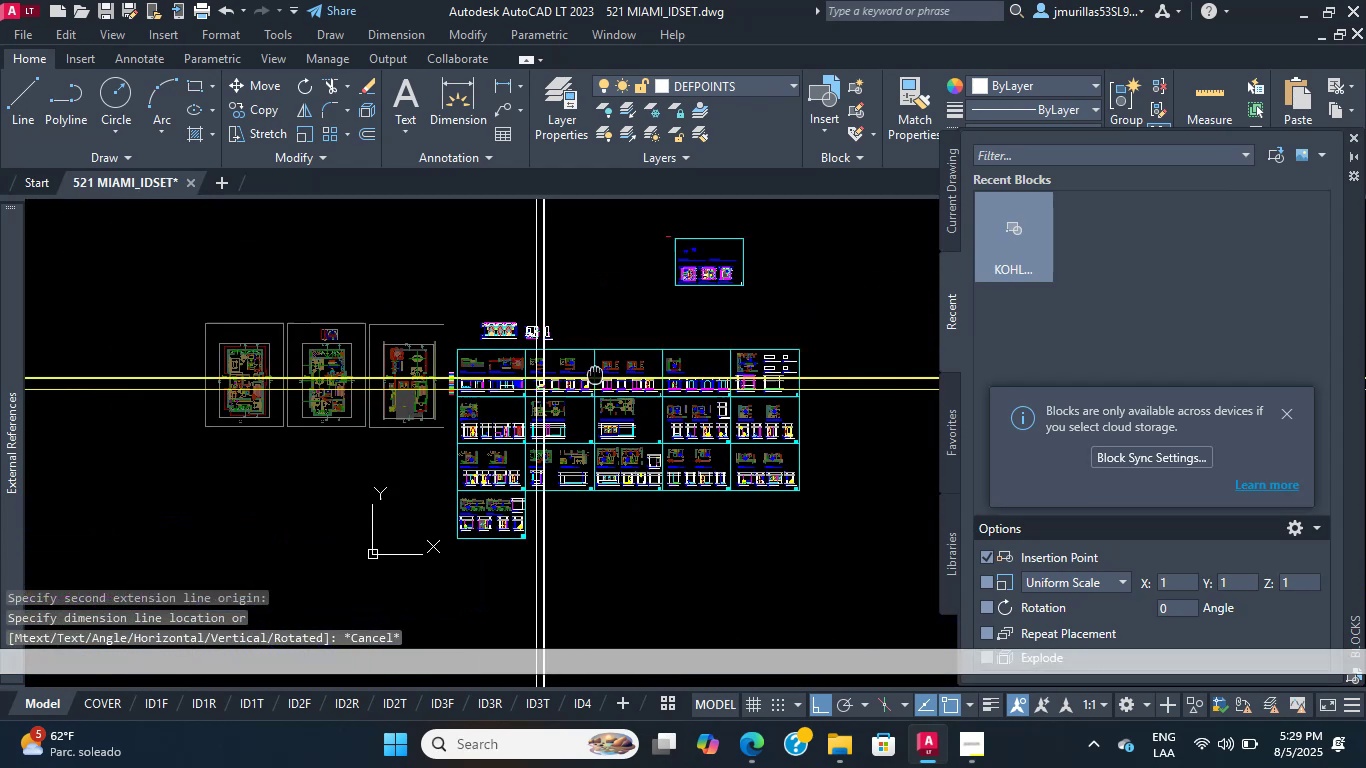 
scroll: coordinate [447, 398], scroll_direction: up, amount: 25.0
 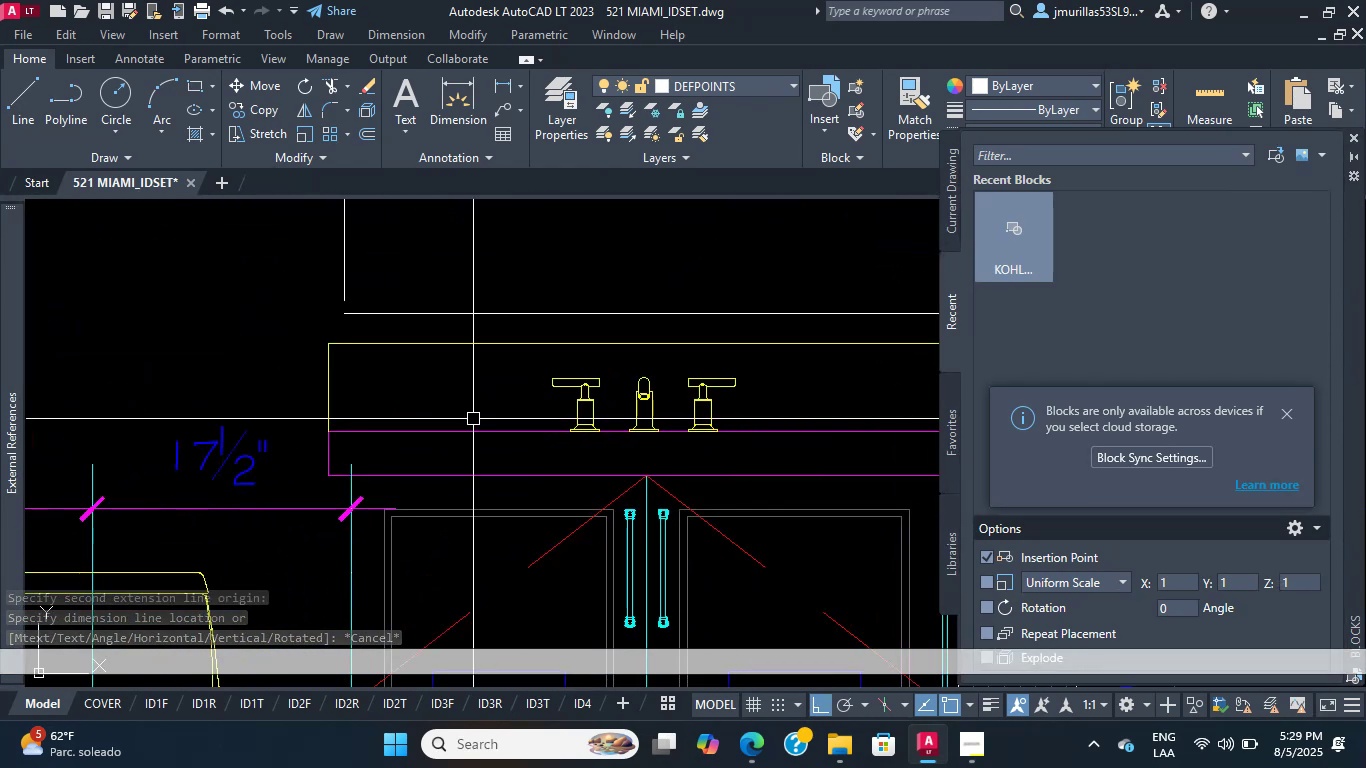 
type(xlh)
key(Escape)
key(Escape)
type(c)
key(Backspace)
key(Backspace)
type(xl h )
 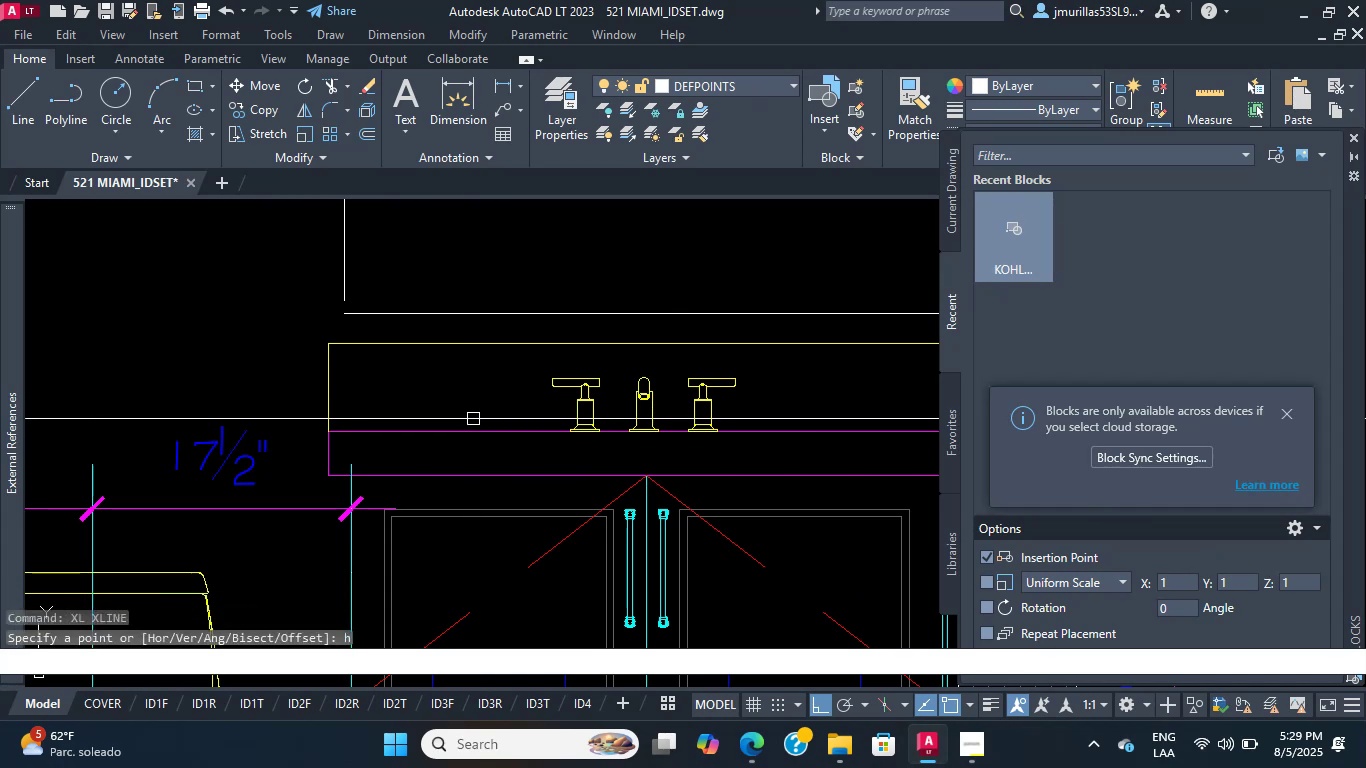 
left_click([327, 342])
 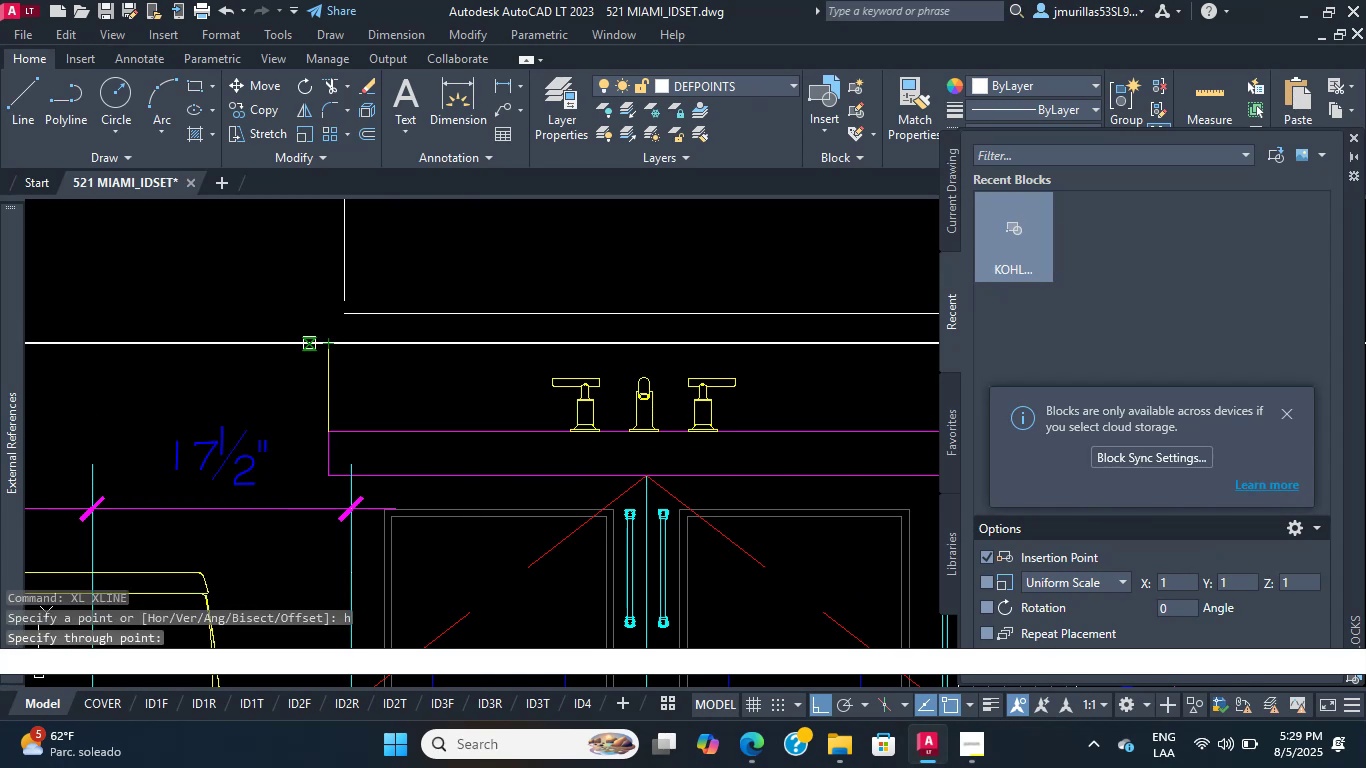 
key(Escape)
 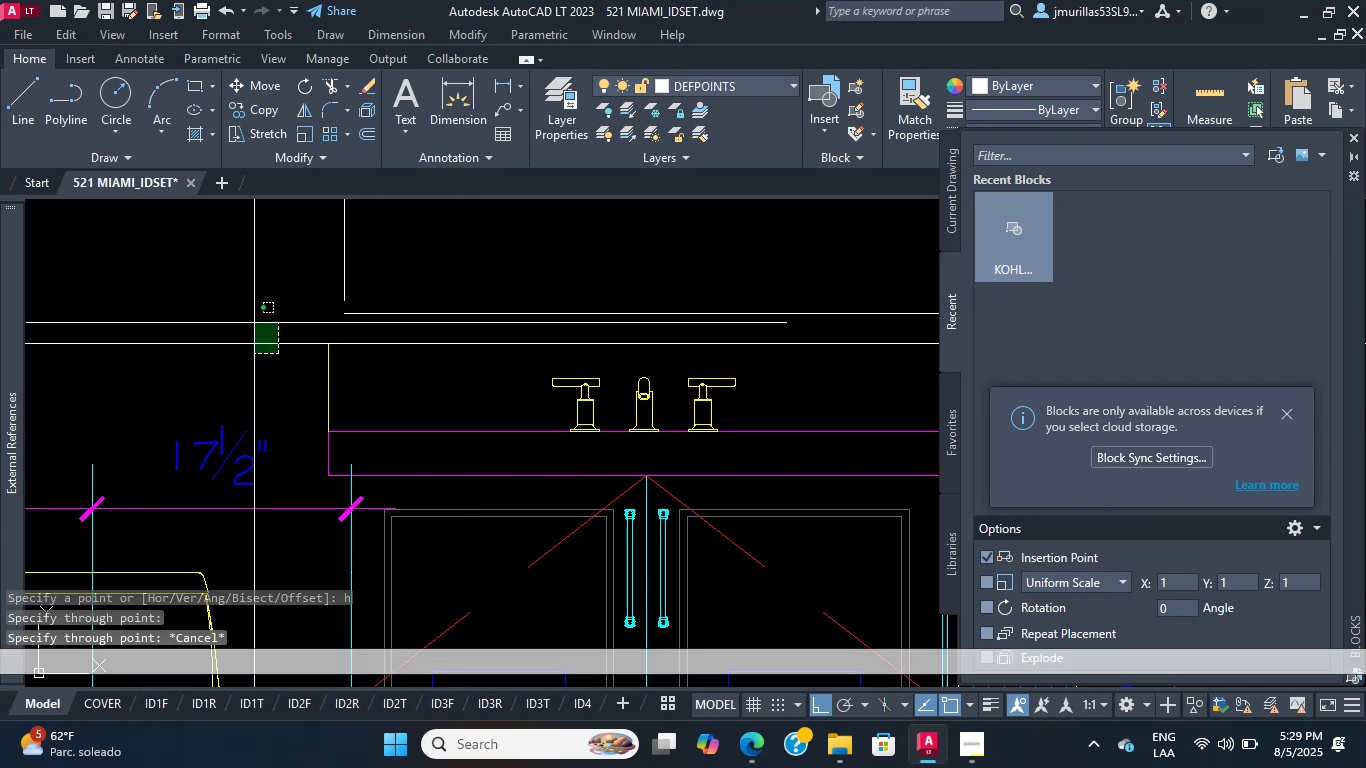 
triple_click([251, 318])
 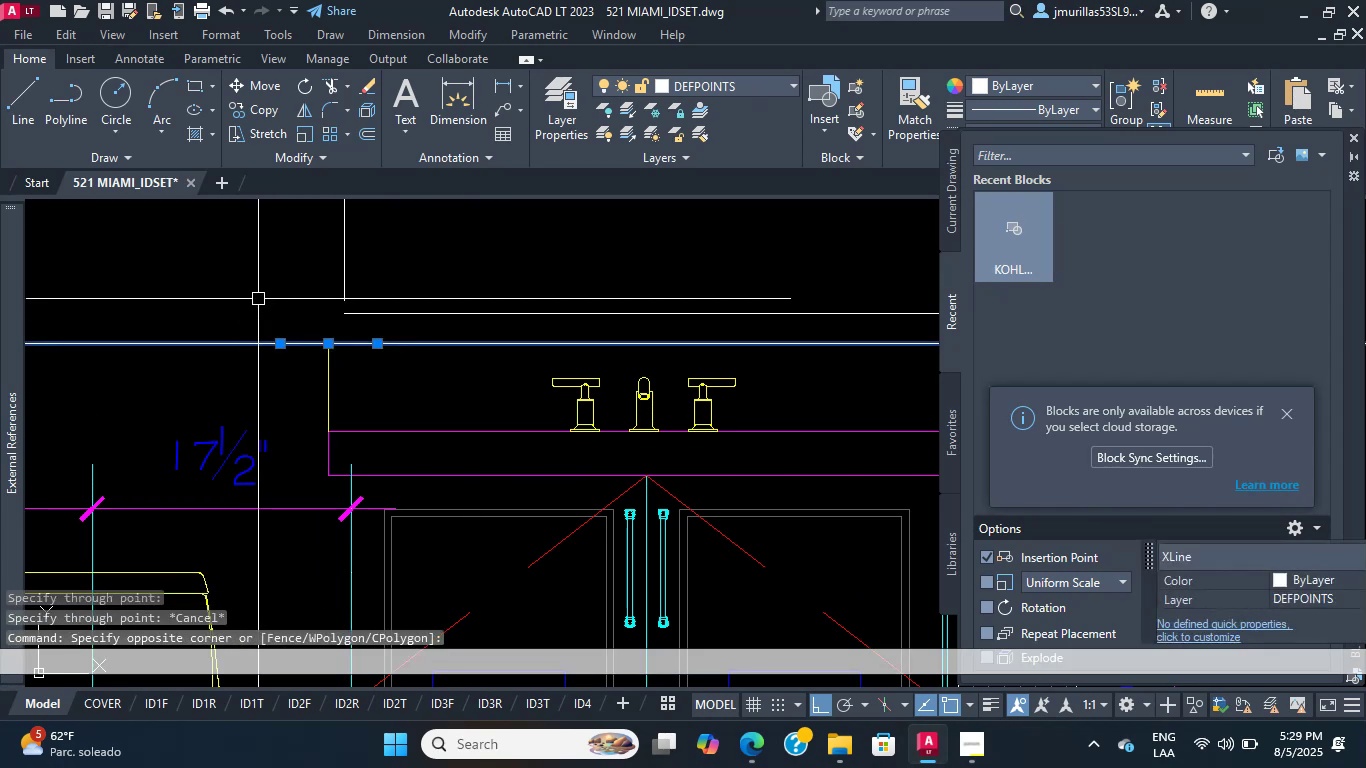 
type(off)
 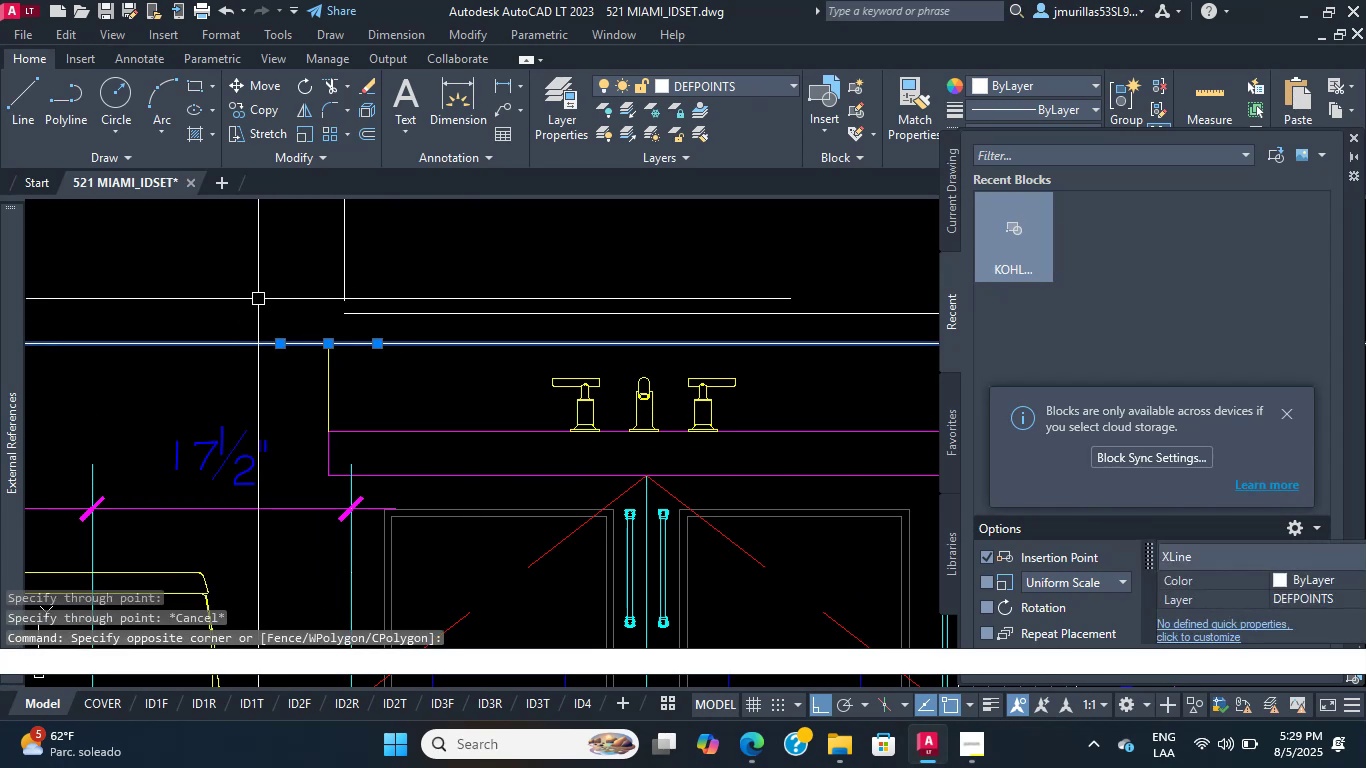 
key(Enter)
 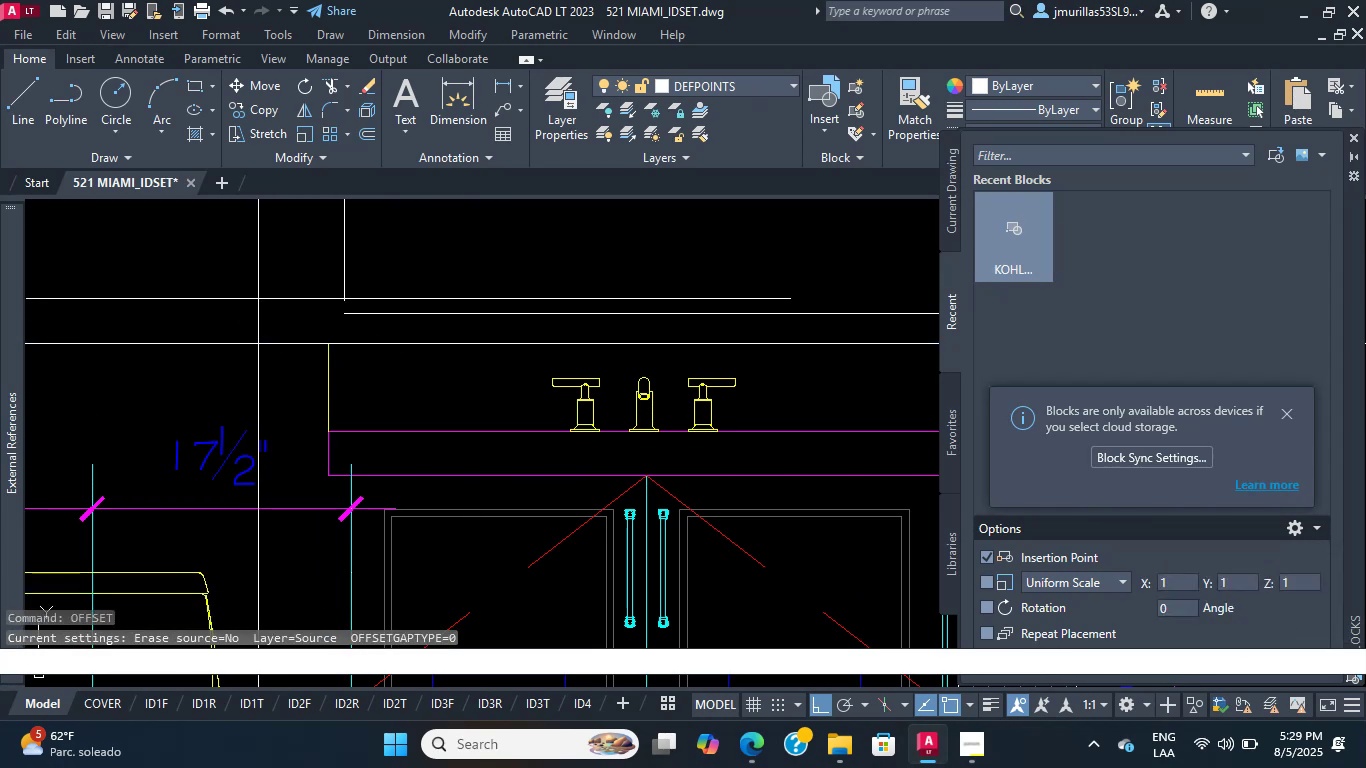 
key(Numpad2)
 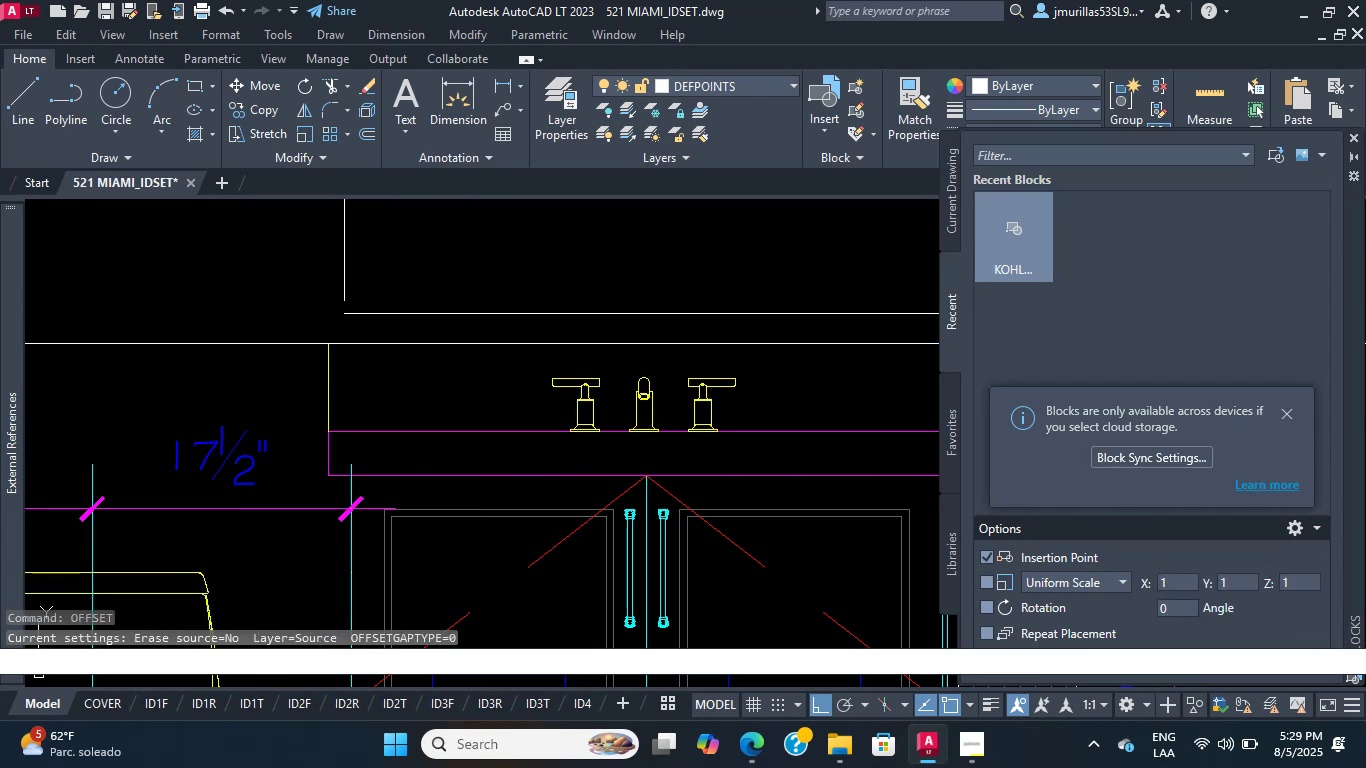 
key(NumpadEnter)
 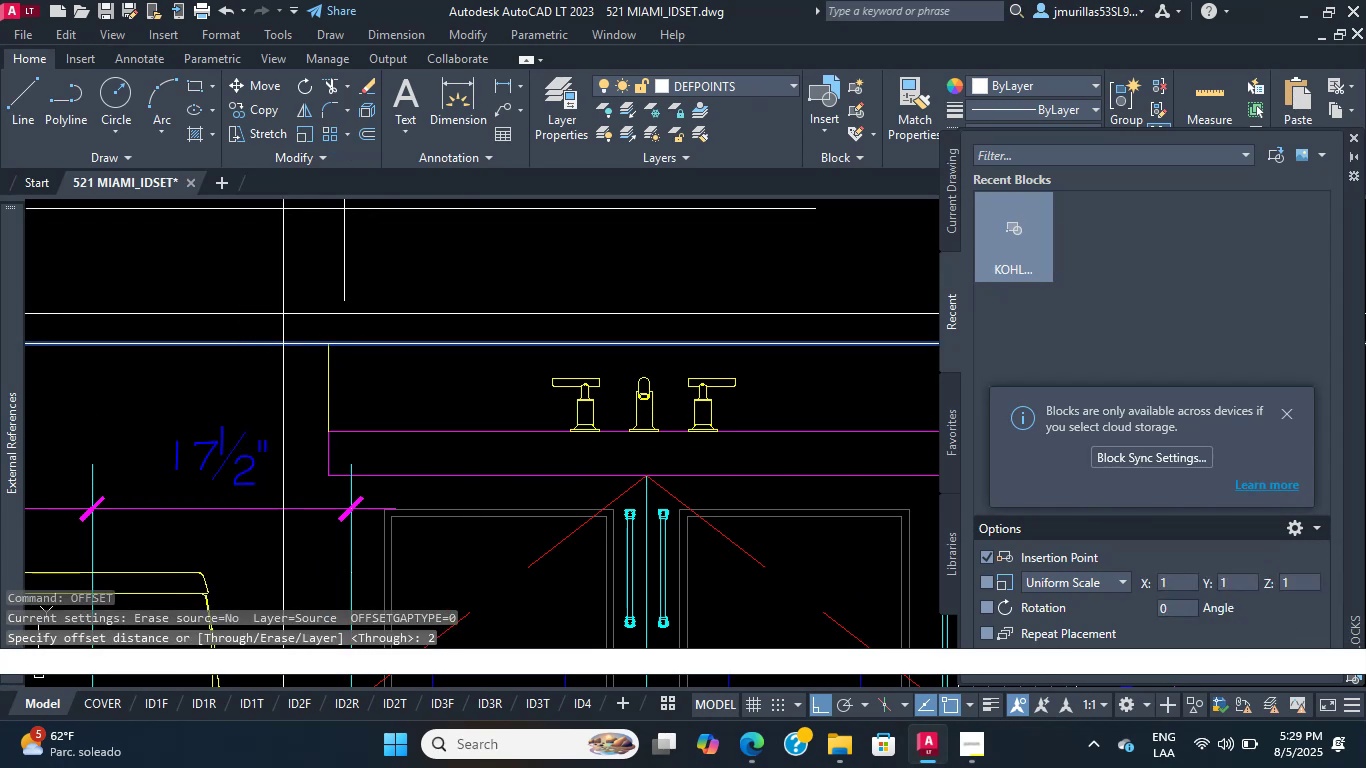 
left_click([241, 294])
 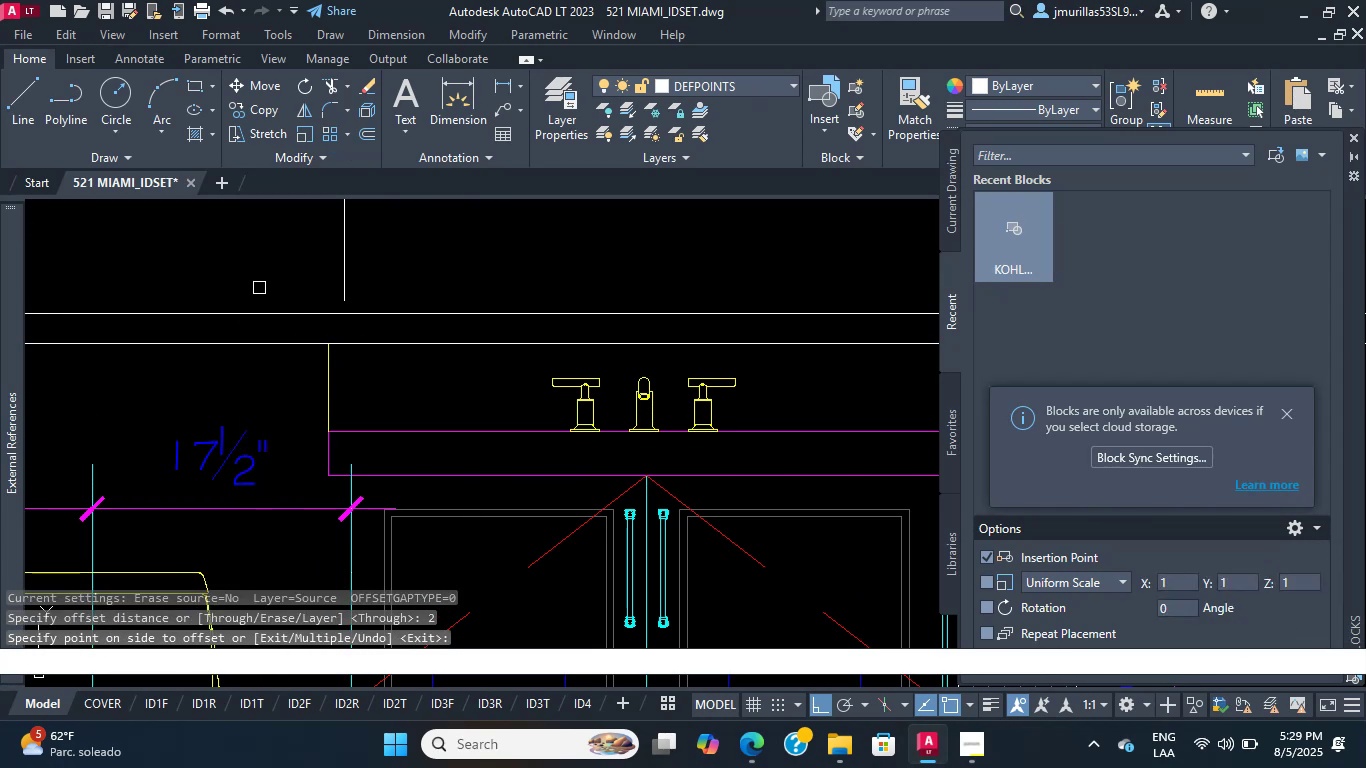 
scroll: coordinate [298, 435], scroll_direction: down, amount: 4.0
 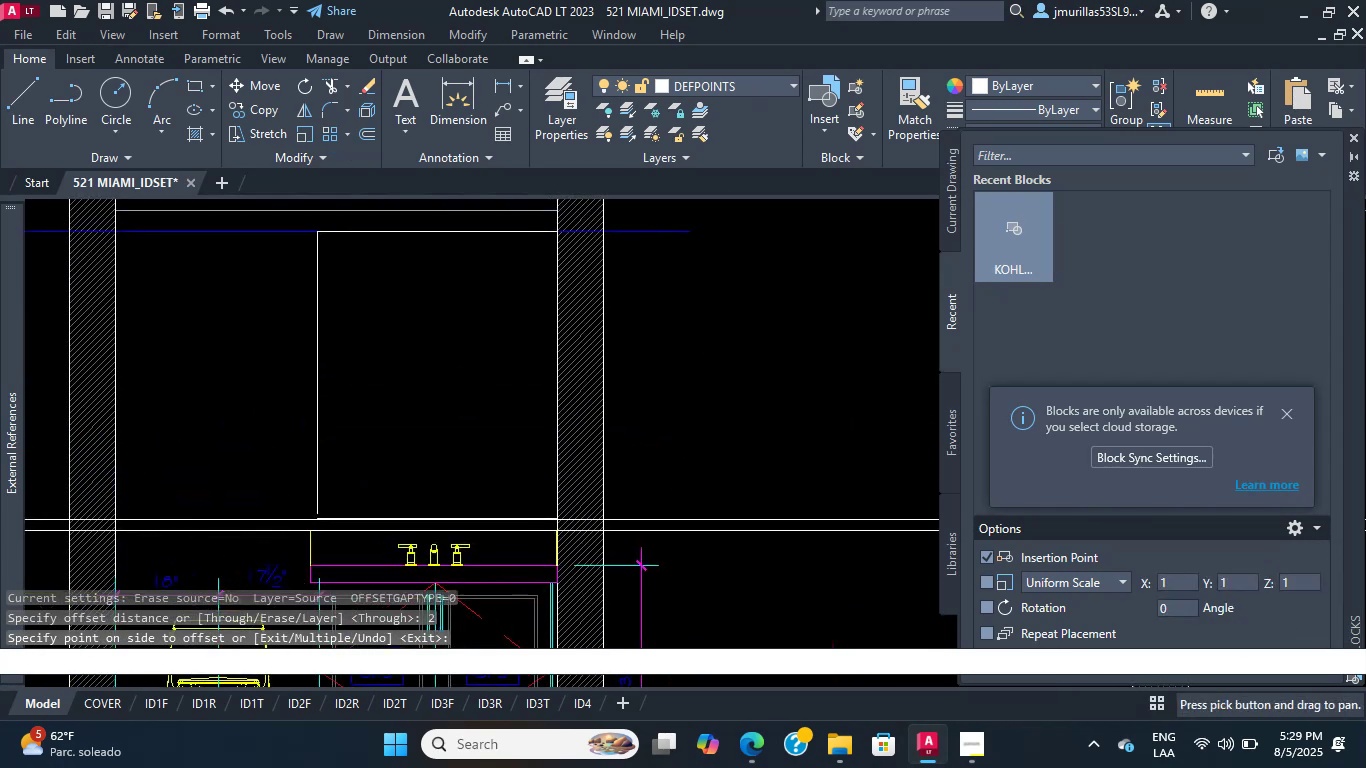 
key(Escape)
 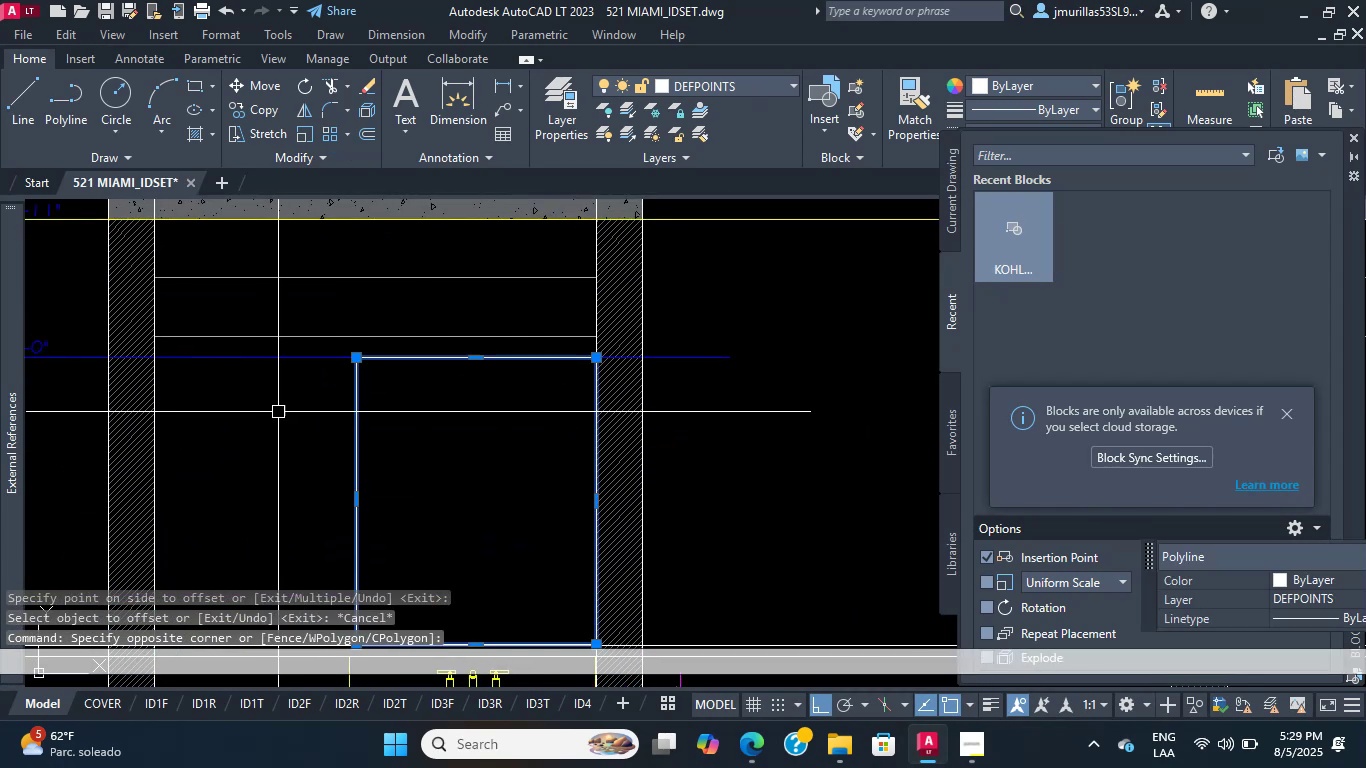 
scroll: coordinate [197, 395], scroll_direction: up, amount: 6.0
 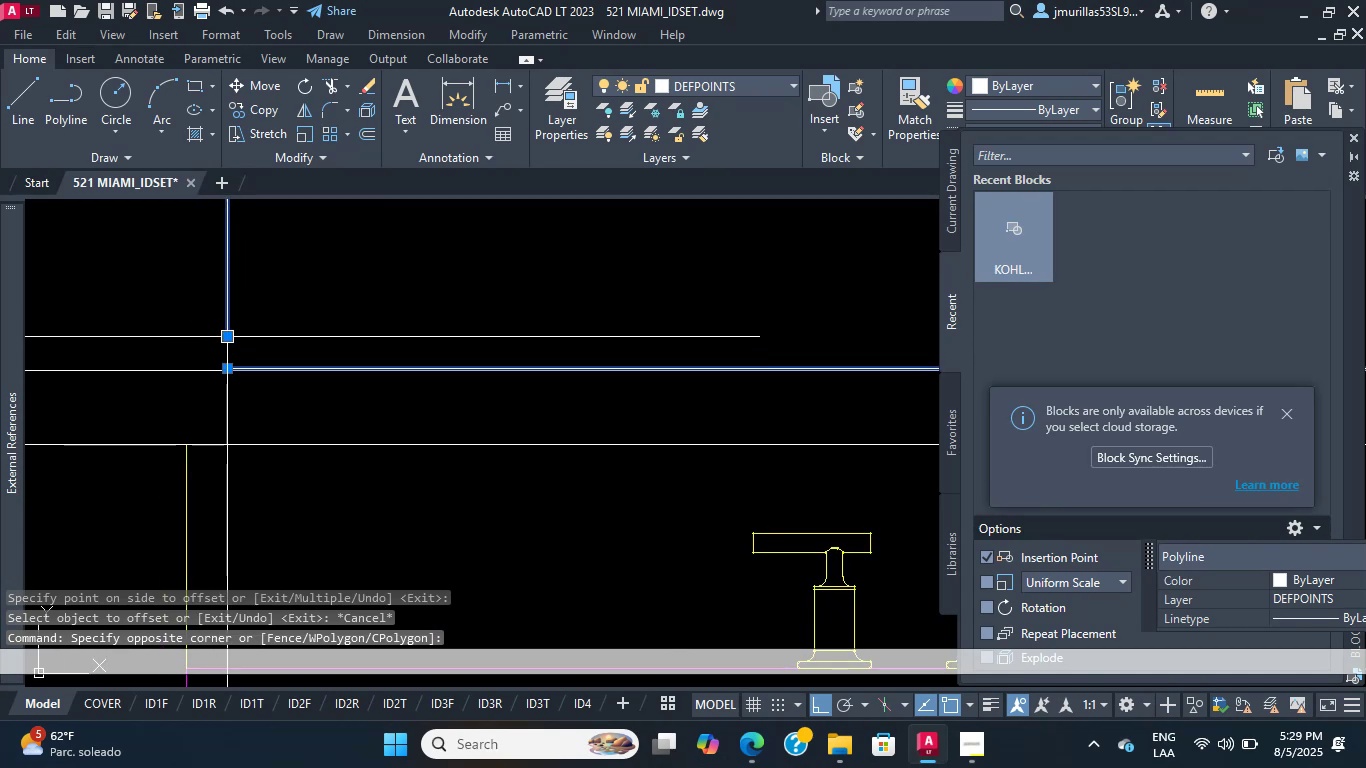 
left_click([227, 333])
 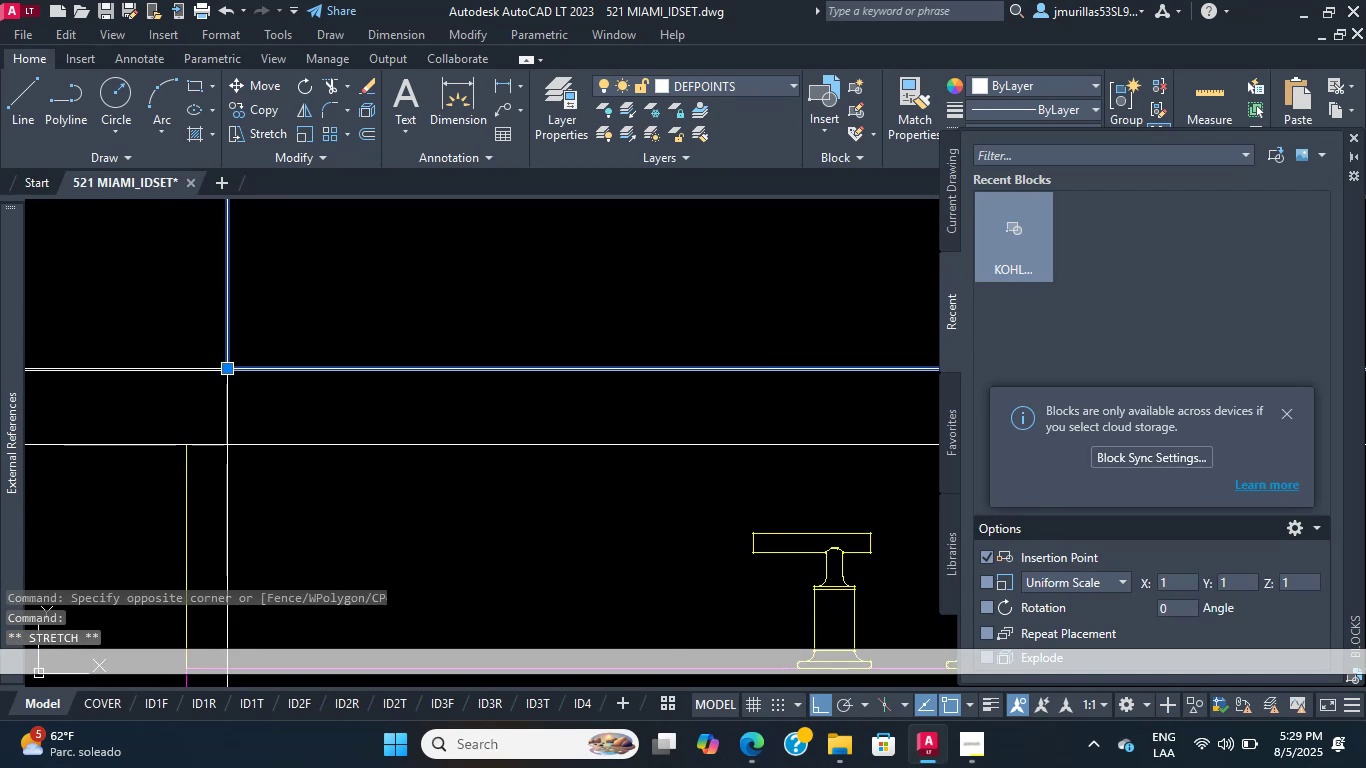 
scroll: coordinate [230, 364], scroll_direction: up, amount: 9.0
 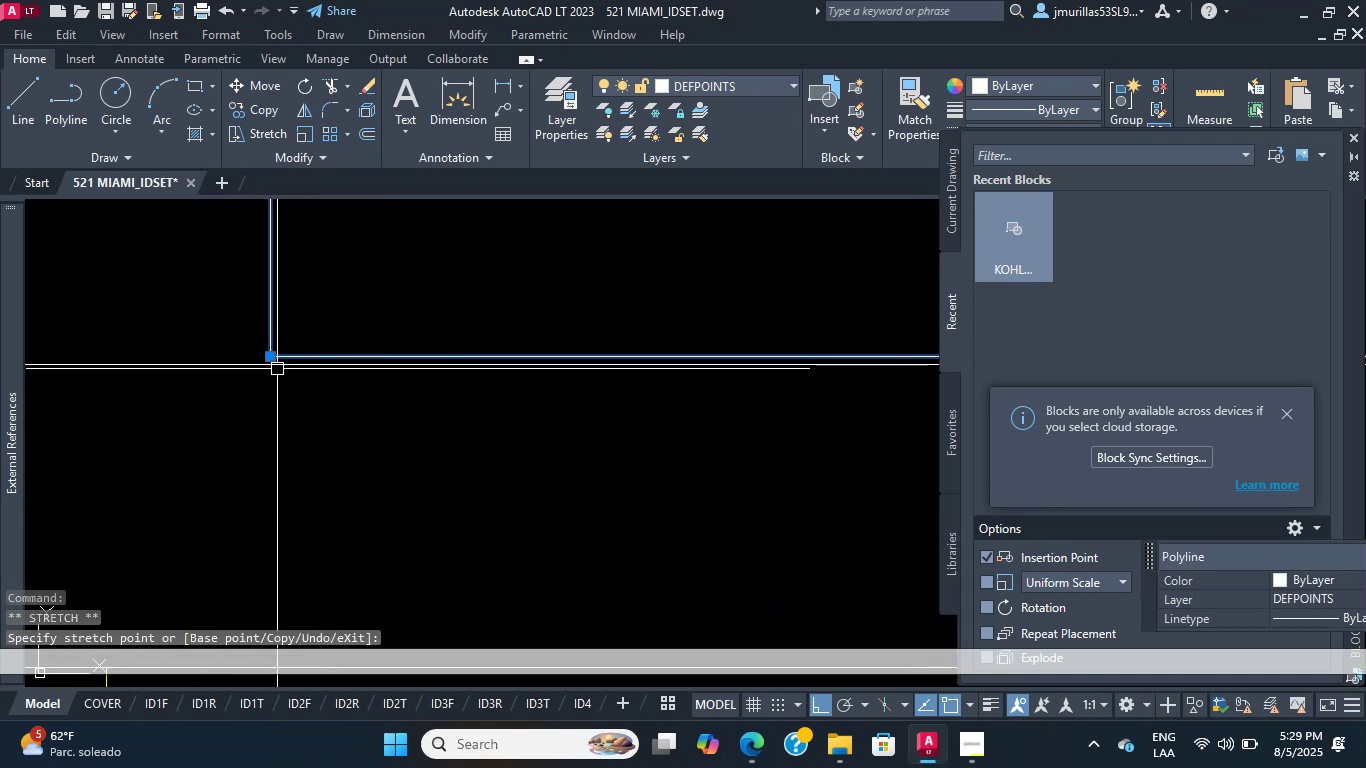 
key(M)
 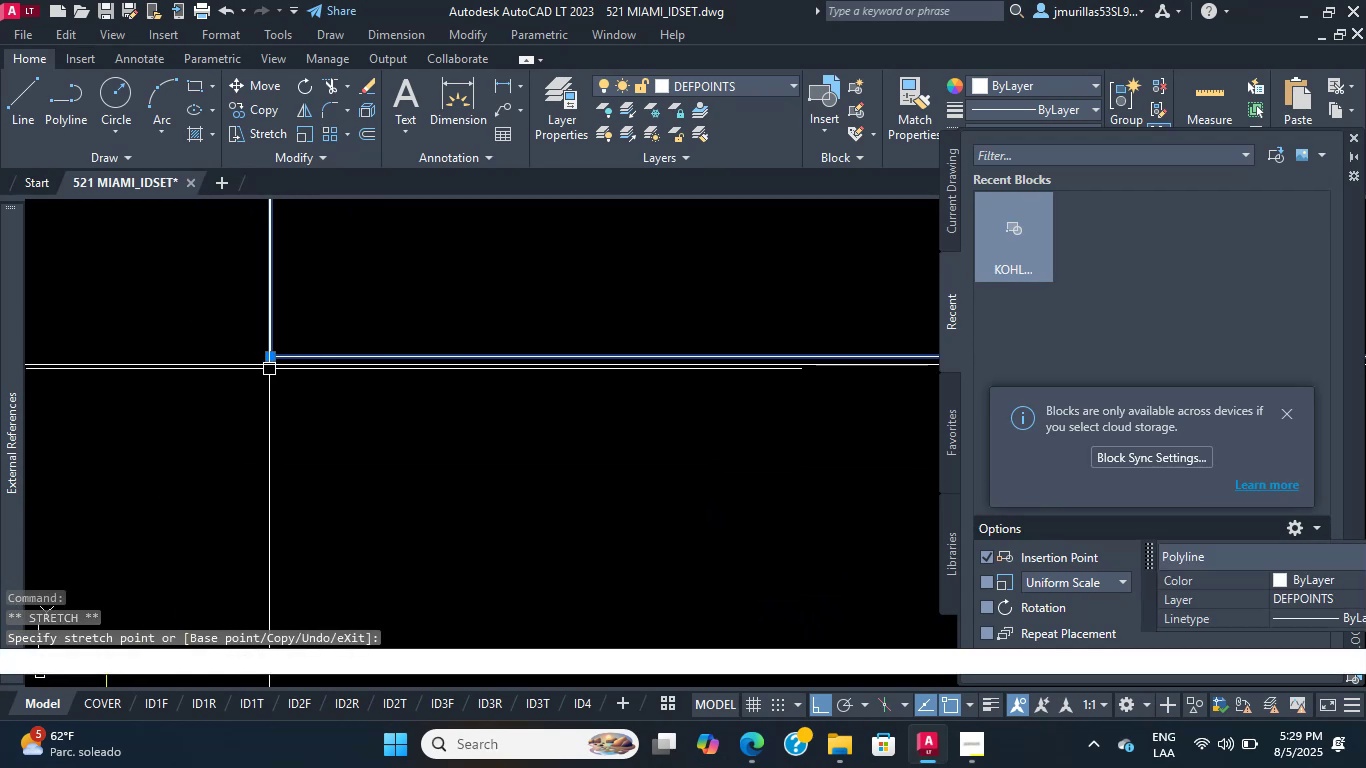 
key(Space)
 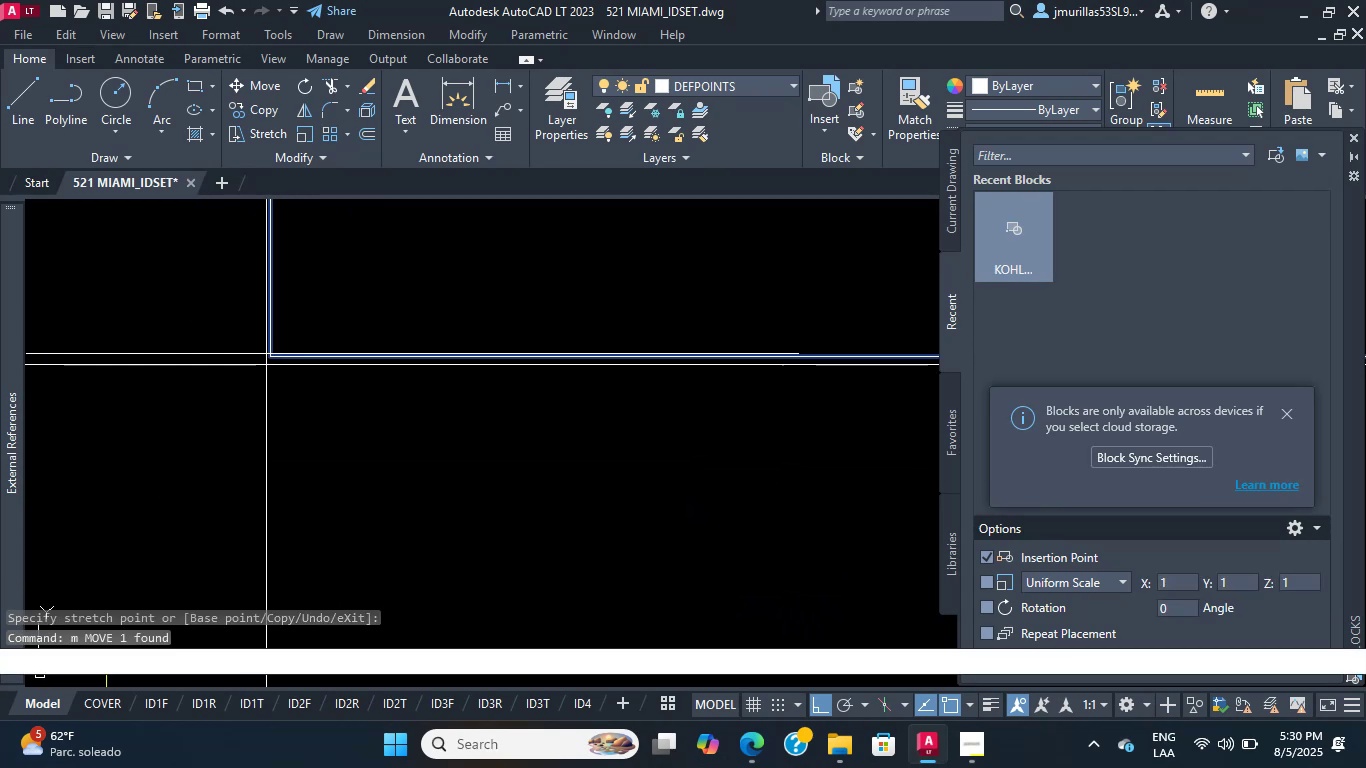 
left_click([278, 354])
 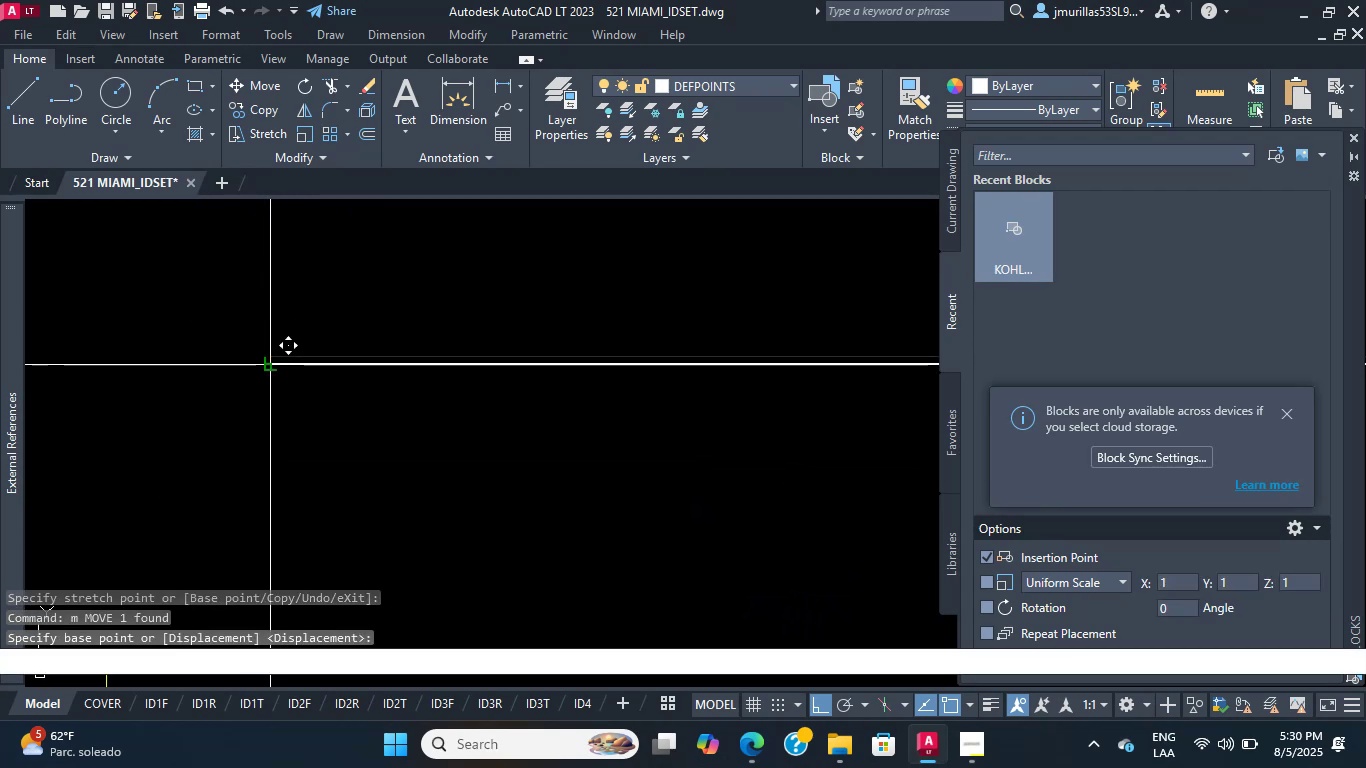 
left_click([275, 367])
 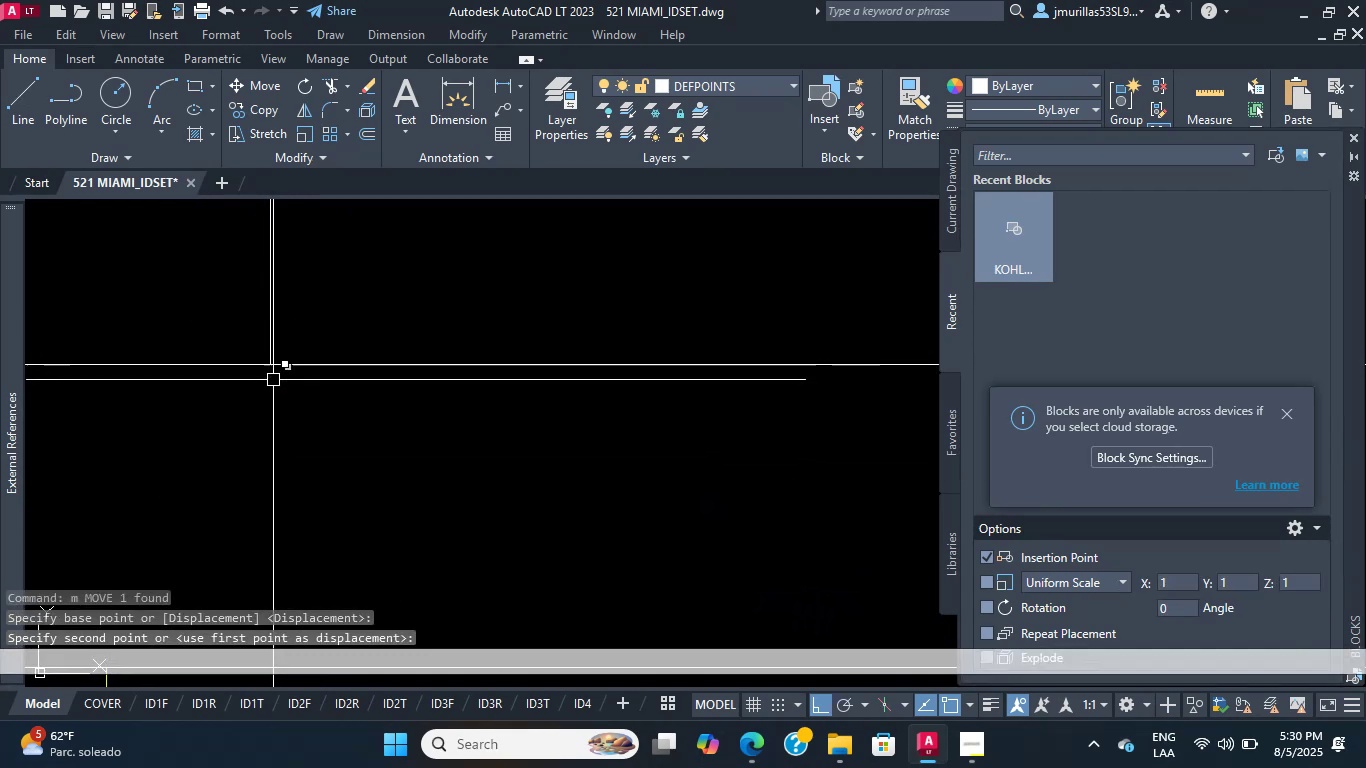 
scroll: coordinate [304, 364], scroll_direction: down, amount: 22.0
 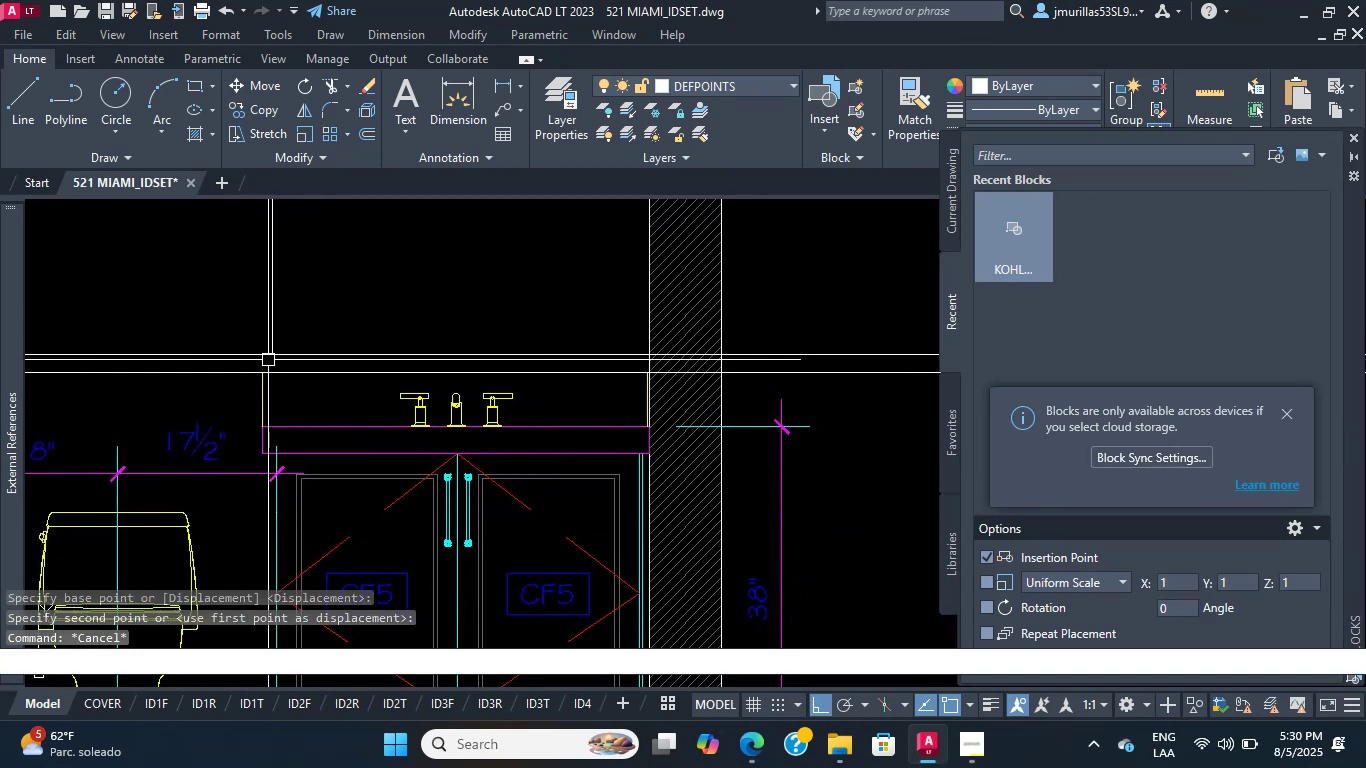 
key(Escape)
type(xlv)
 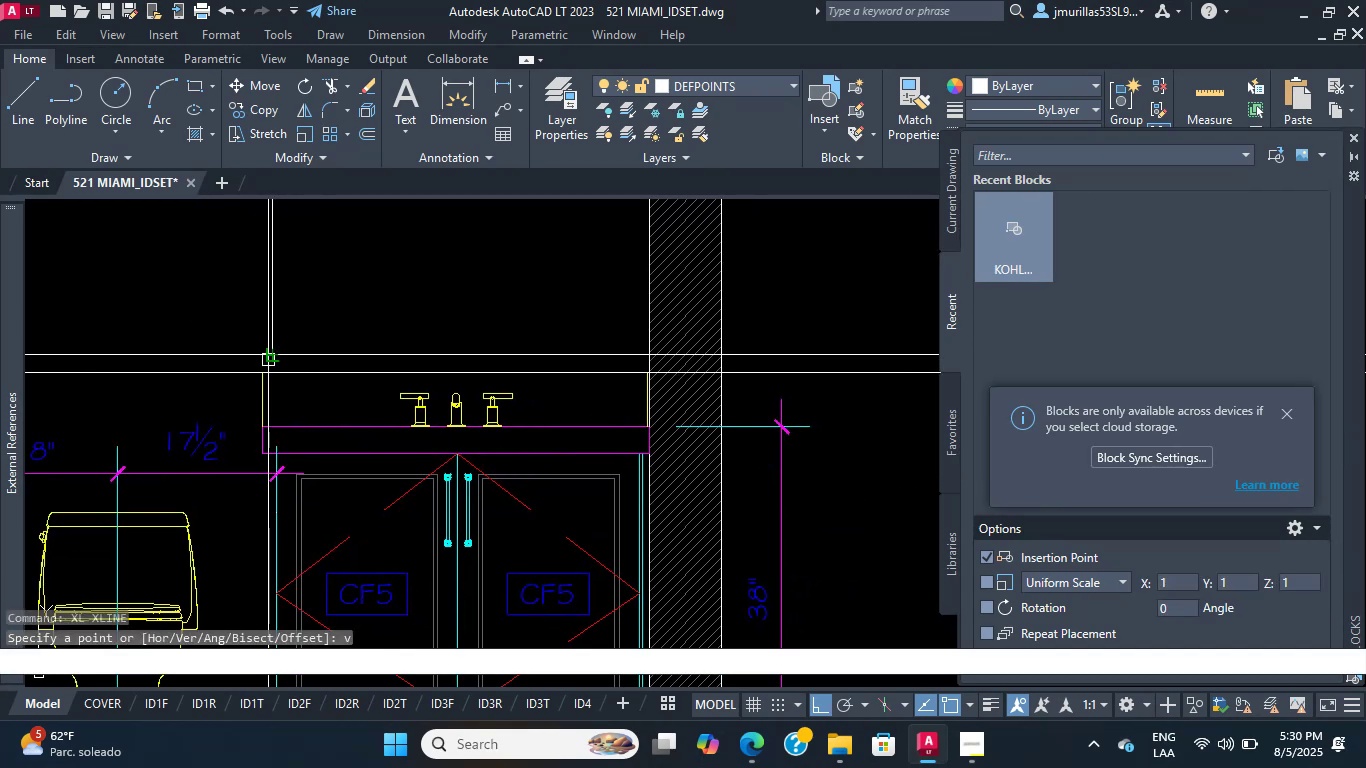 
hold_key(key=Space, duration=0.33)
 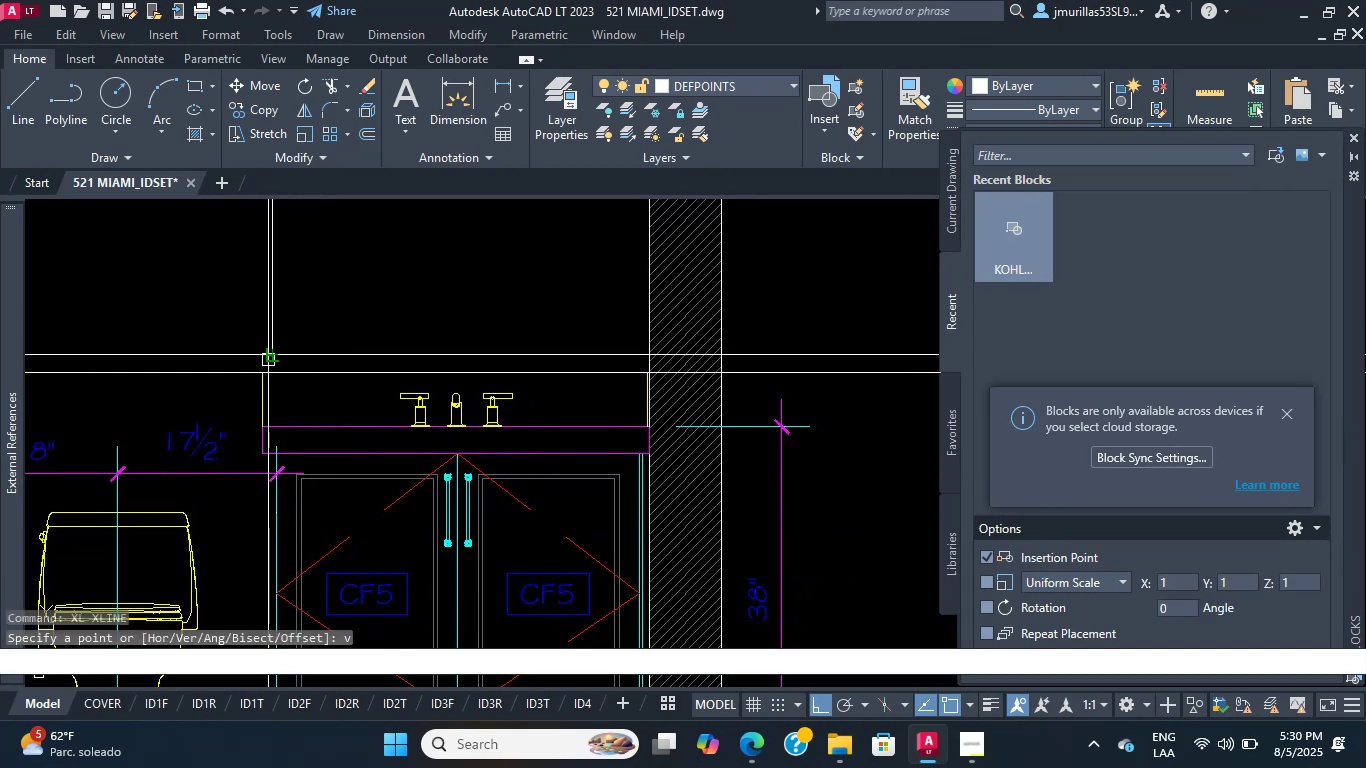 
scroll: coordinate [264, 377], scroll_direction: up, amount: 3.0
 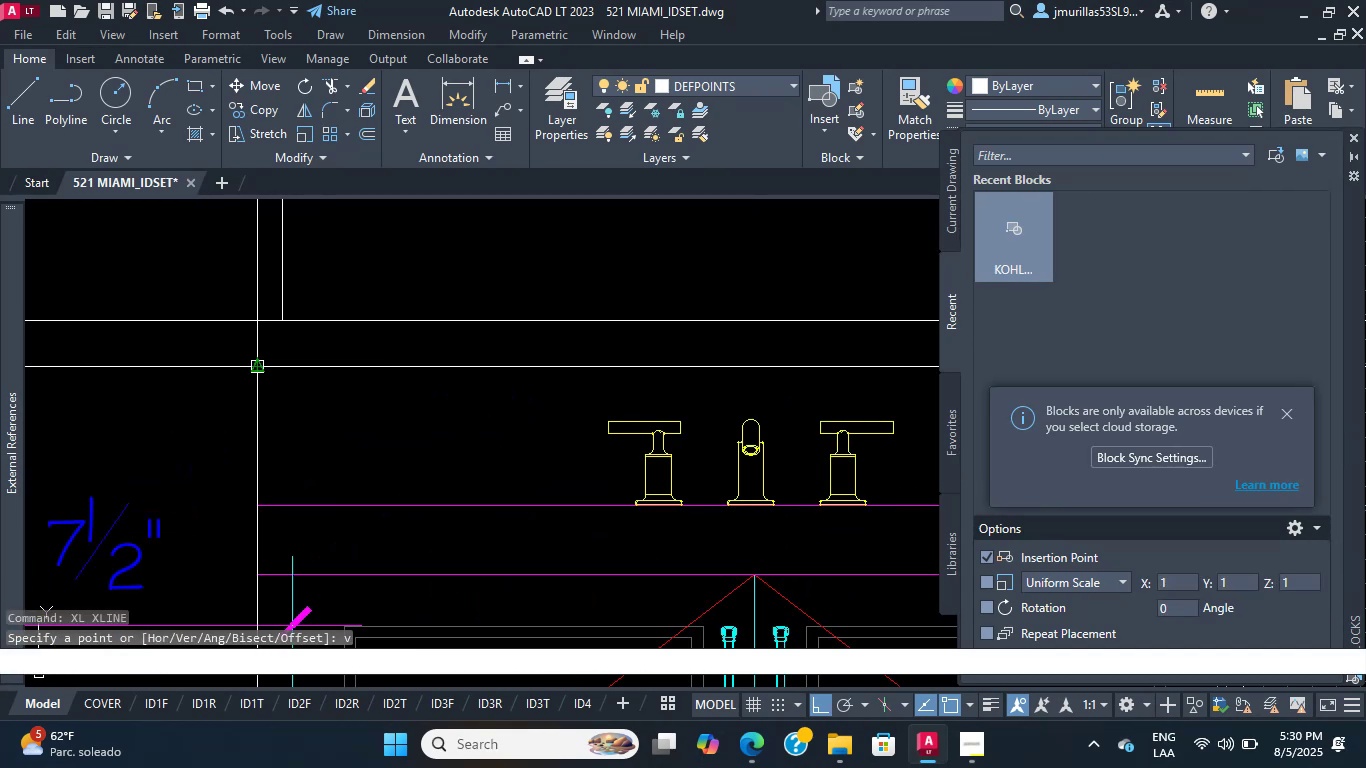 
left_click([255, 371])
 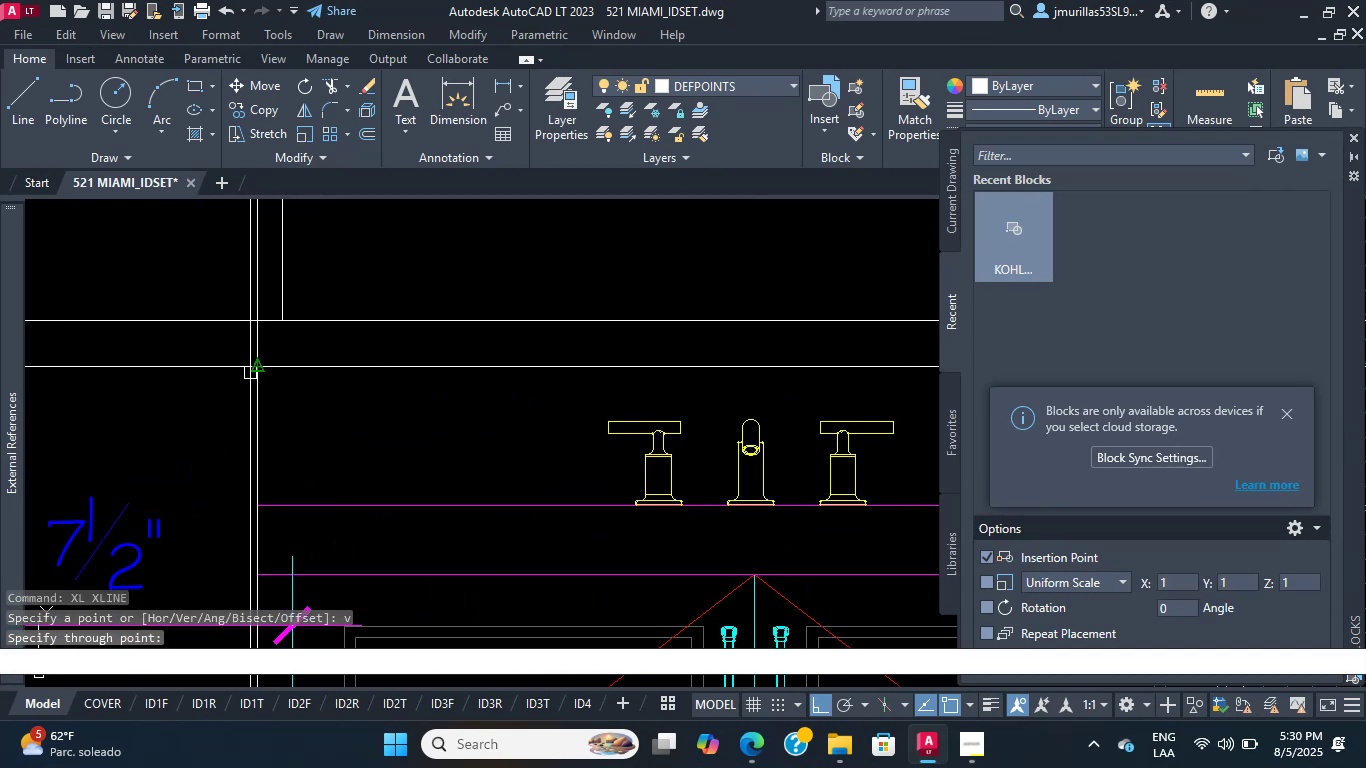 
key(Escape)
 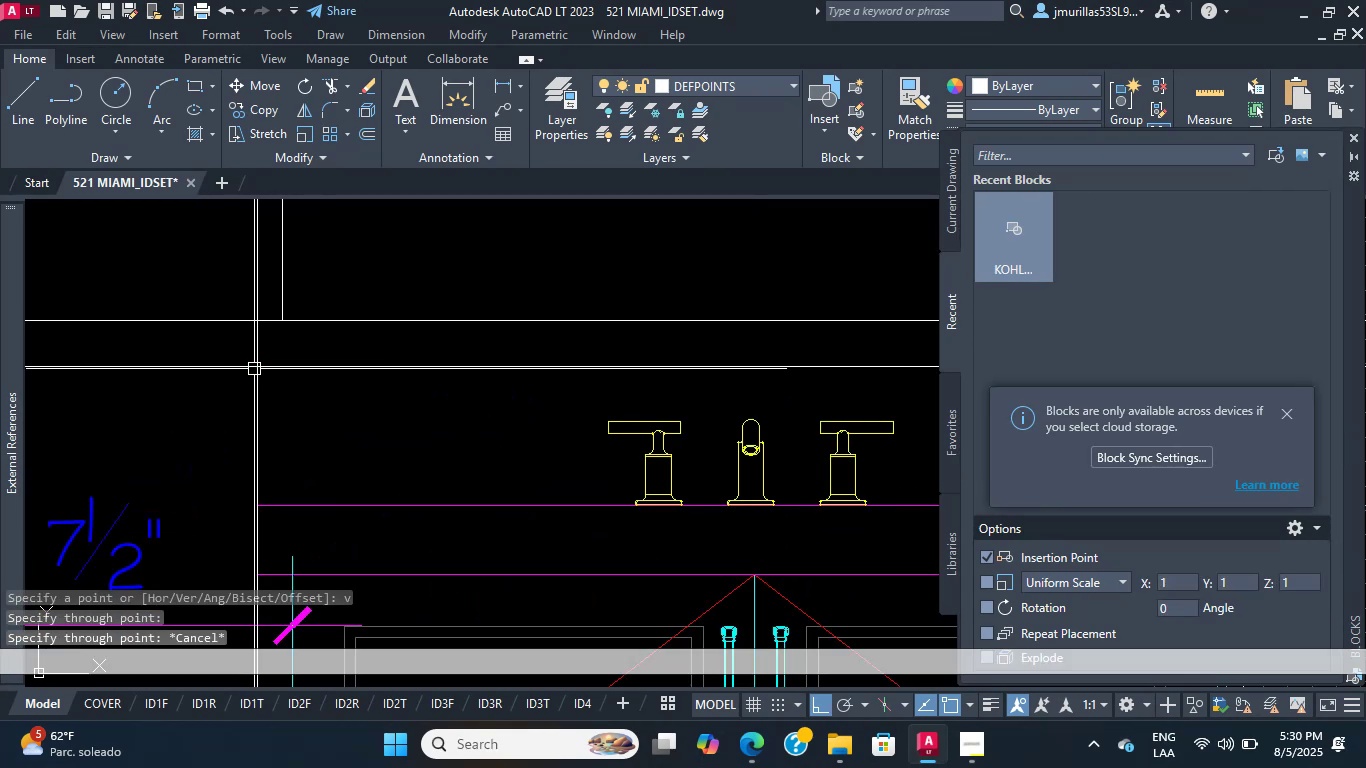 
scroll: coordinate [337, 358], scroll_direction: down, amount: 6.0
 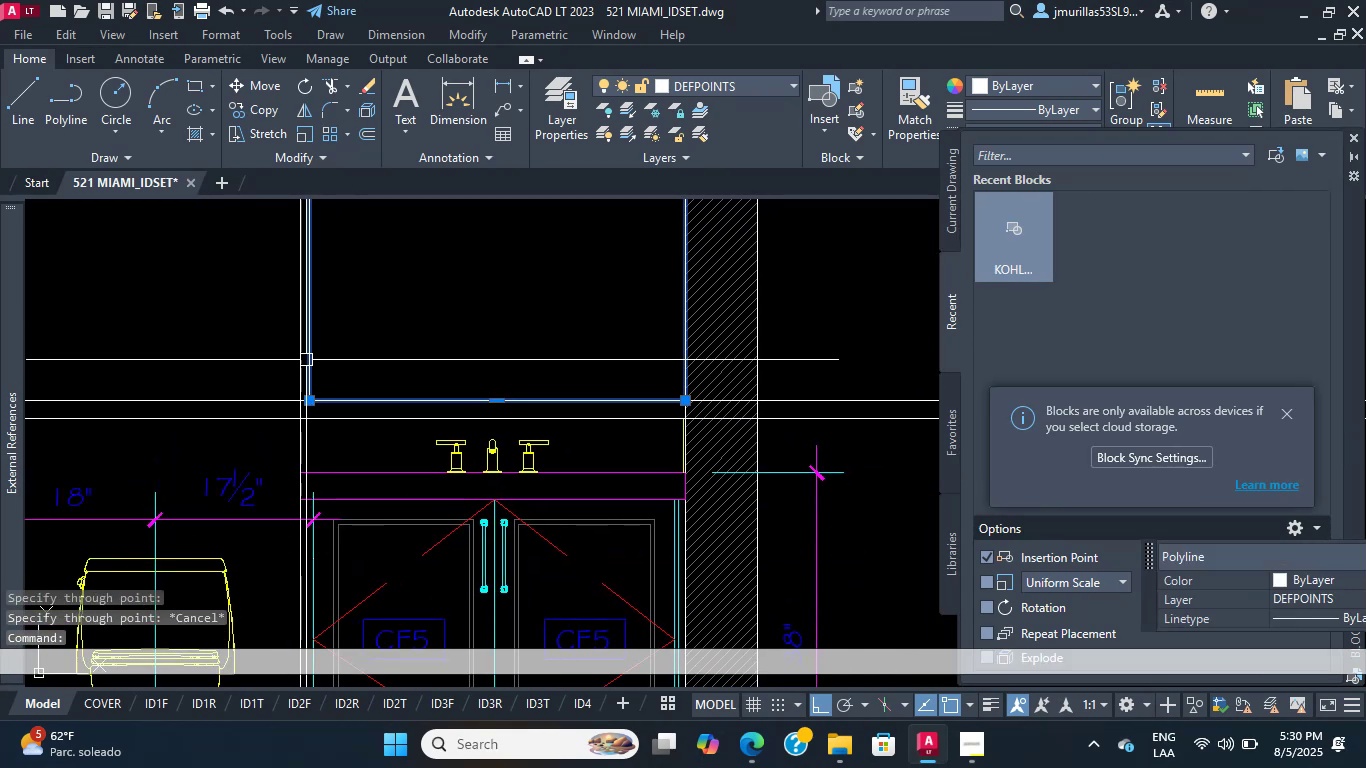 
scroll: coordinate [300, 371], scroll_direction: up, amount: 3.0
 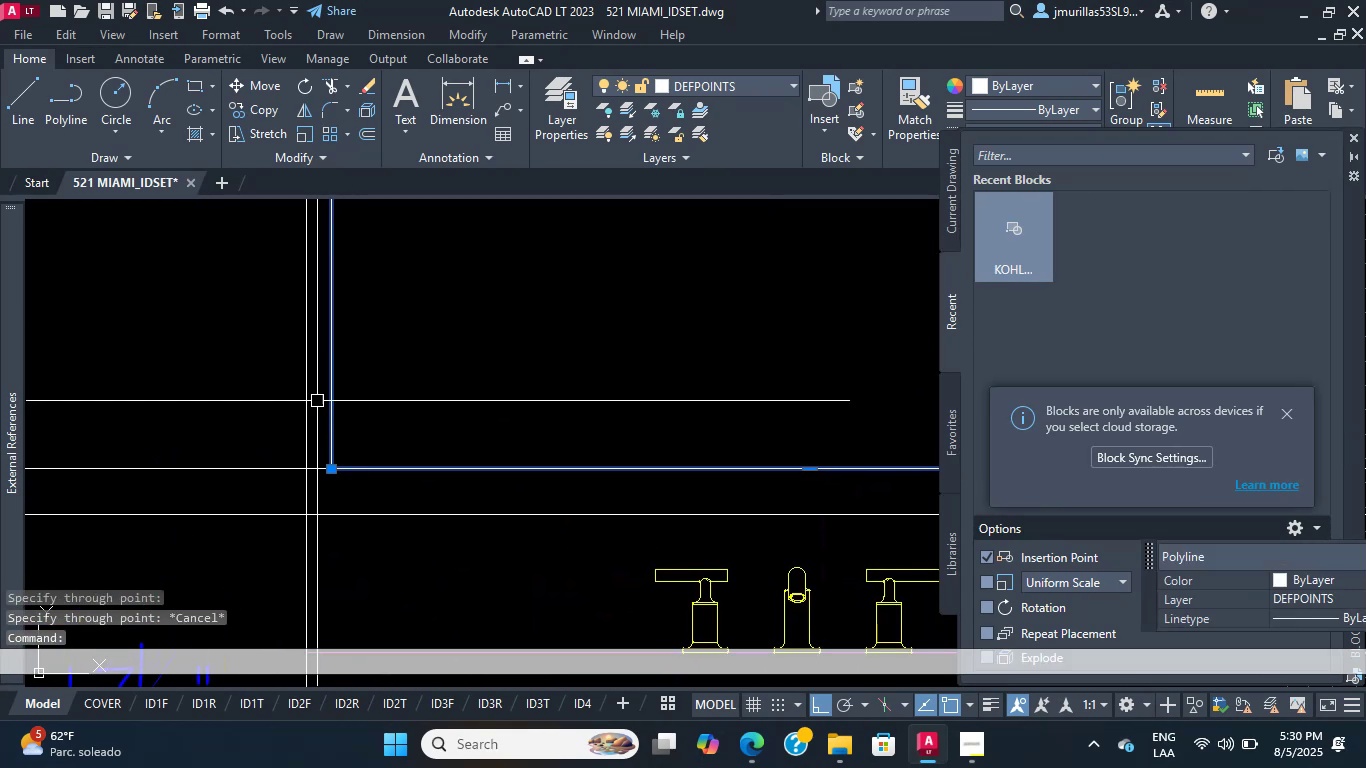 
key(M)
 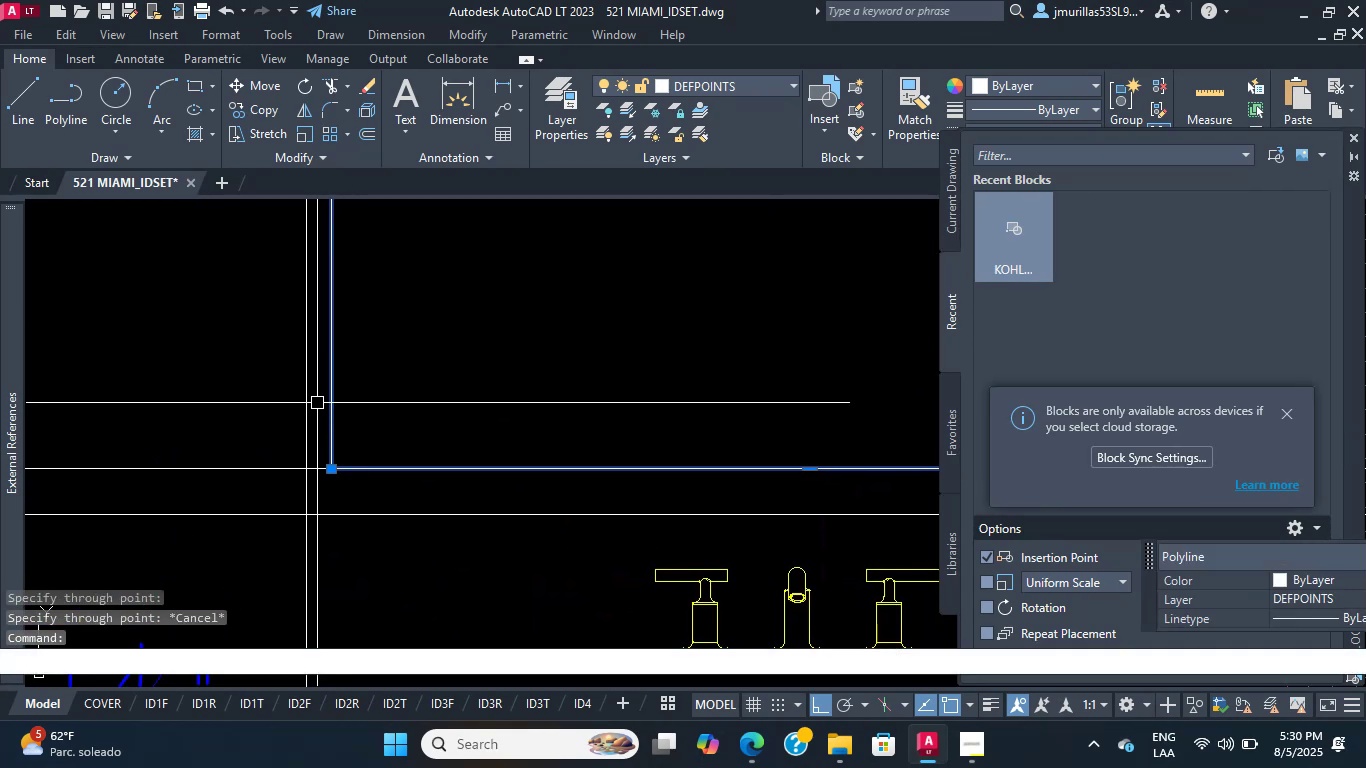 
key(Space)
 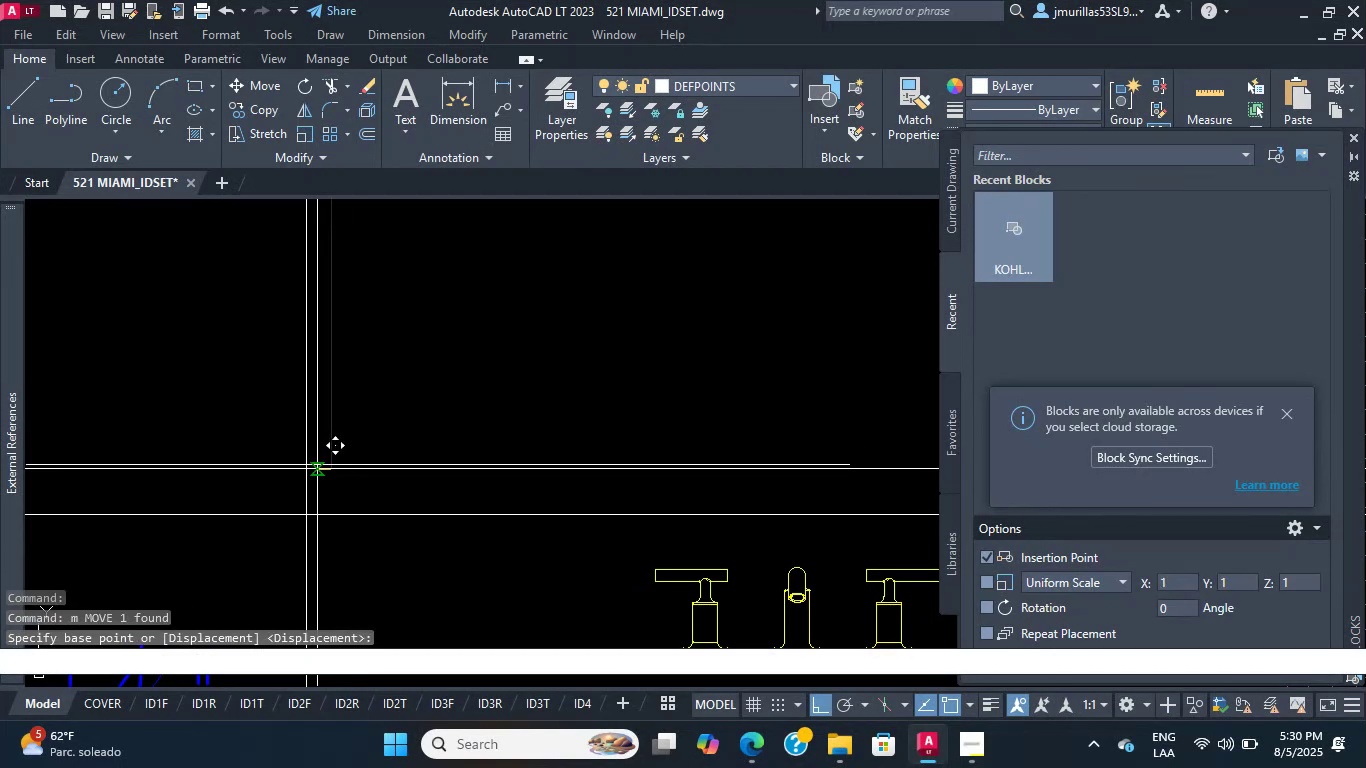 
left_click([309, 465])
 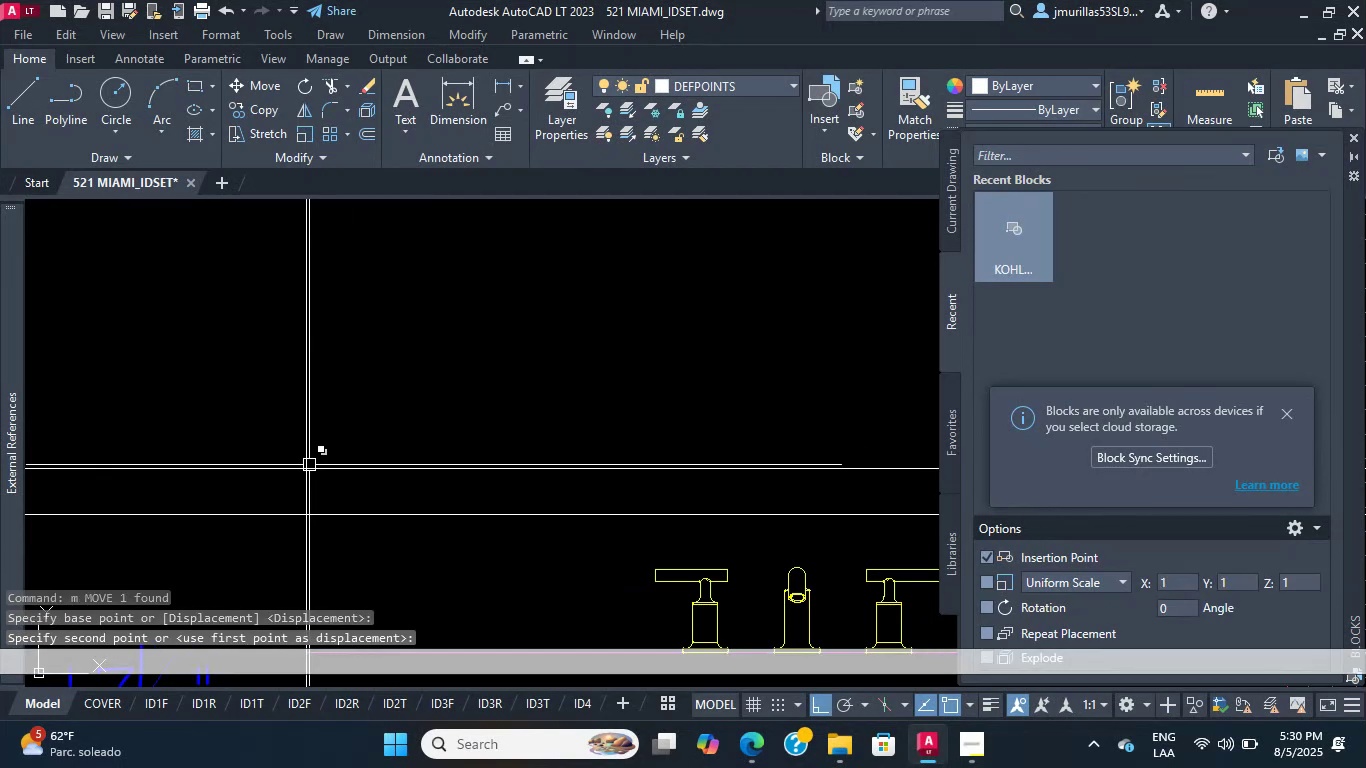 
scroll: coordinate [405, 399], scroll_direction: down, amount: 15.0
 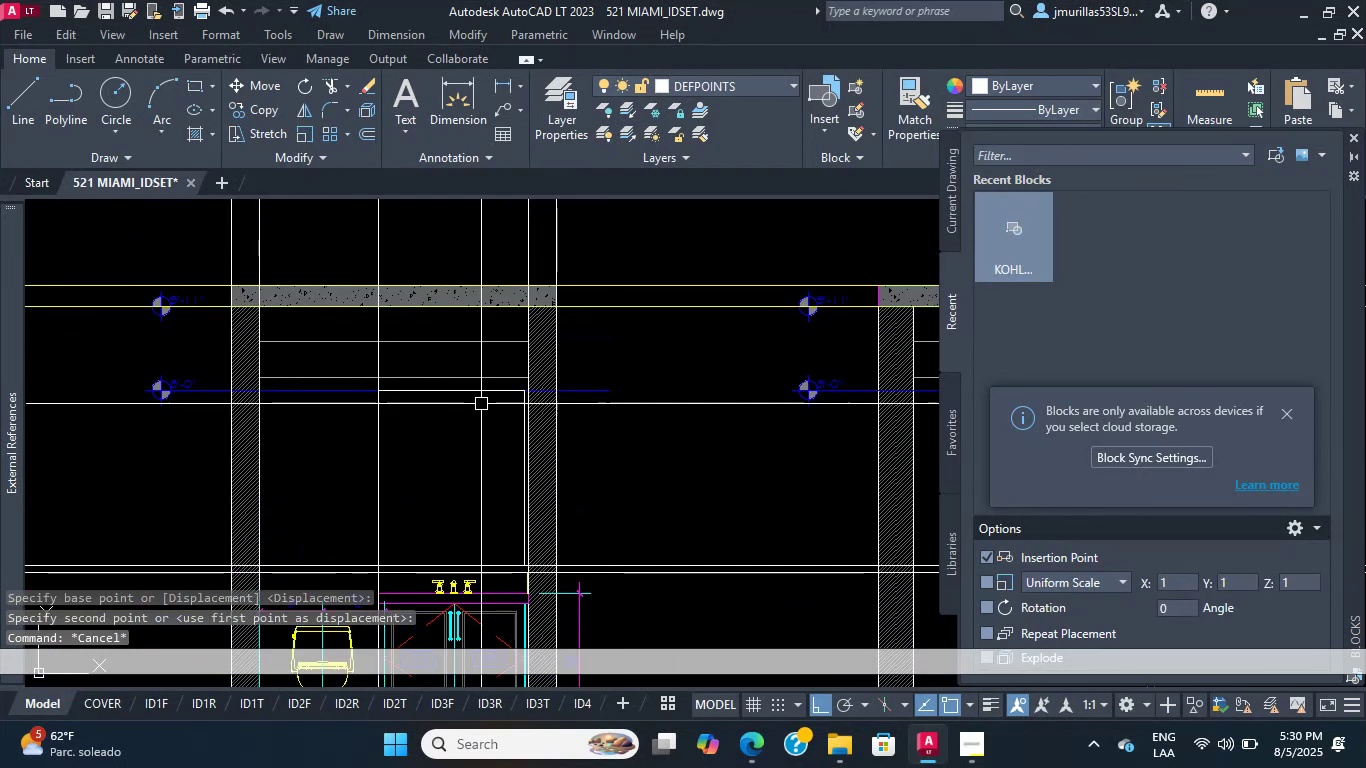 
key(Escape)
 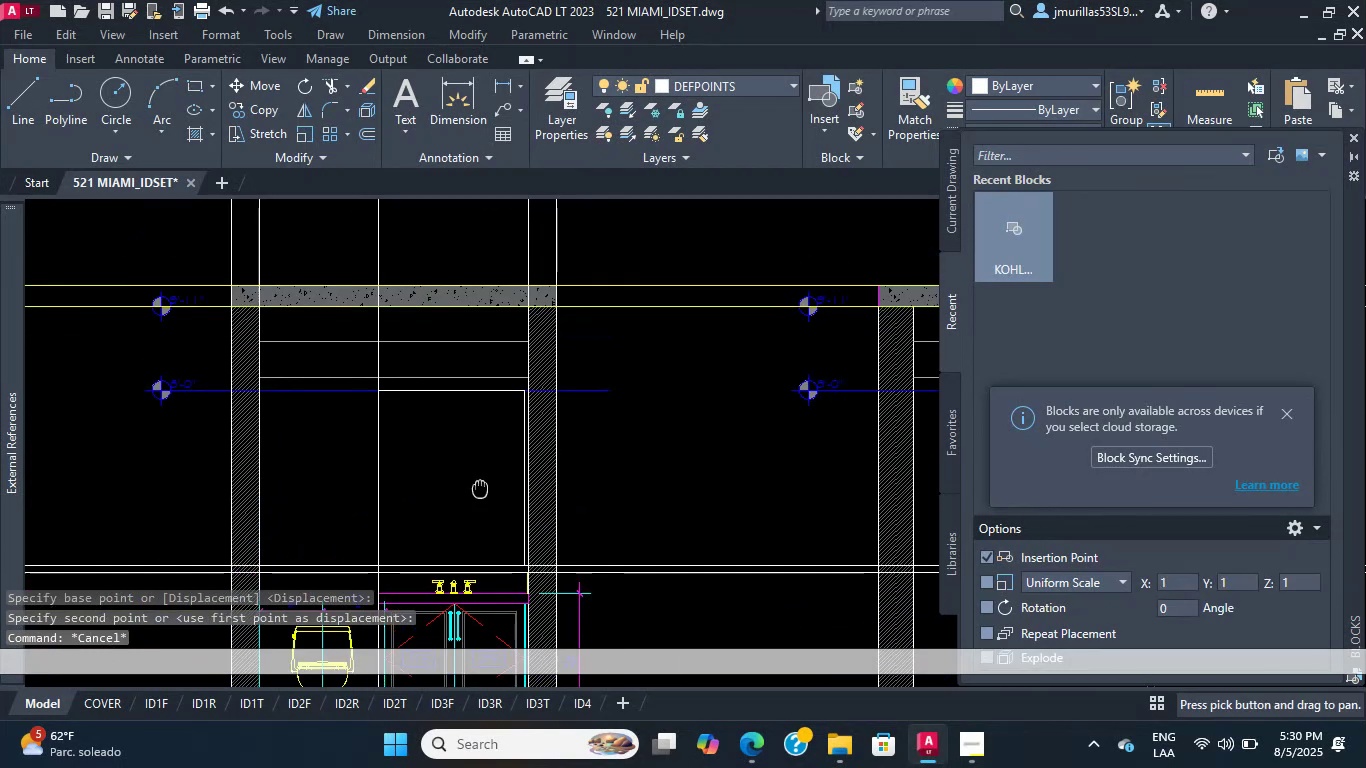 
scroll: coordinate [532, 431], scroll_direction: up, amount: 7.0
 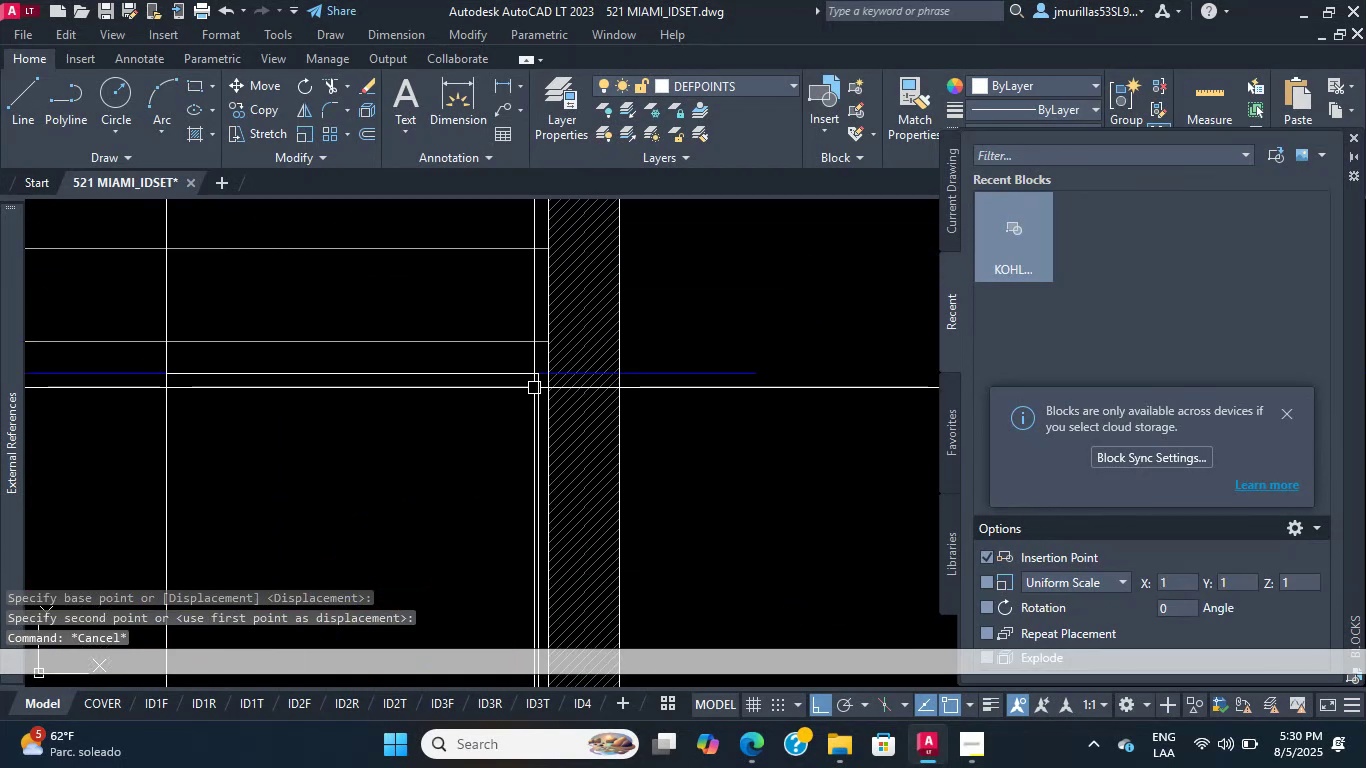 
left_click([534, 388])
 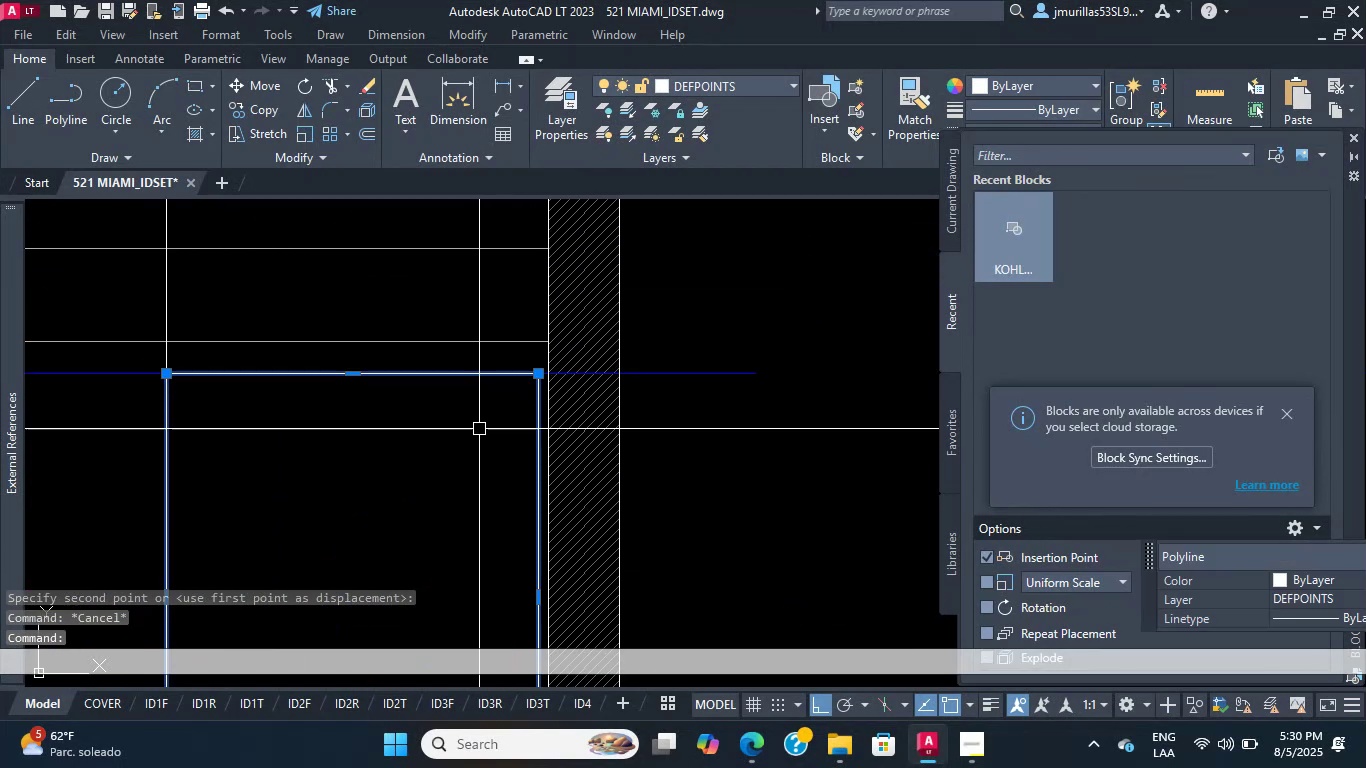 
scroll: coordinate [483, 365], scroll_direction: up, amount: 5.0
 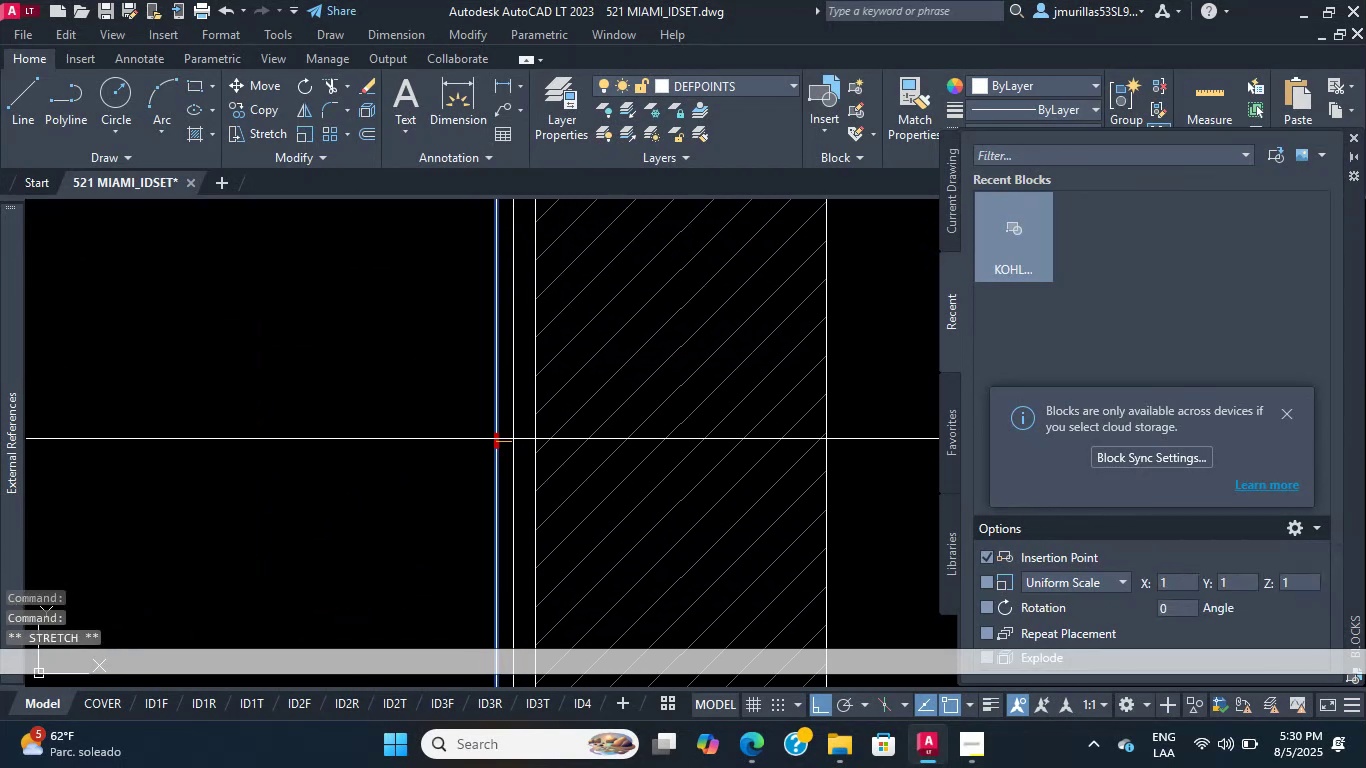 
double_click([534, 439])
 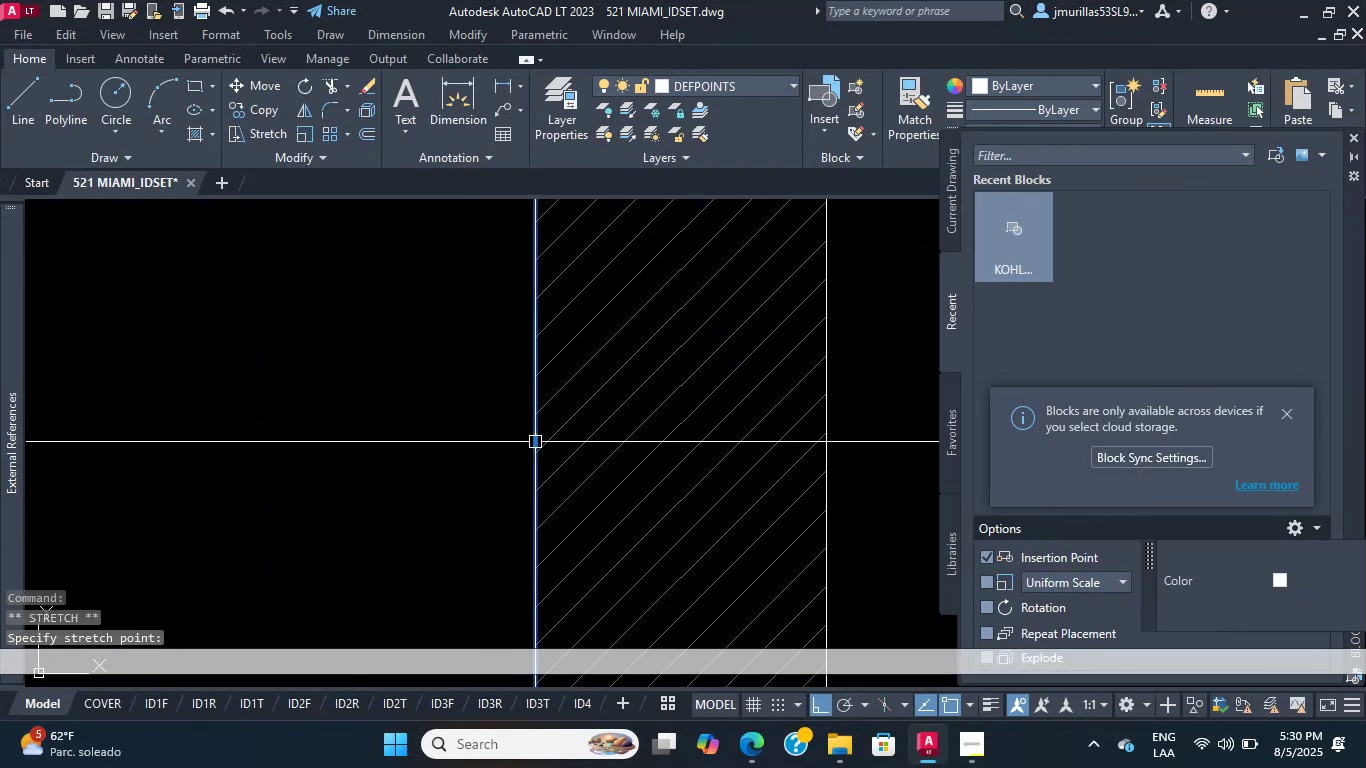 
scroll: coordinate [497, 435], scroll_direction: down, amount: 20.0
 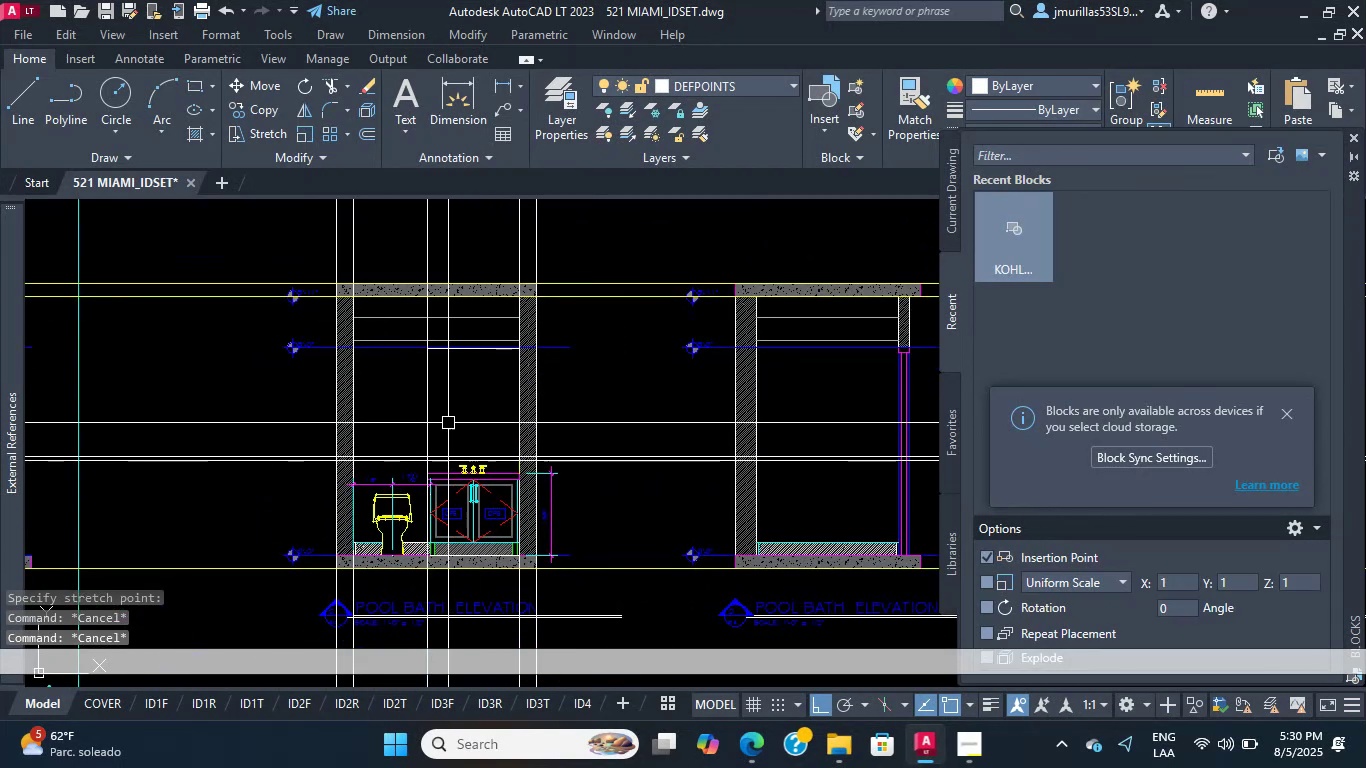 
key(Escape)
 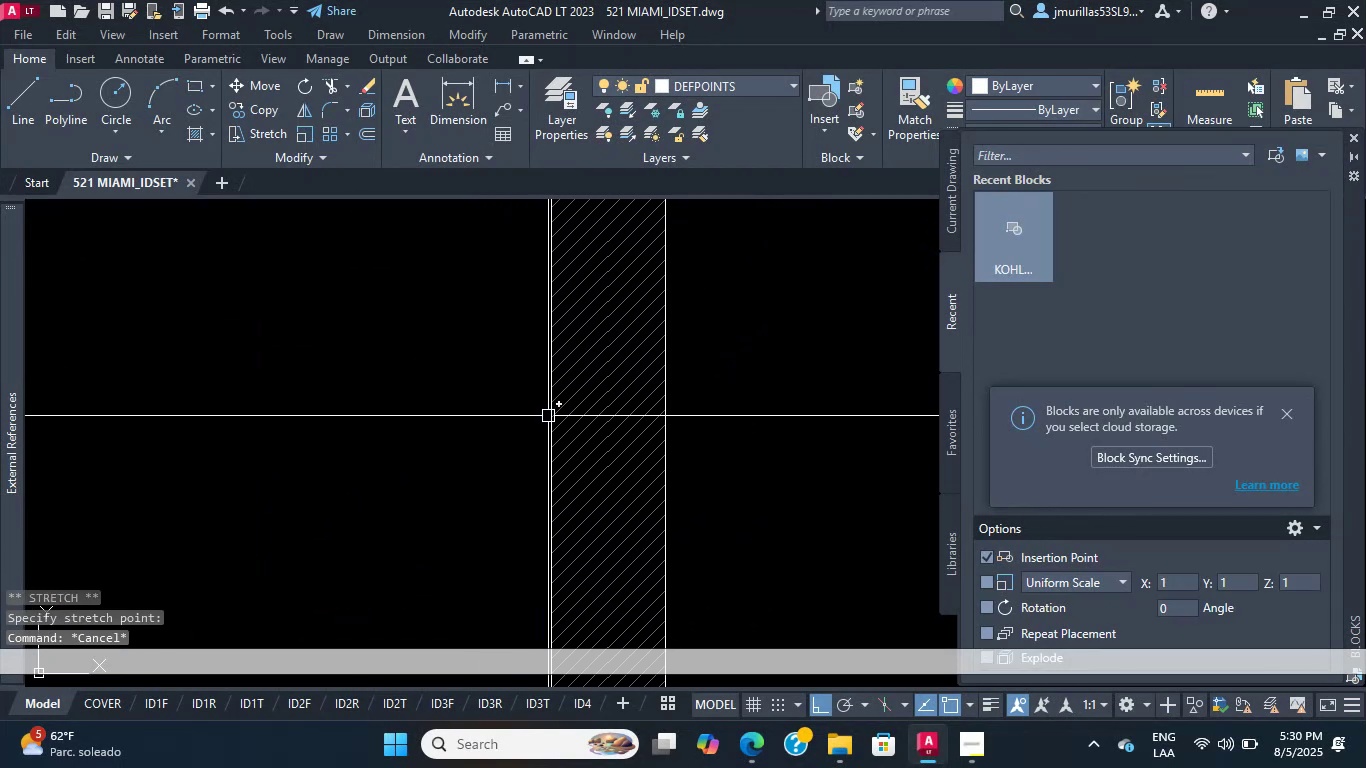 
key(Escape)
 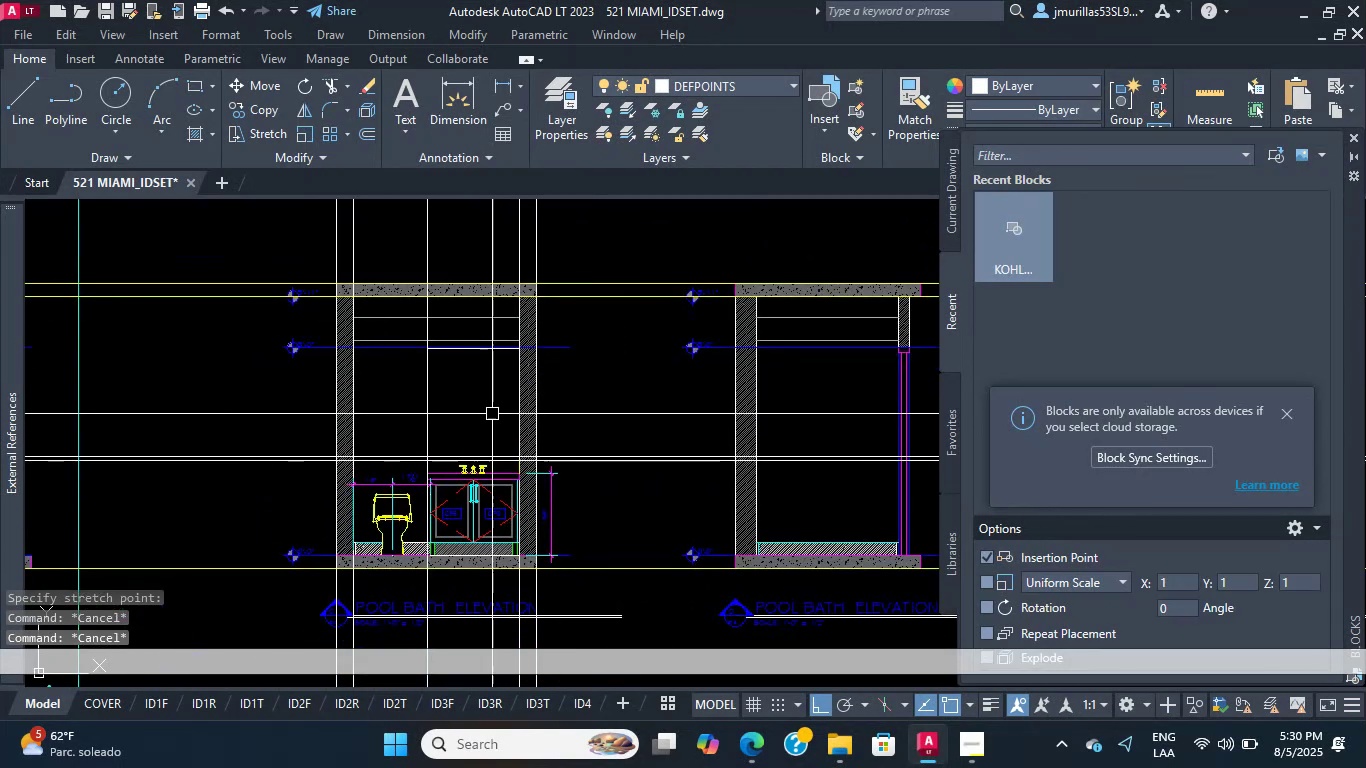 
scroll: coordinate [440, 403], scroll_direction: up, amount: 3.0
 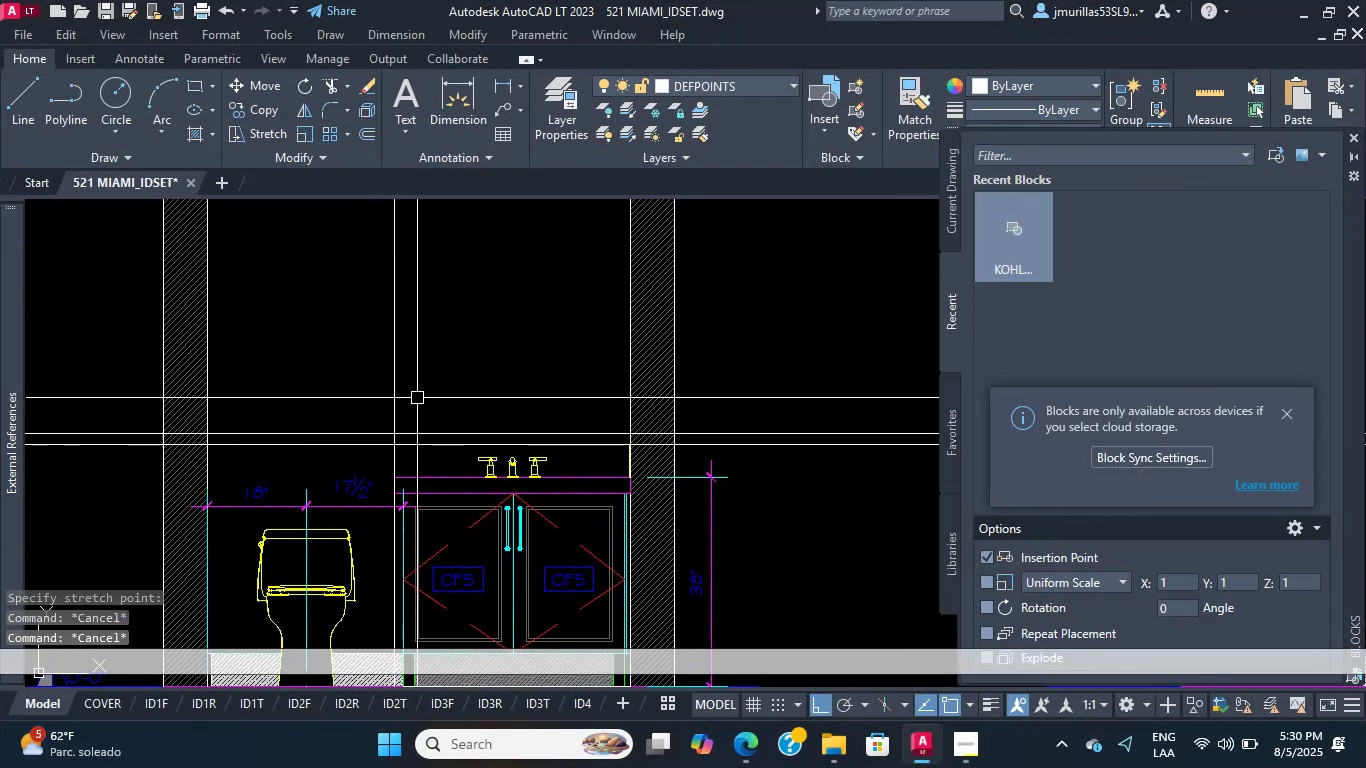 
scroll: coordinate [528, 382], scroll_direction: down, amount: 2.0
 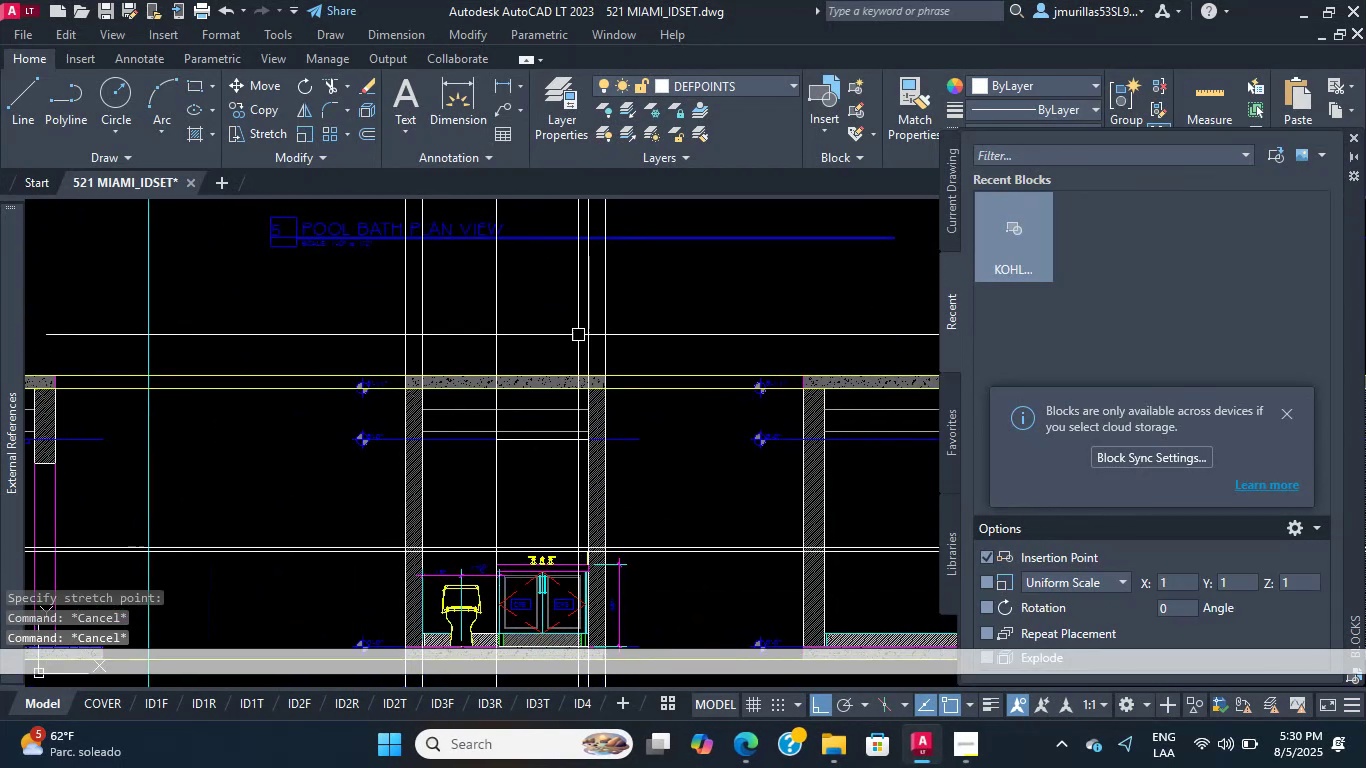 
key(Escape)
 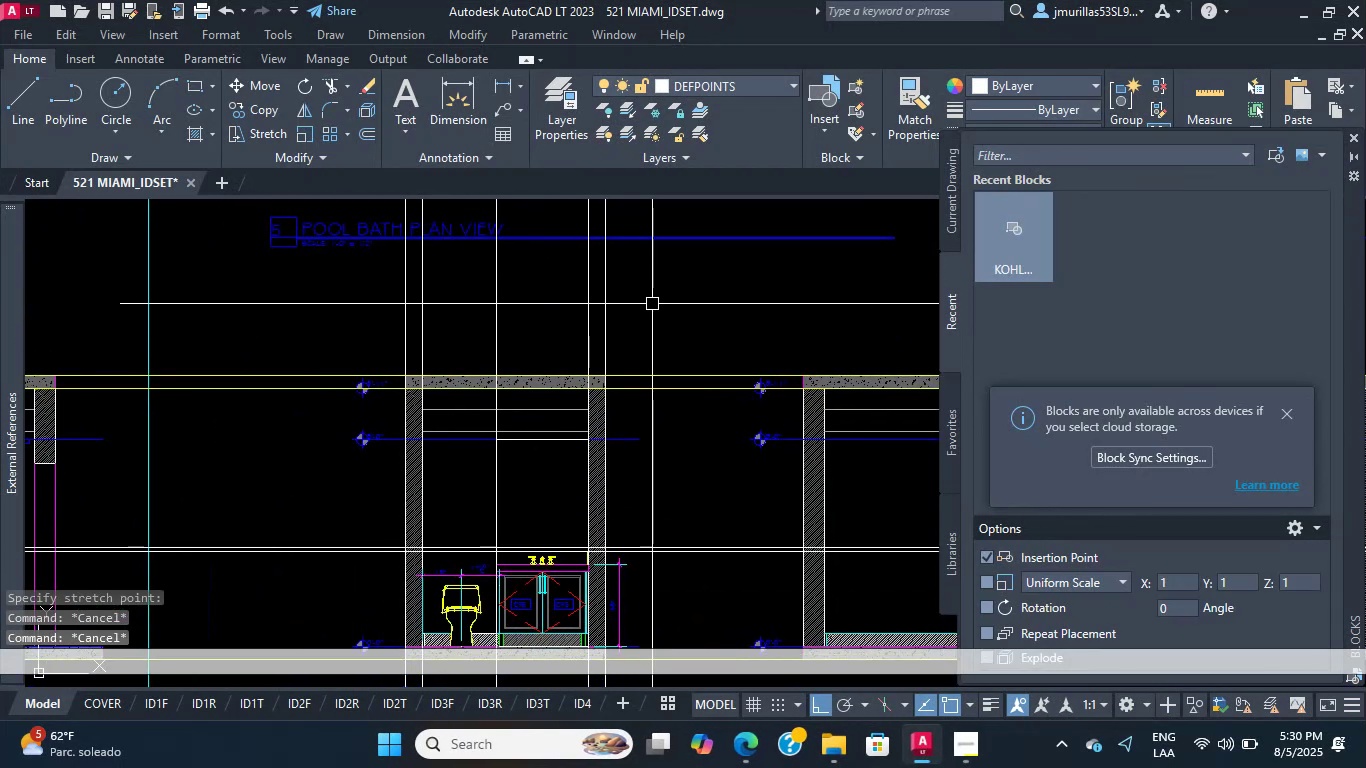 
left_click_drag(start_coordinate=[670, 298], to_coordinate=[632, 298])
 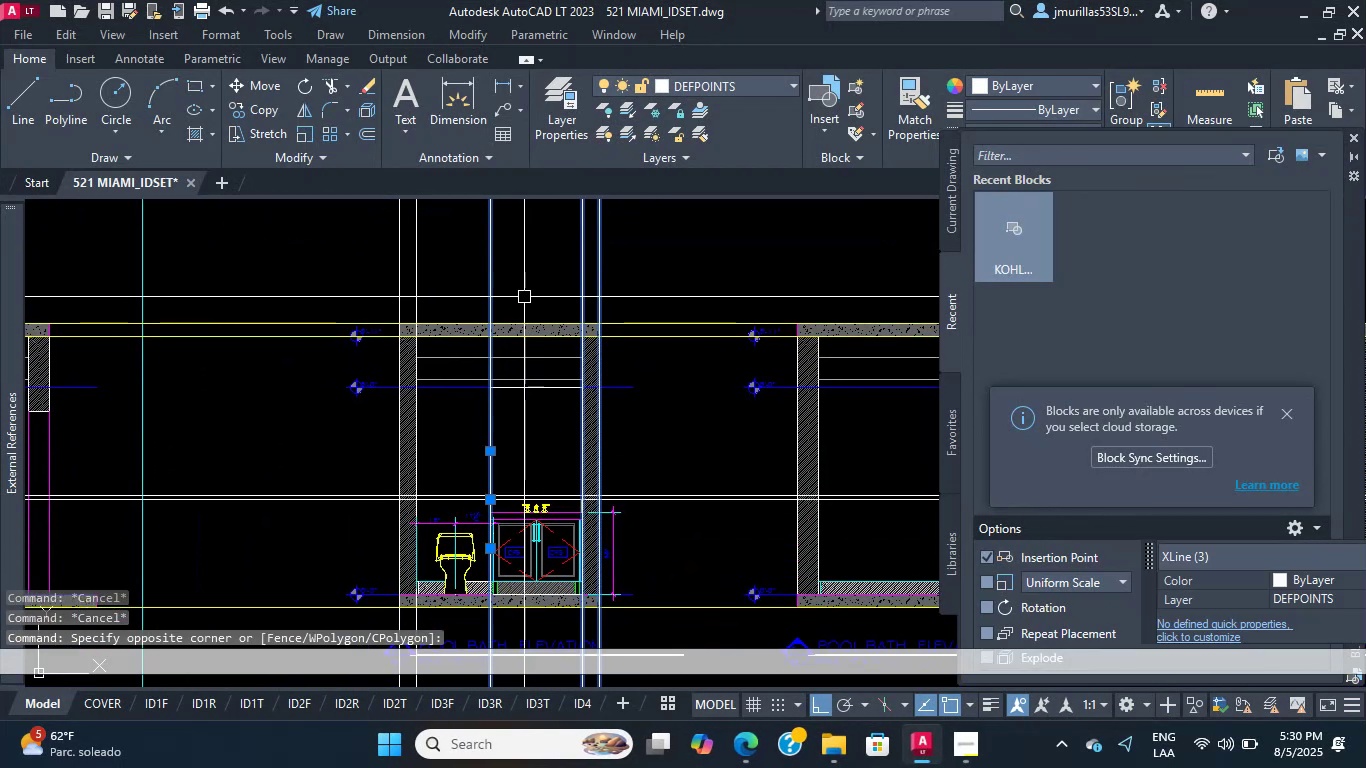 
key(Delete)
 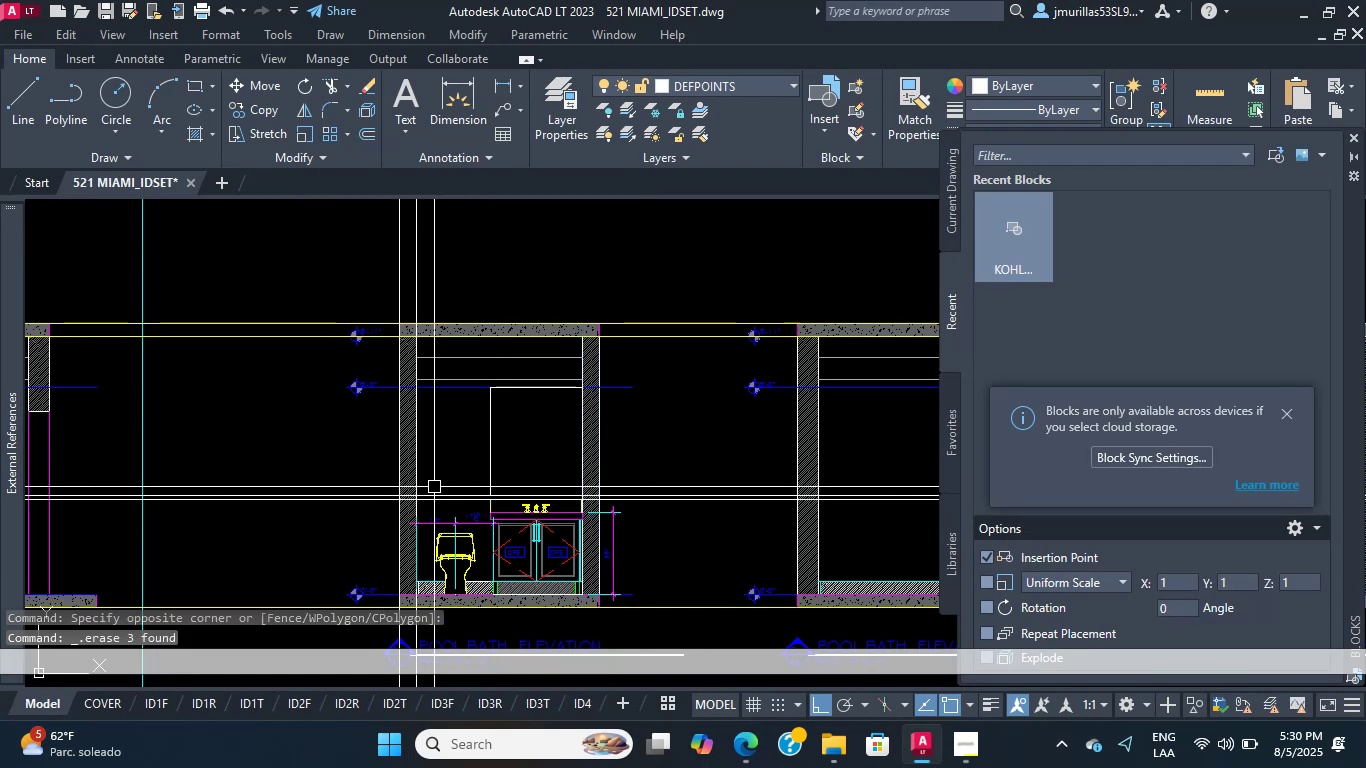 
scroll: coordinate [468, 322], scroll_direction: up, amount: 2.0
 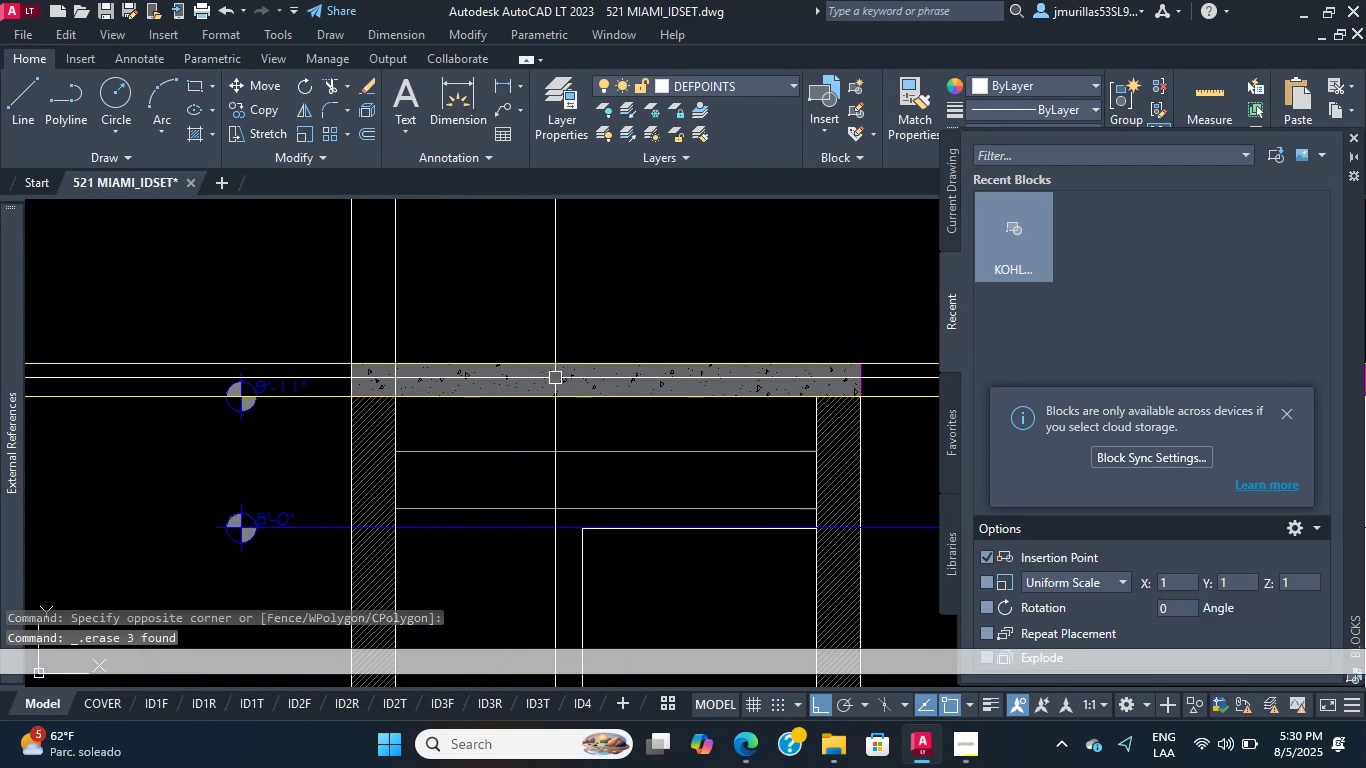 
left_click_drag(start_coordinate=[558, 284], to_coordinate=[488, 261])
 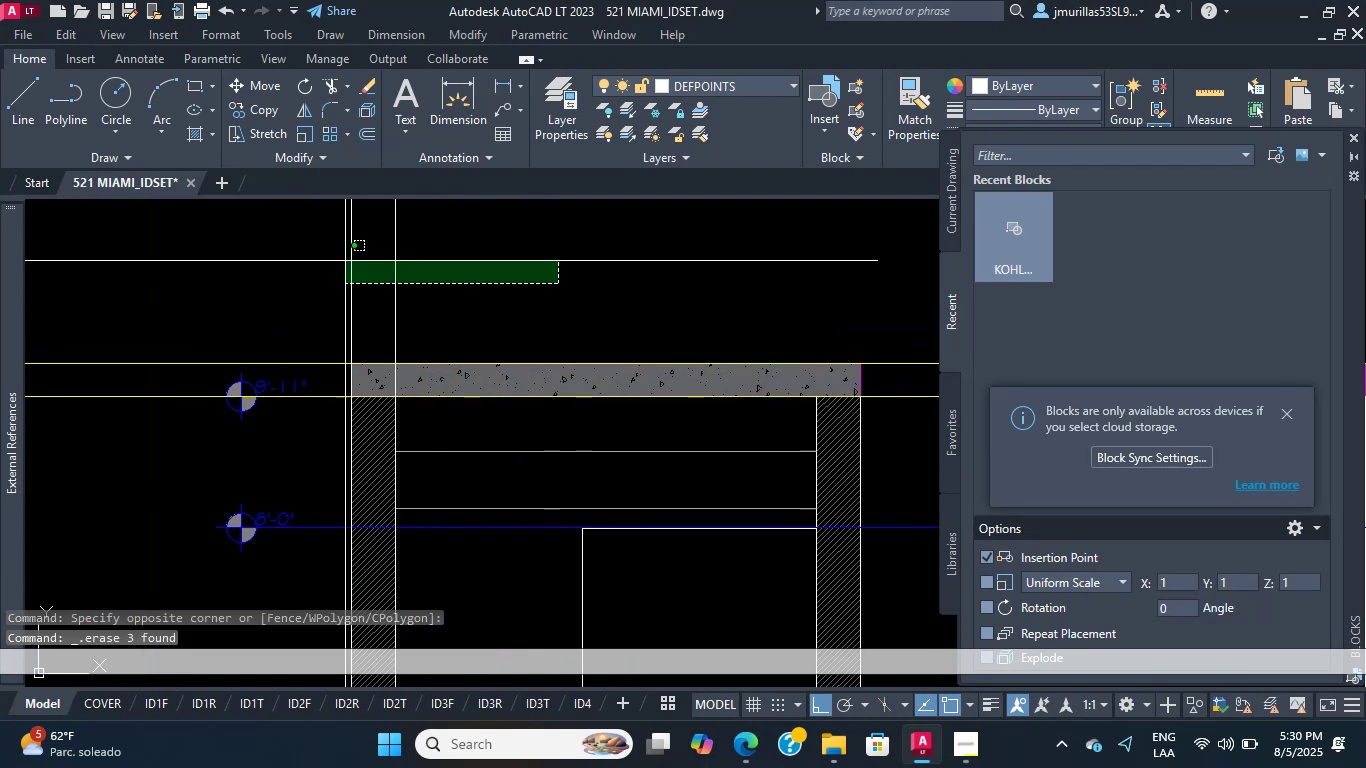 
left_click_drag(start_coordinate=[316, 265], to_coordinate=[276, 274])
 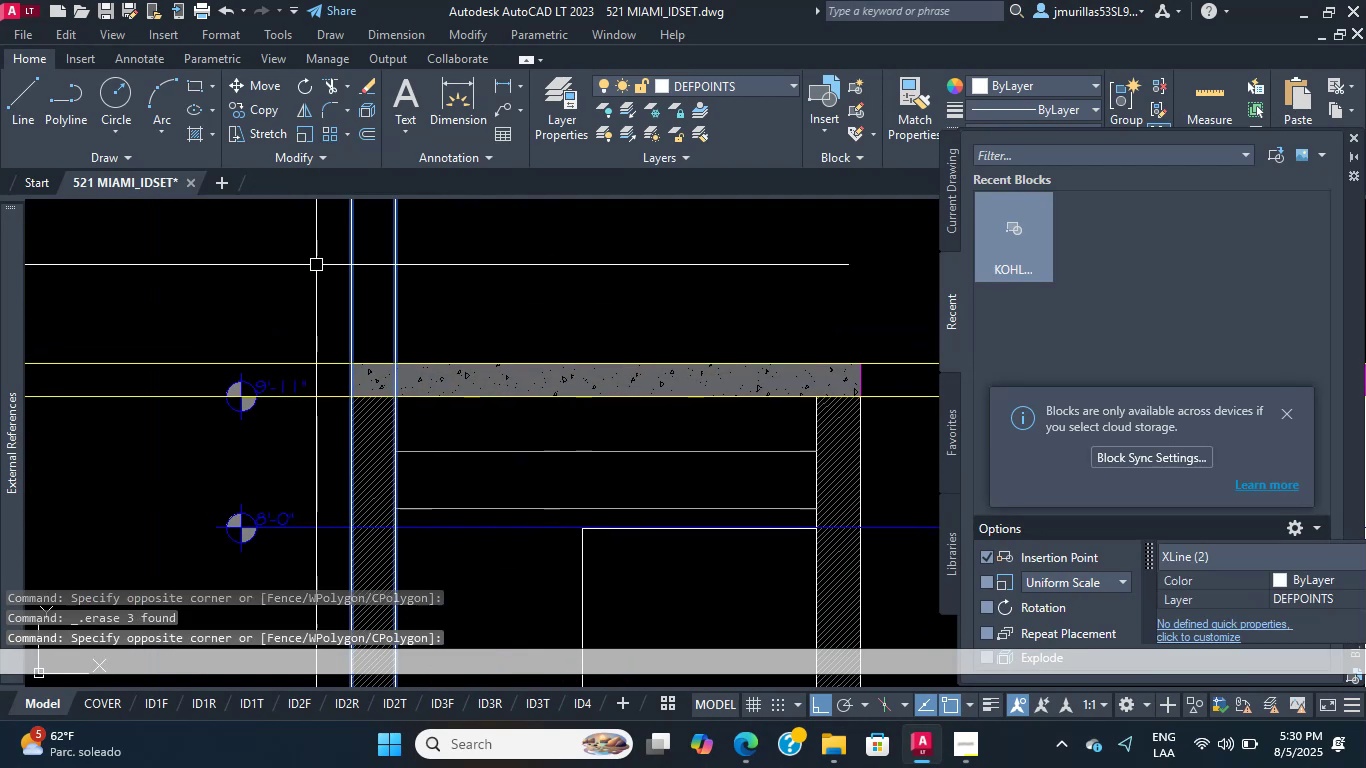 
key(Delete)
 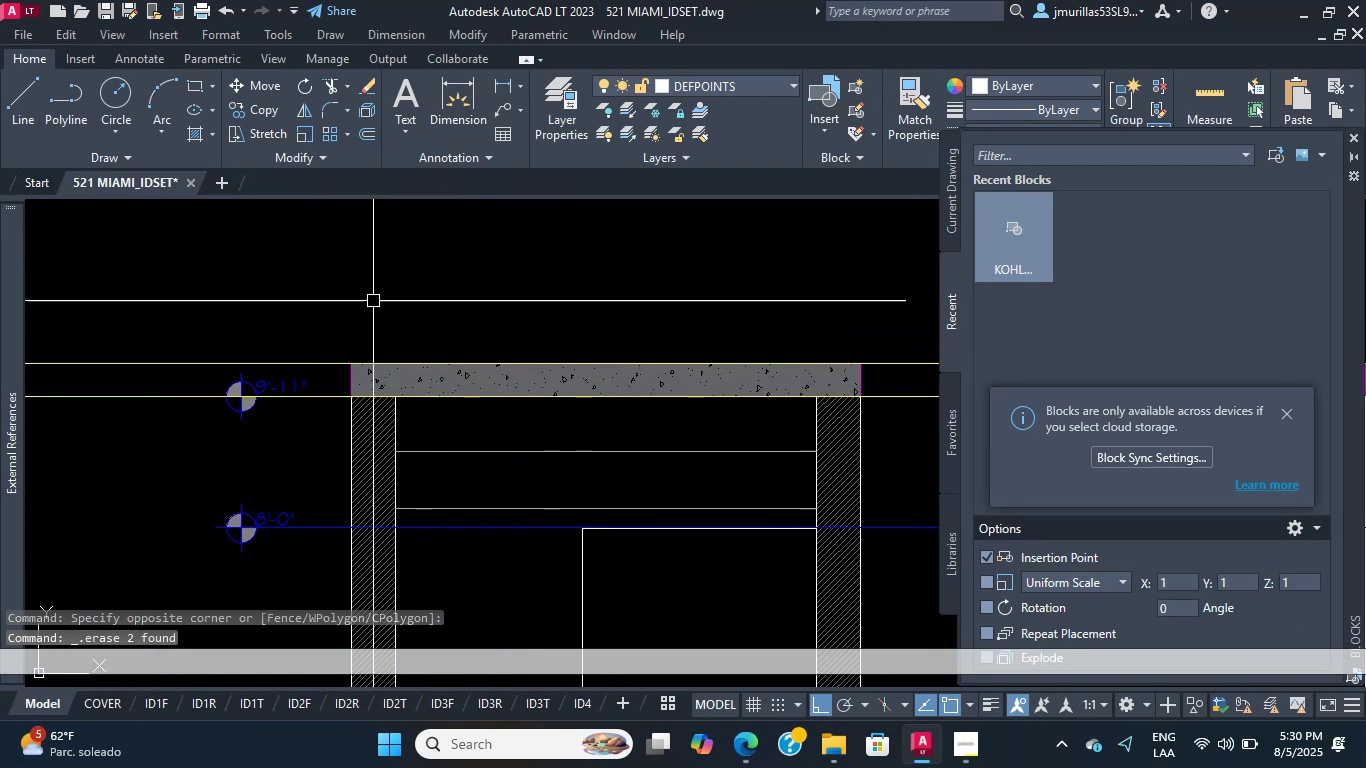 
scroll: coordinate [516, 429], scroll_direction: up, amount: 3.0
 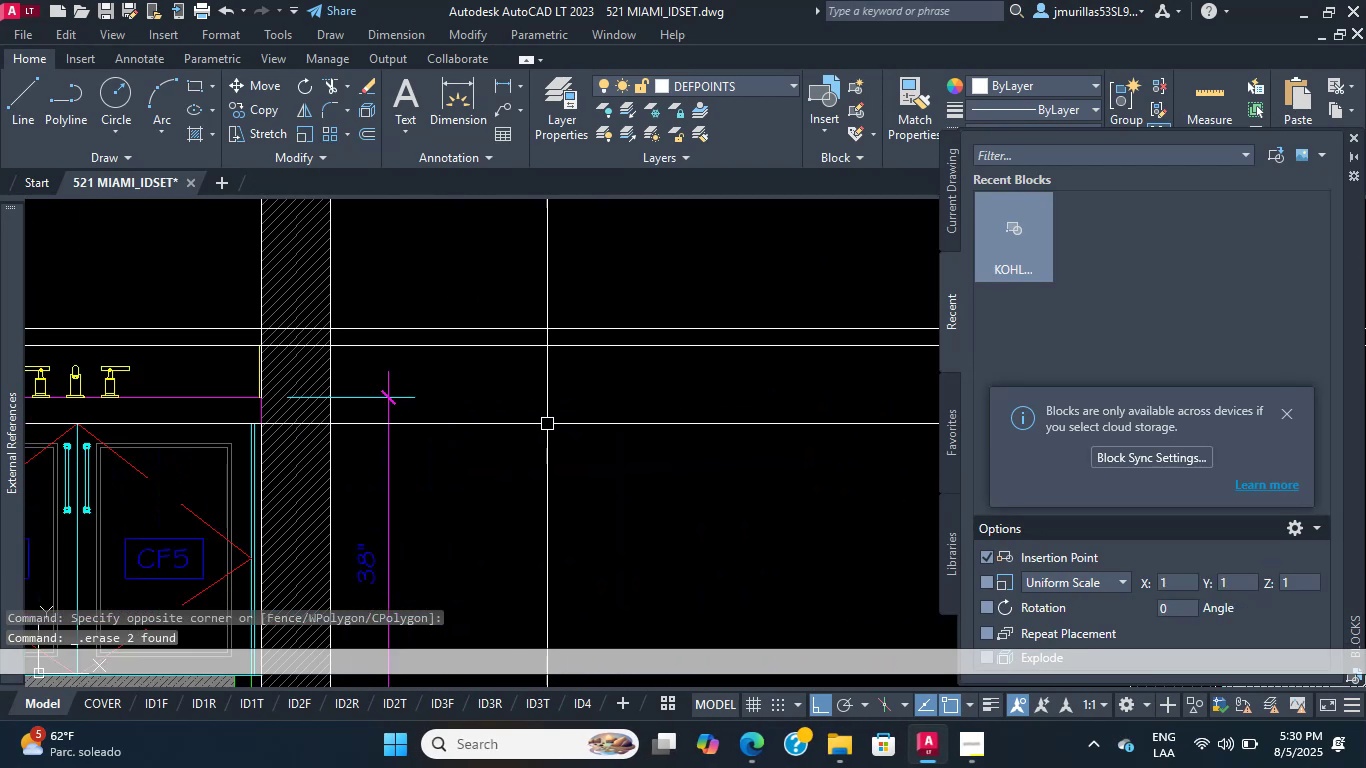 
left_click_drag(start_coordinate=[564, 412], to_coordinate=[554, 378])
 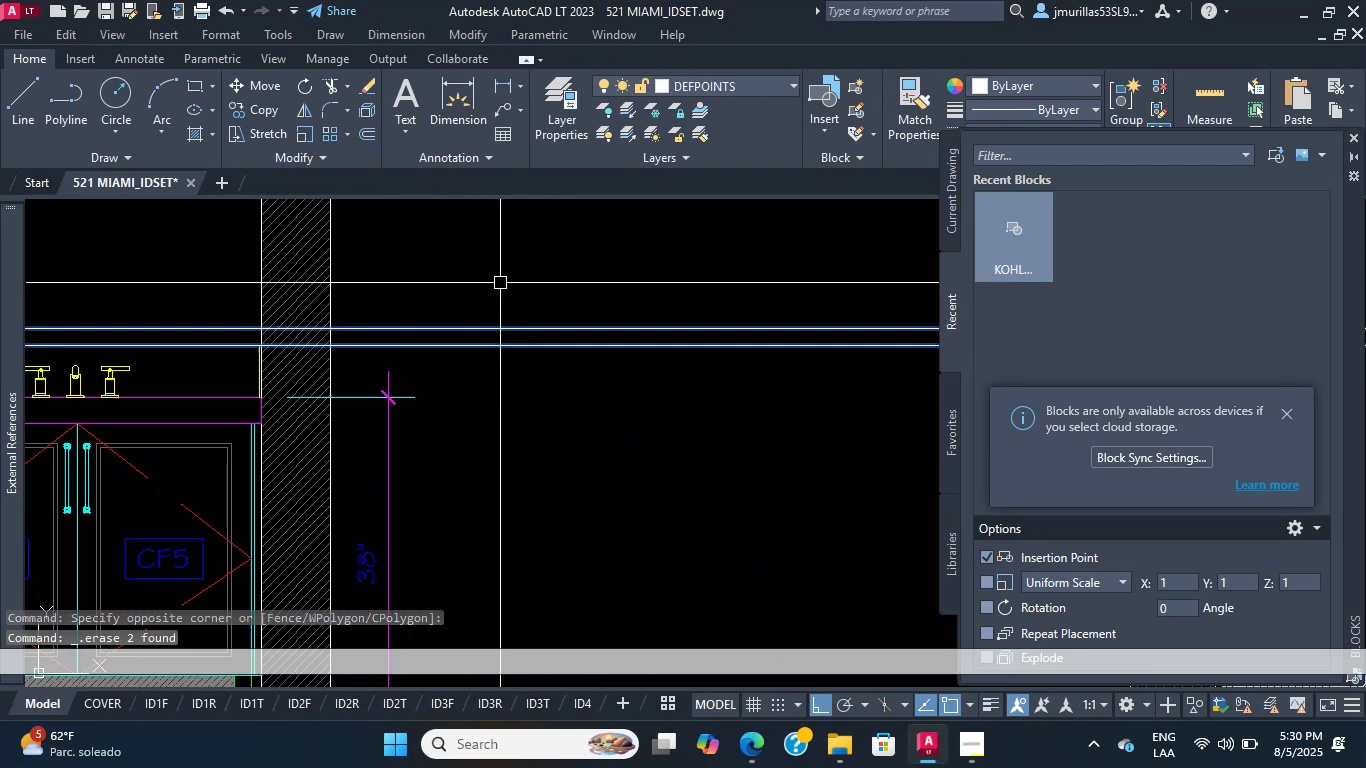 
double_click([500, 283])
 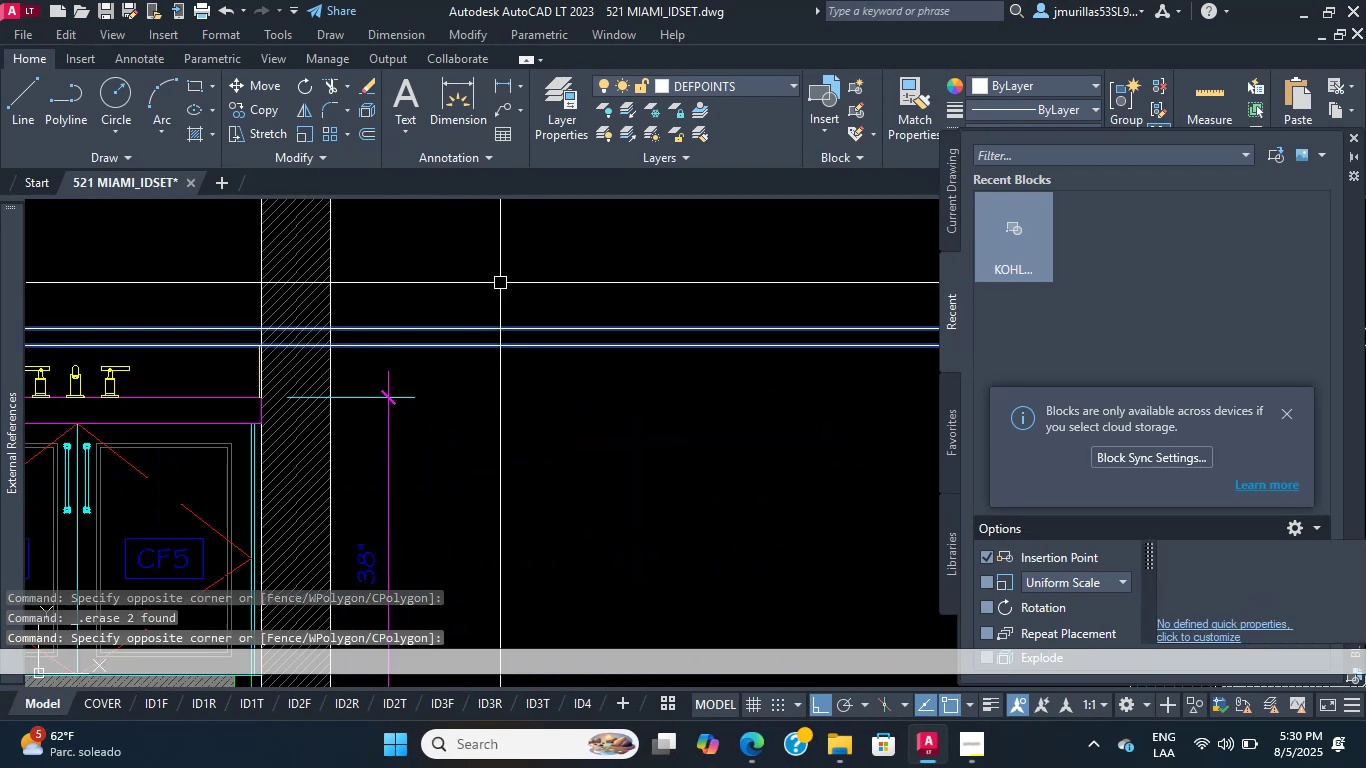 
key(Delete)
 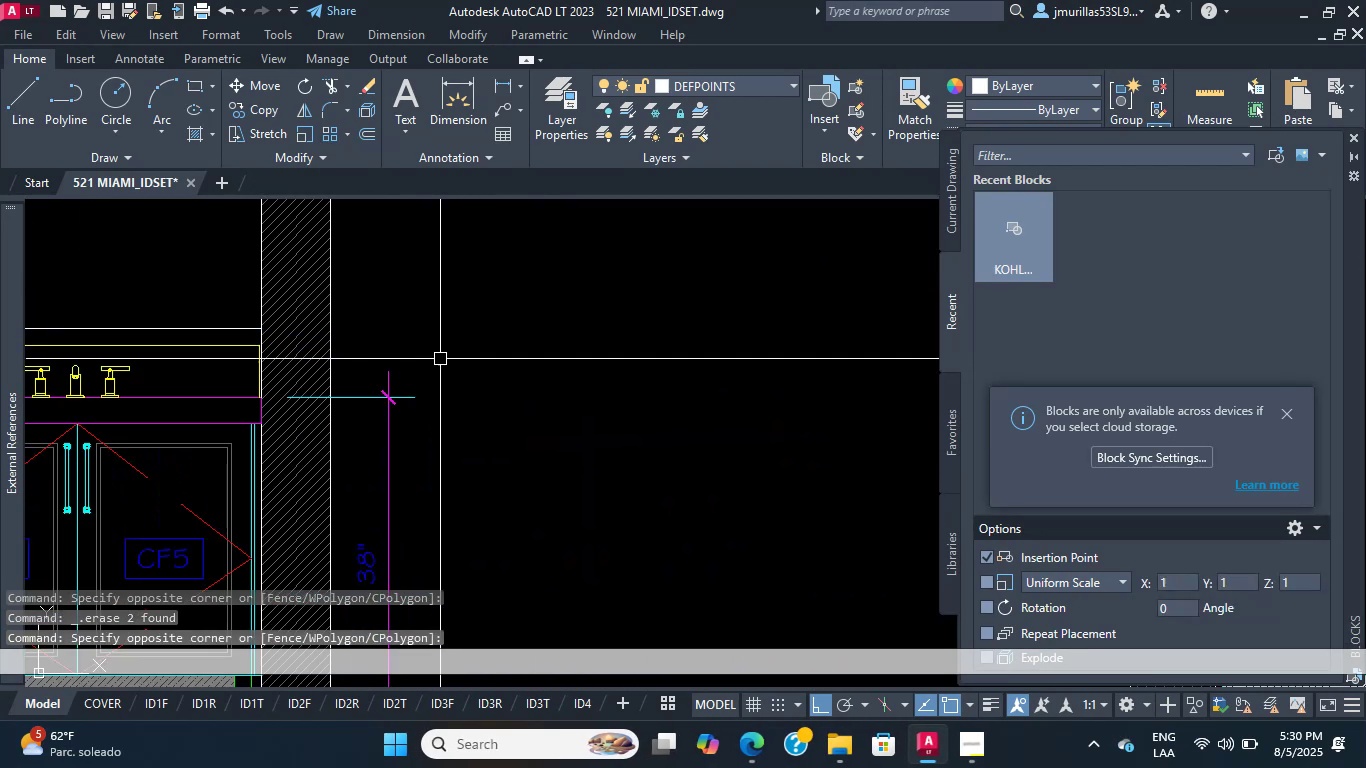 
scroll: coordinate [349, 380], scroll_direction: up, amount: 1.0
 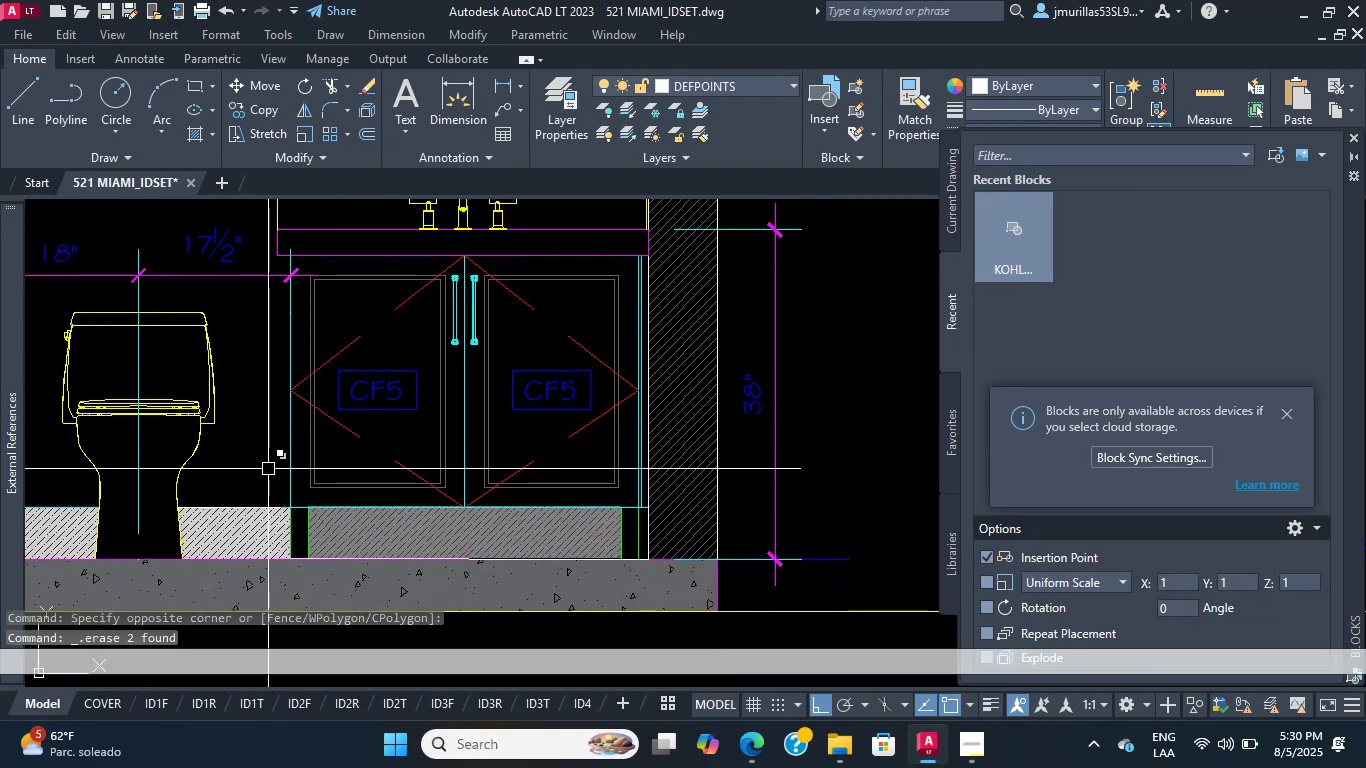 
scroll: coordinate [340, 292], scroll_direction: down, amount: 1.0
 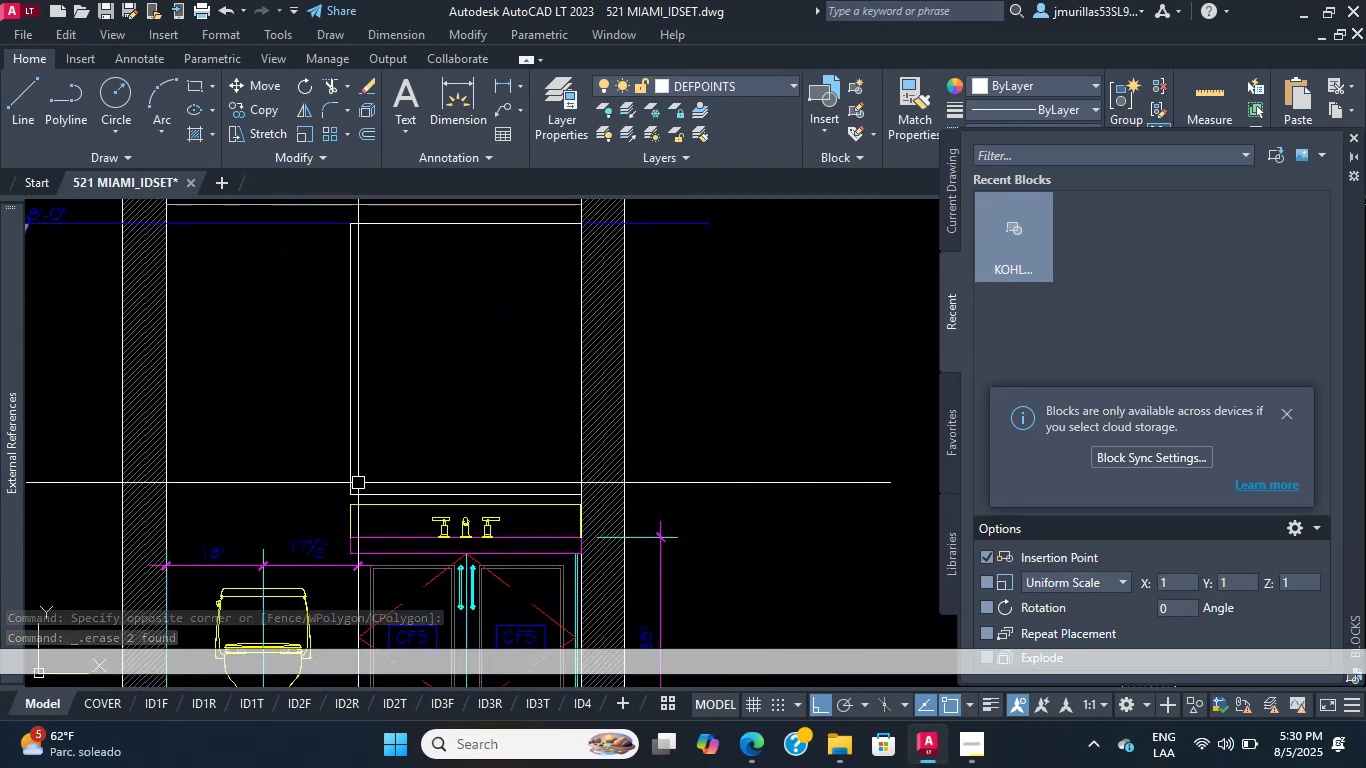 
left_click_drag(start_coordinate=[359, 437], to_coordinate=[325, 425])
 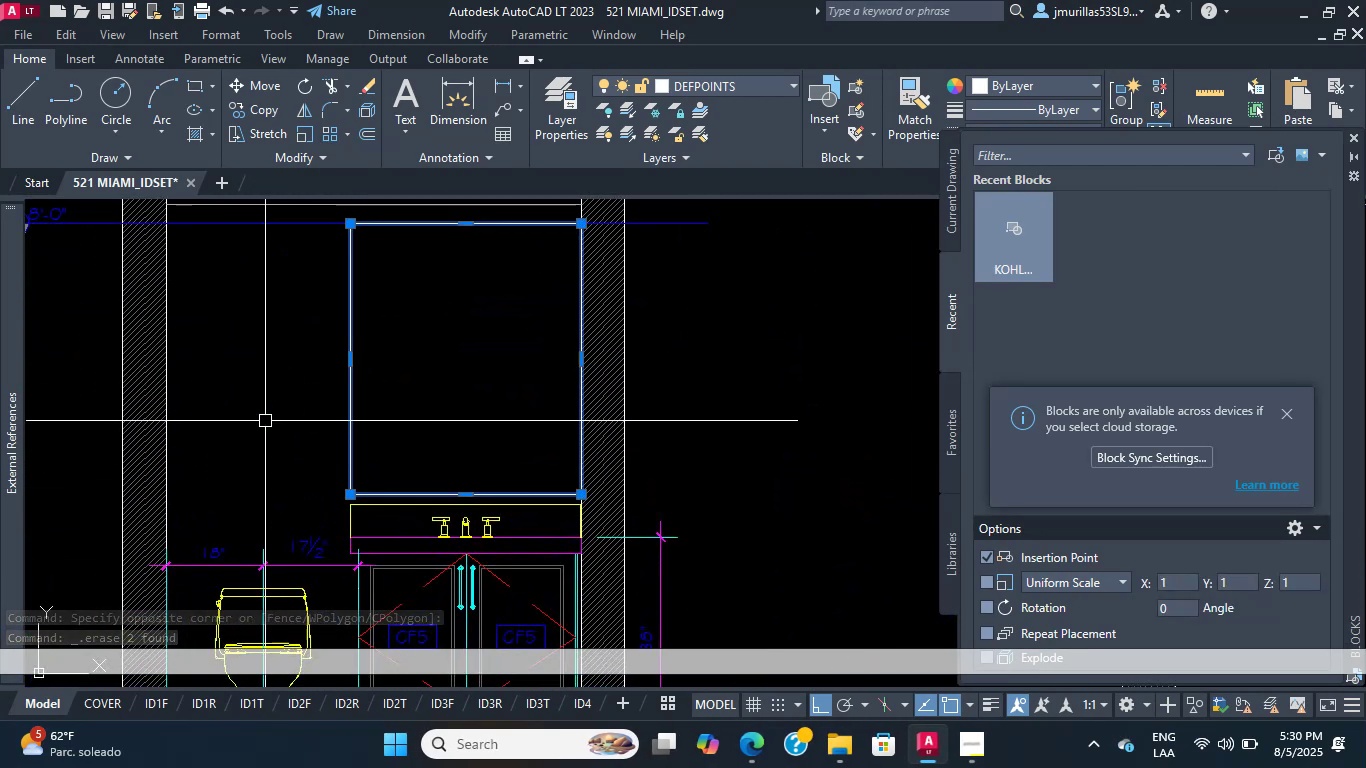 
double_click([265, 421])
 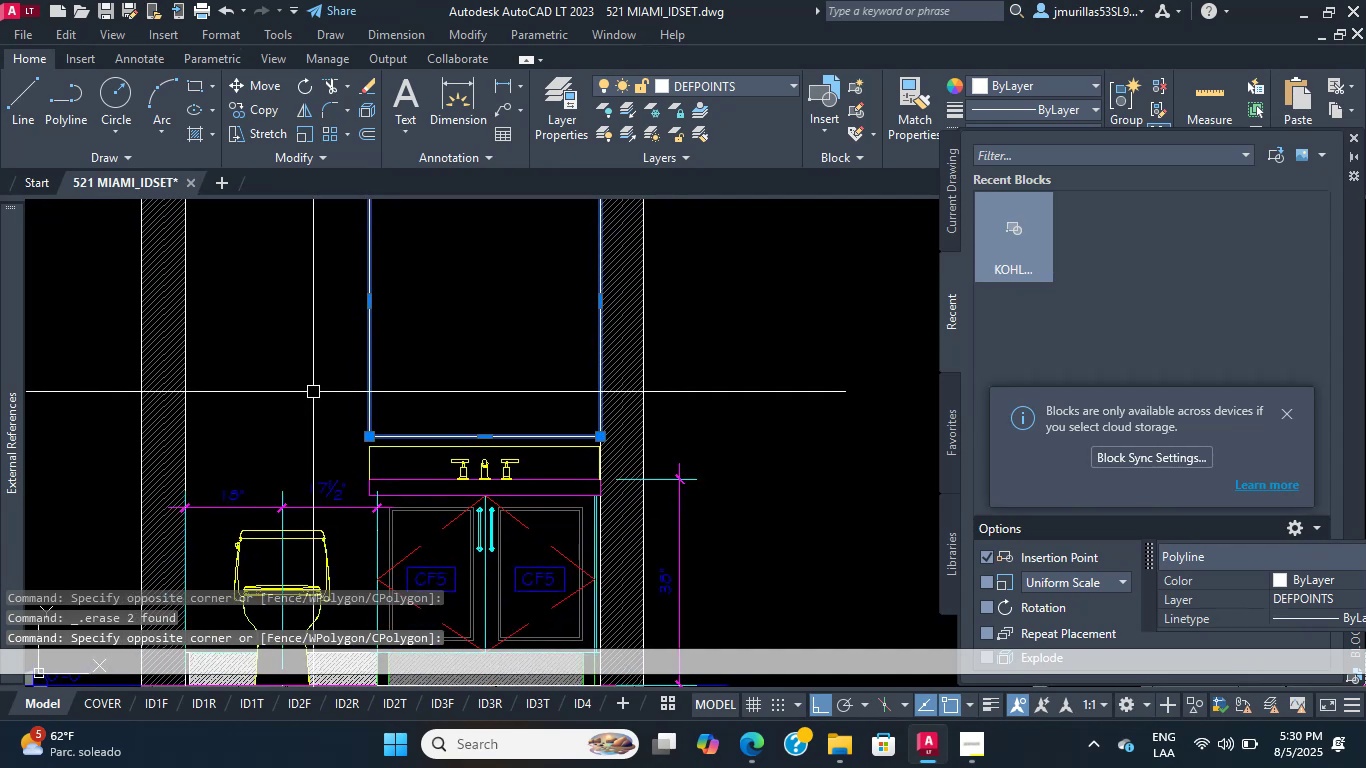 
scroll: coordinate [460, 390], scroll_direction: up, amount: 4.0
 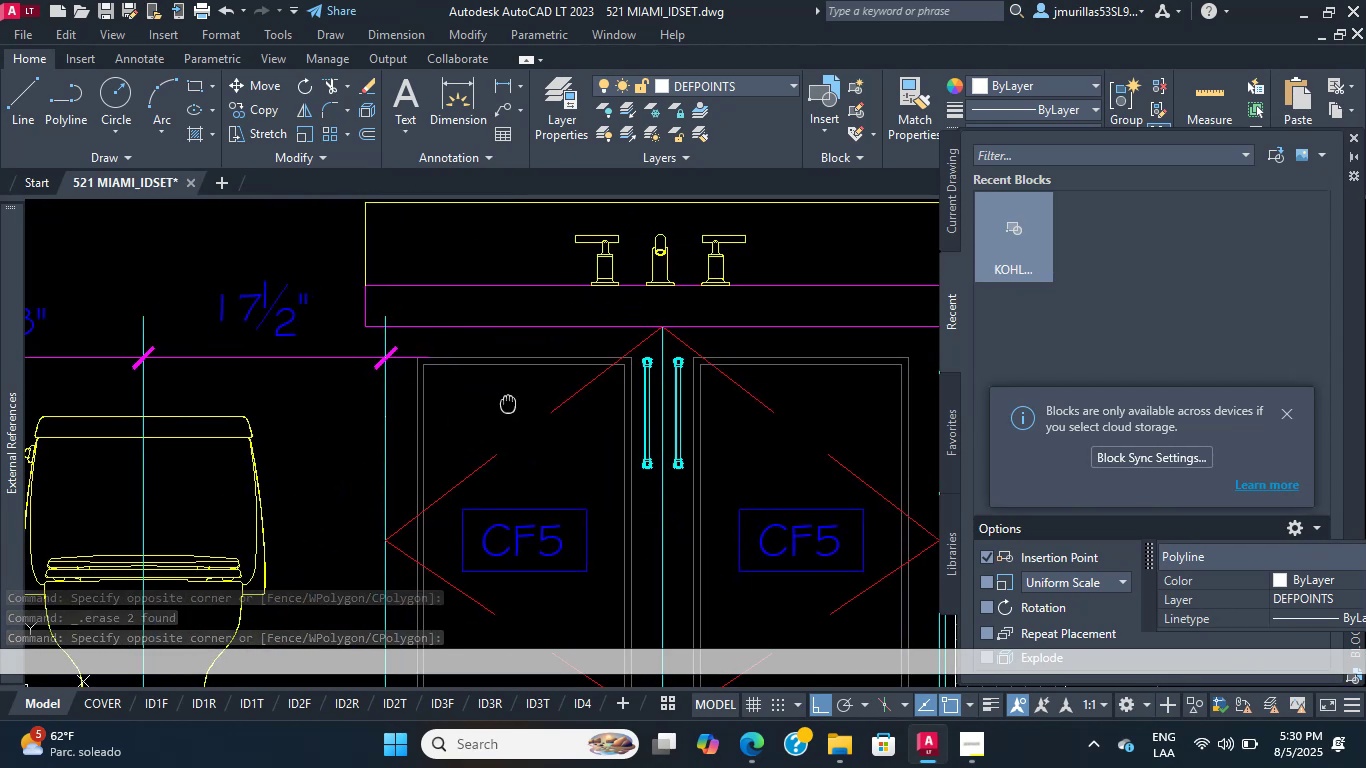 
key(Control+S)
 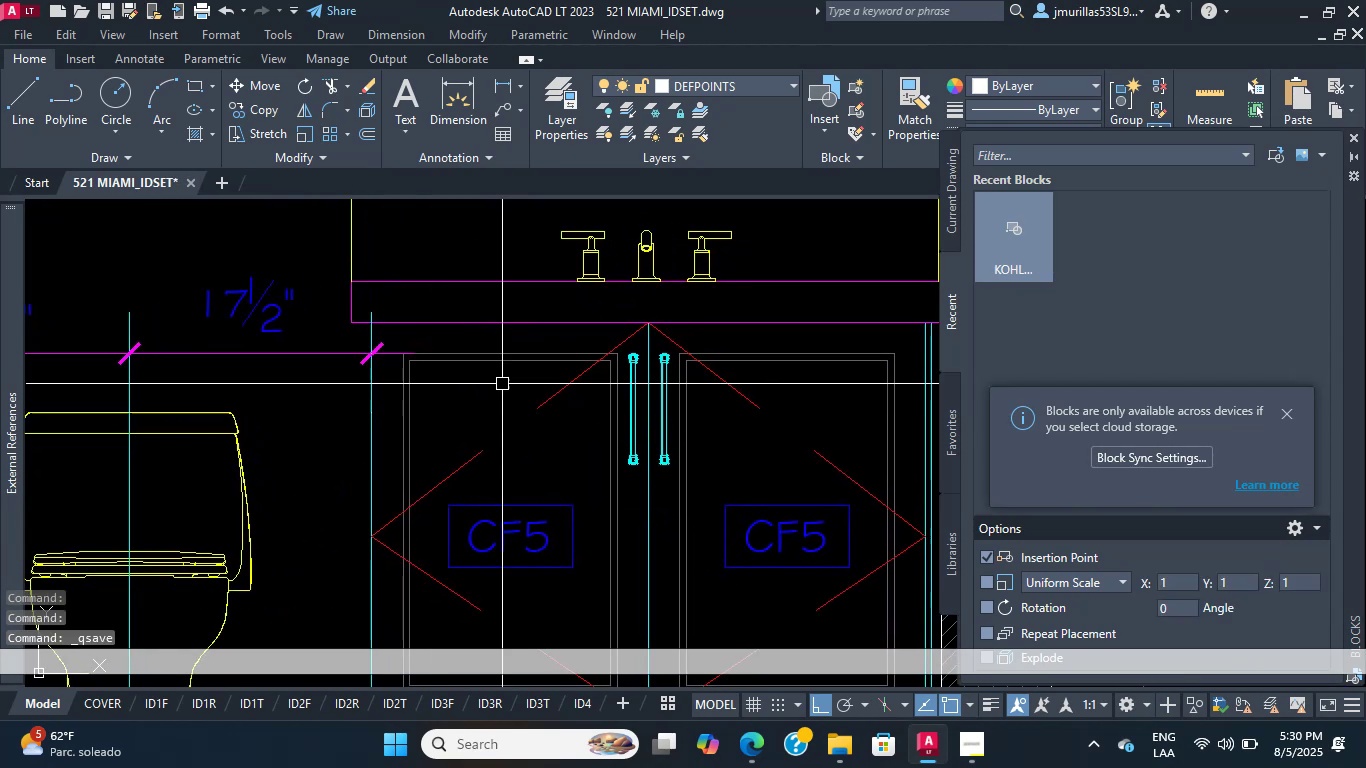 
scroll: coordinate [505, 446], scroll_direction: down, amount: 1.0
 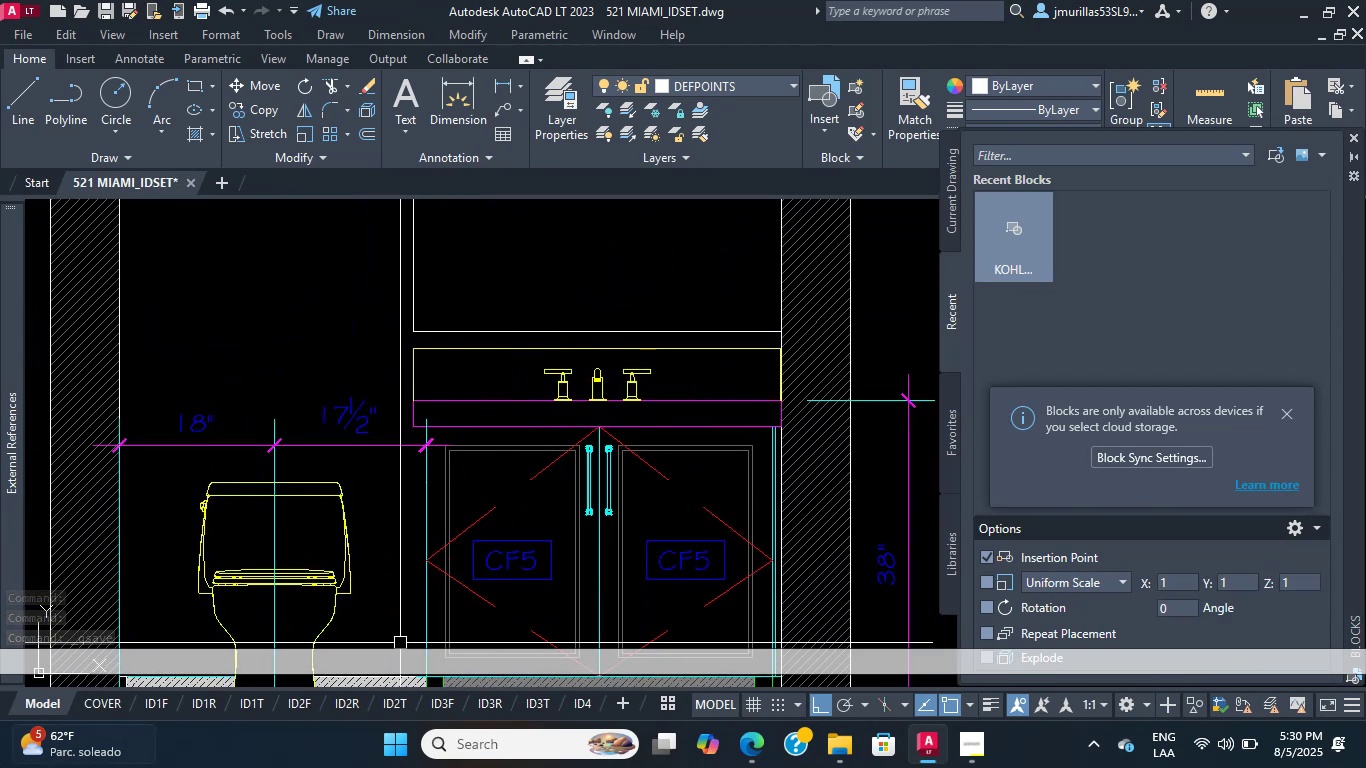 
wait(6.23)
 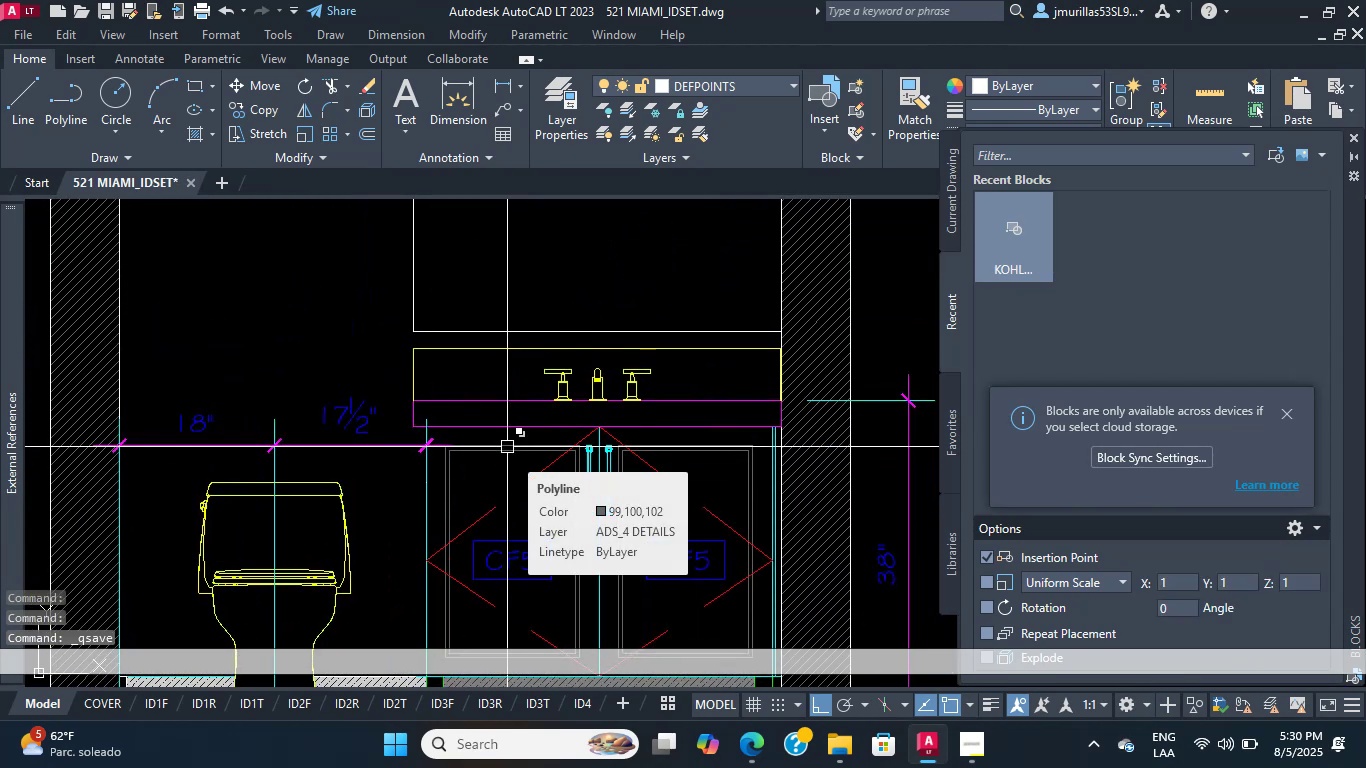 
scroll: coordinate [627, 335], scroll_direction: down, amount: 2.0
 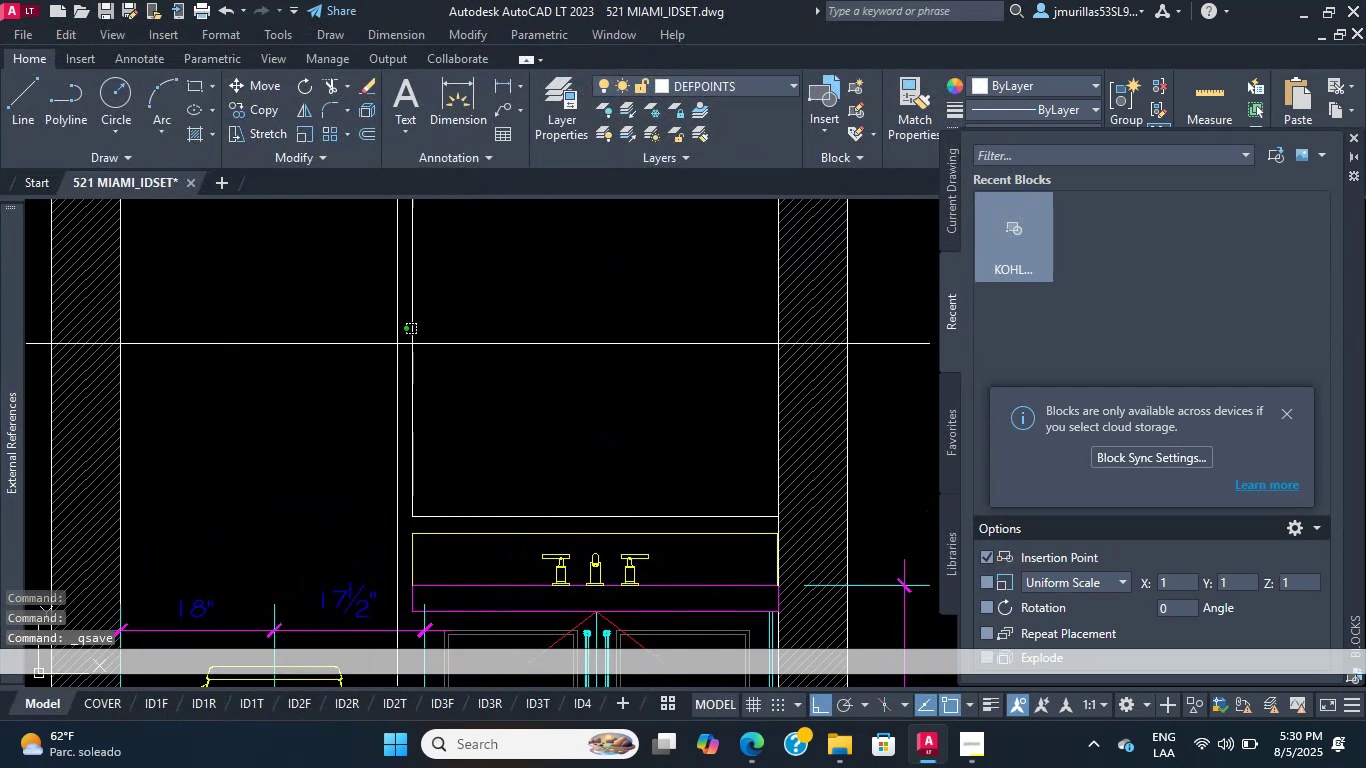 
scroll: coordinate [446, 309], scroll_direction: none, amount: 0.0
 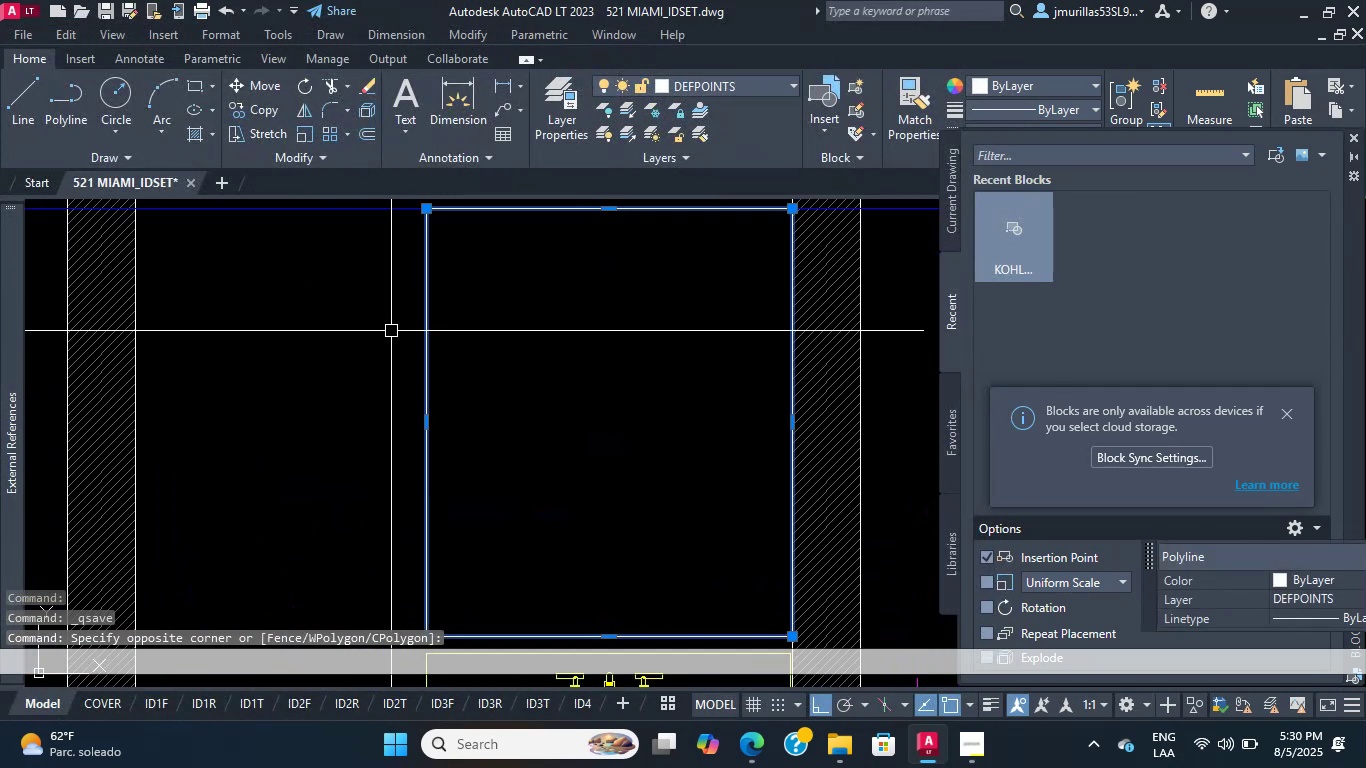 
right_click([373, 322])
 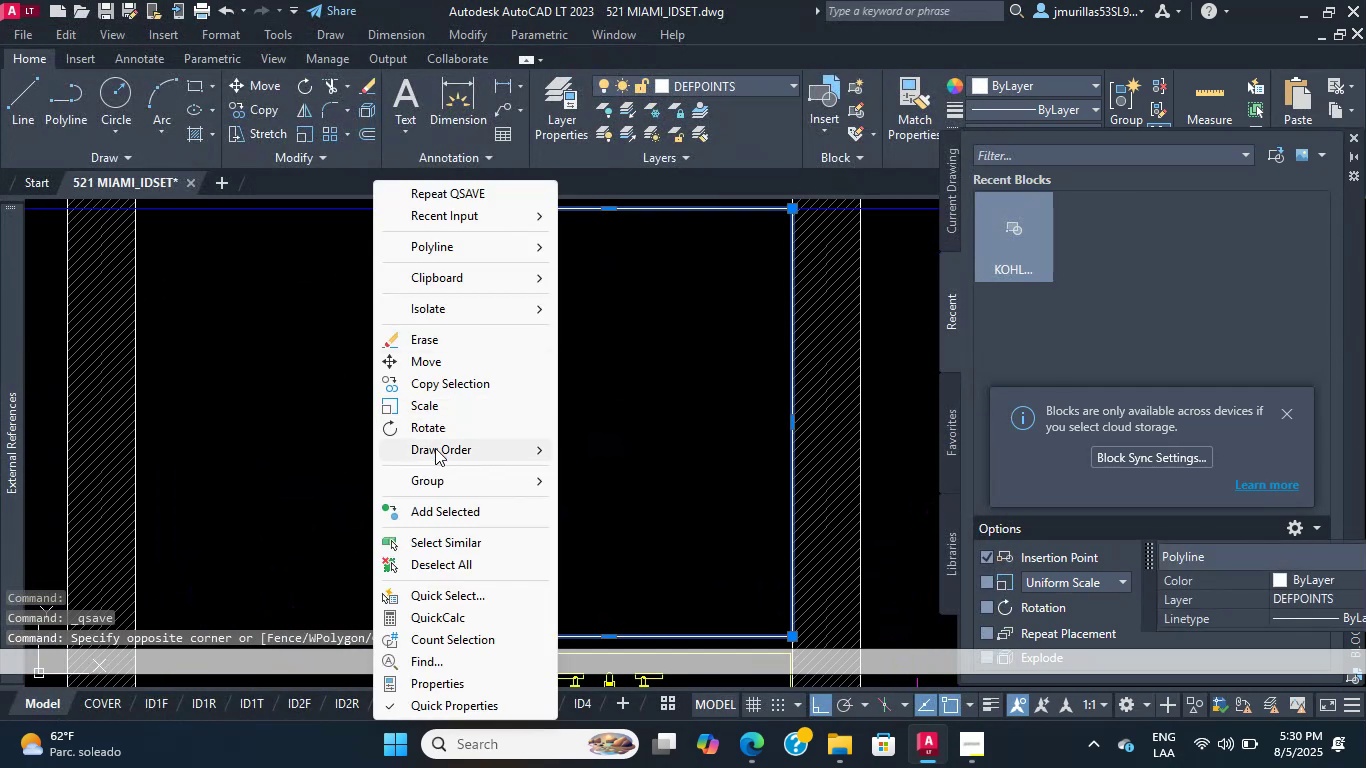 
left_click([438, 448])
 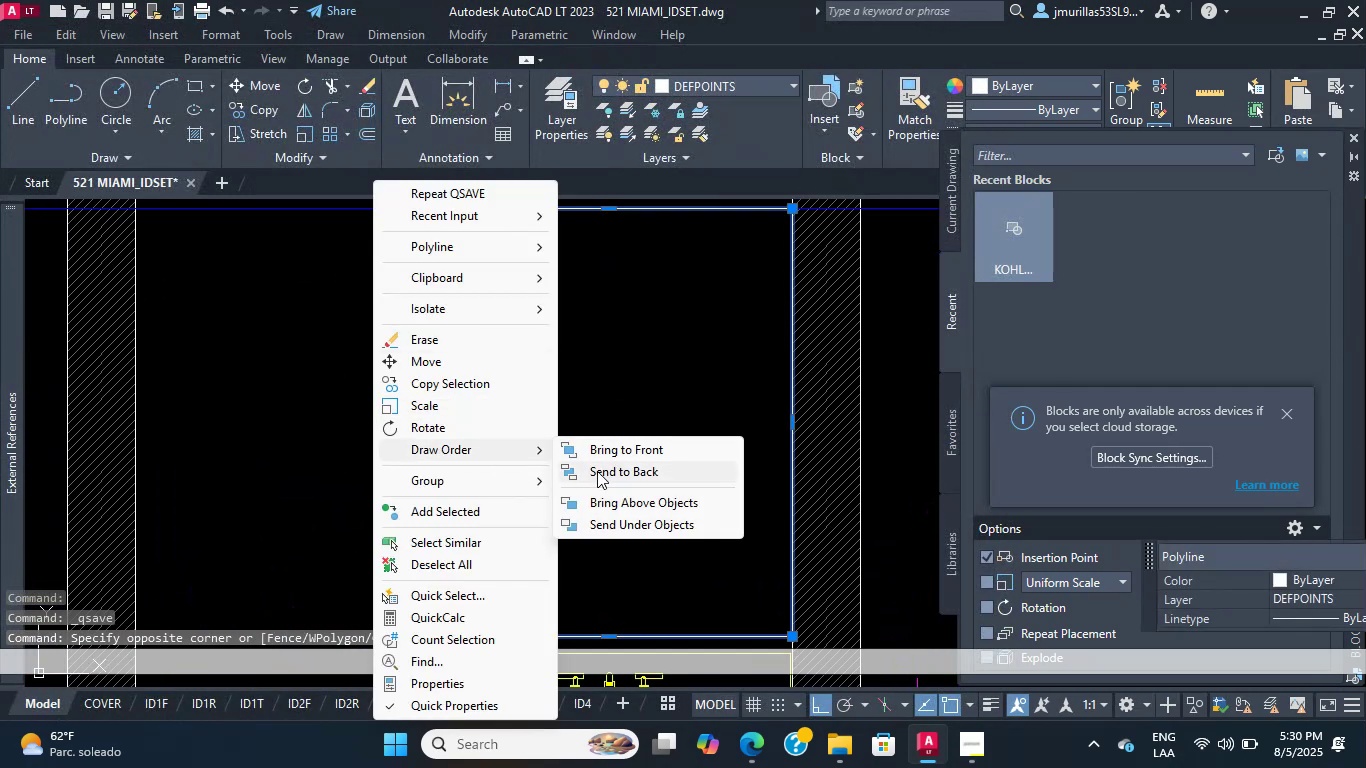 
double_click([597, 471])
 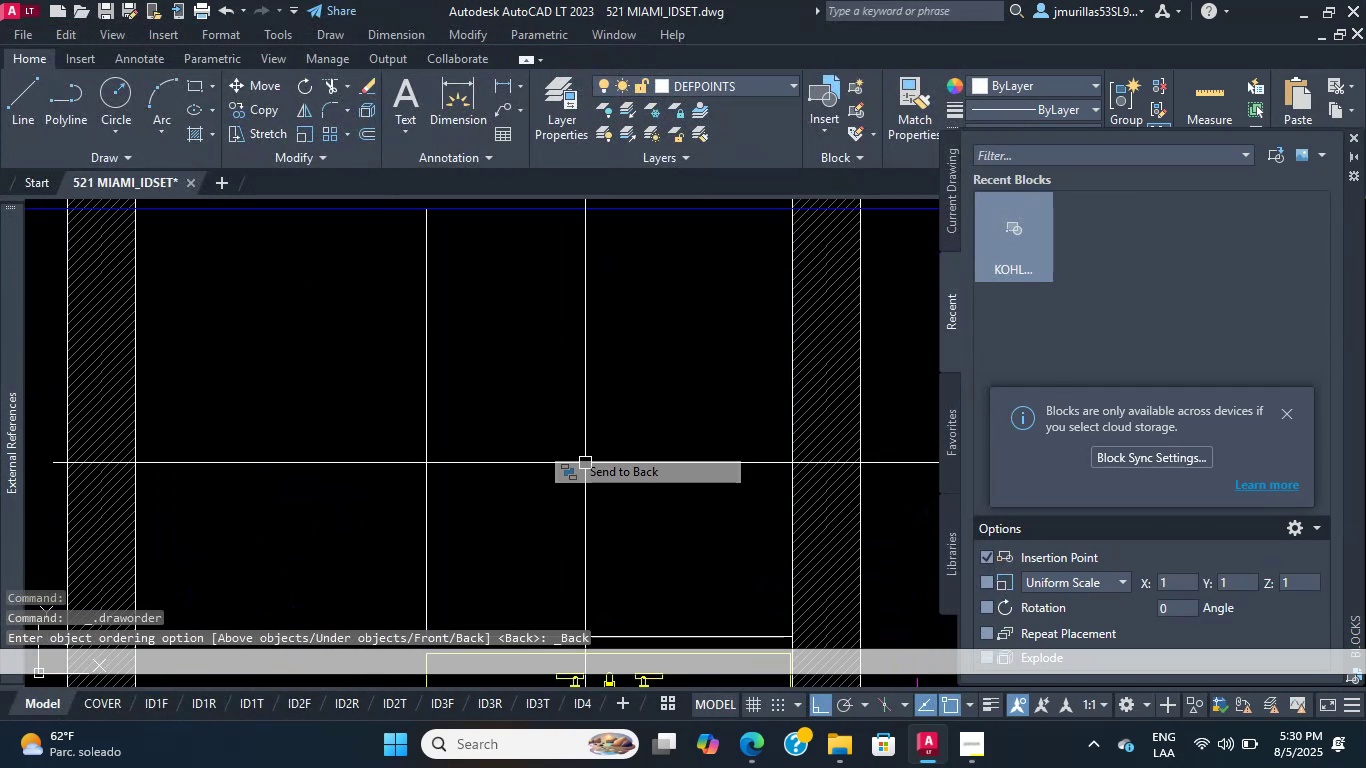 
scroll: coordinate [518, 401], scroll_direction: down, amount: 5.0
 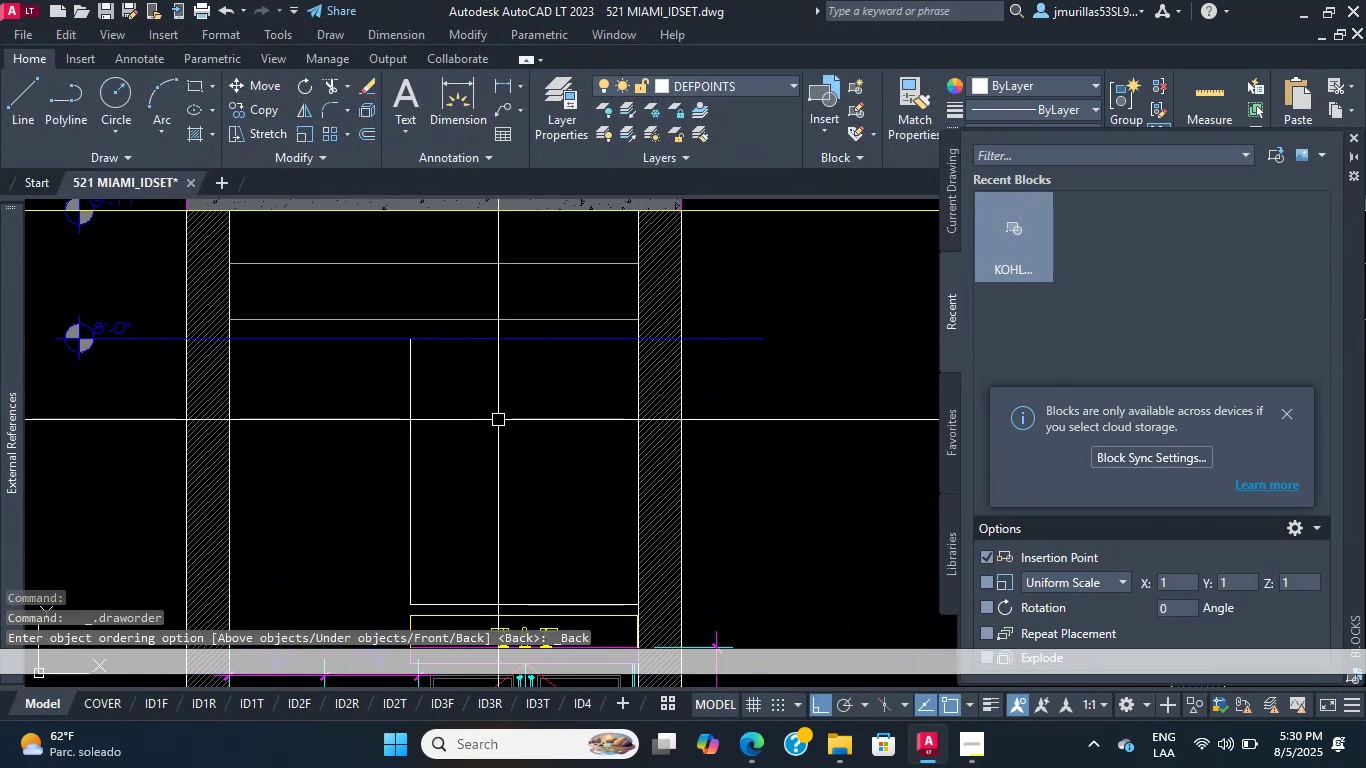 
type(rege)
key(NumpadEnter)
 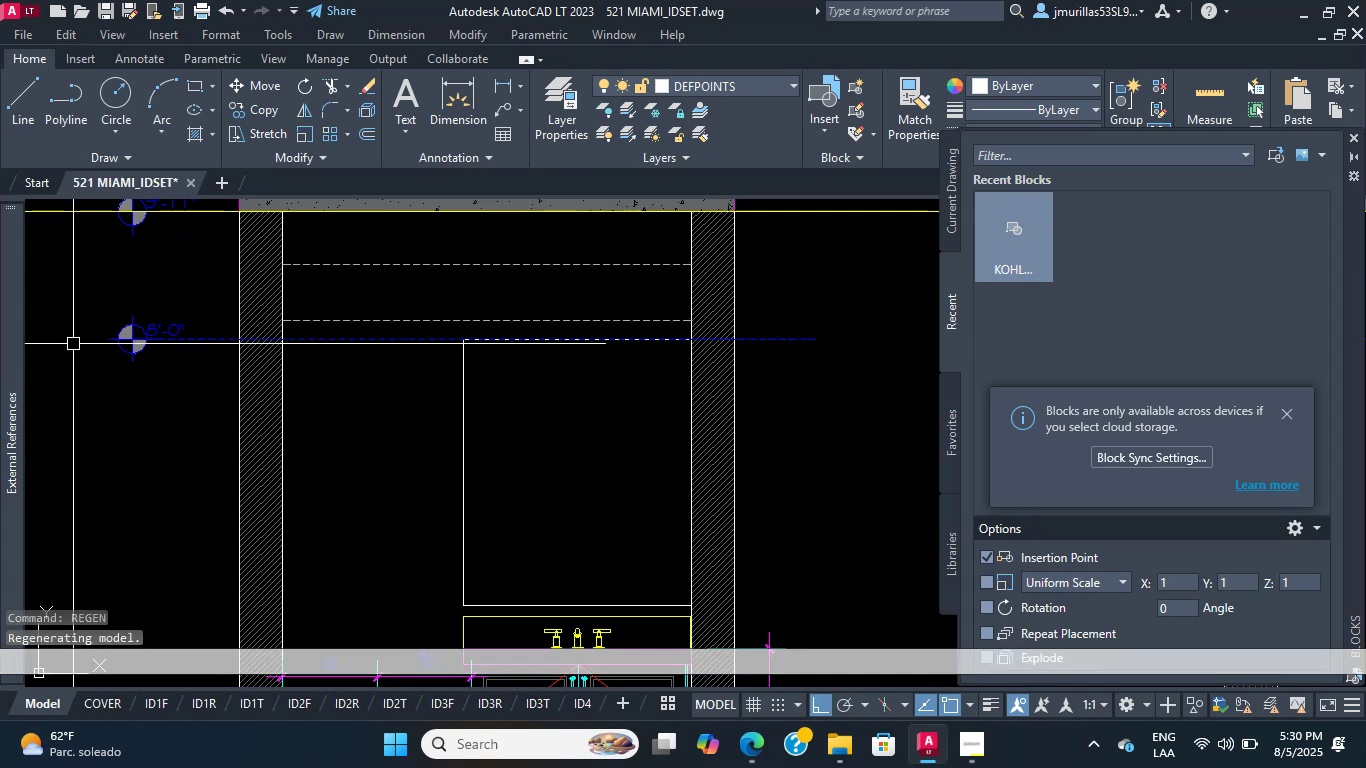 
wait(13.59)
 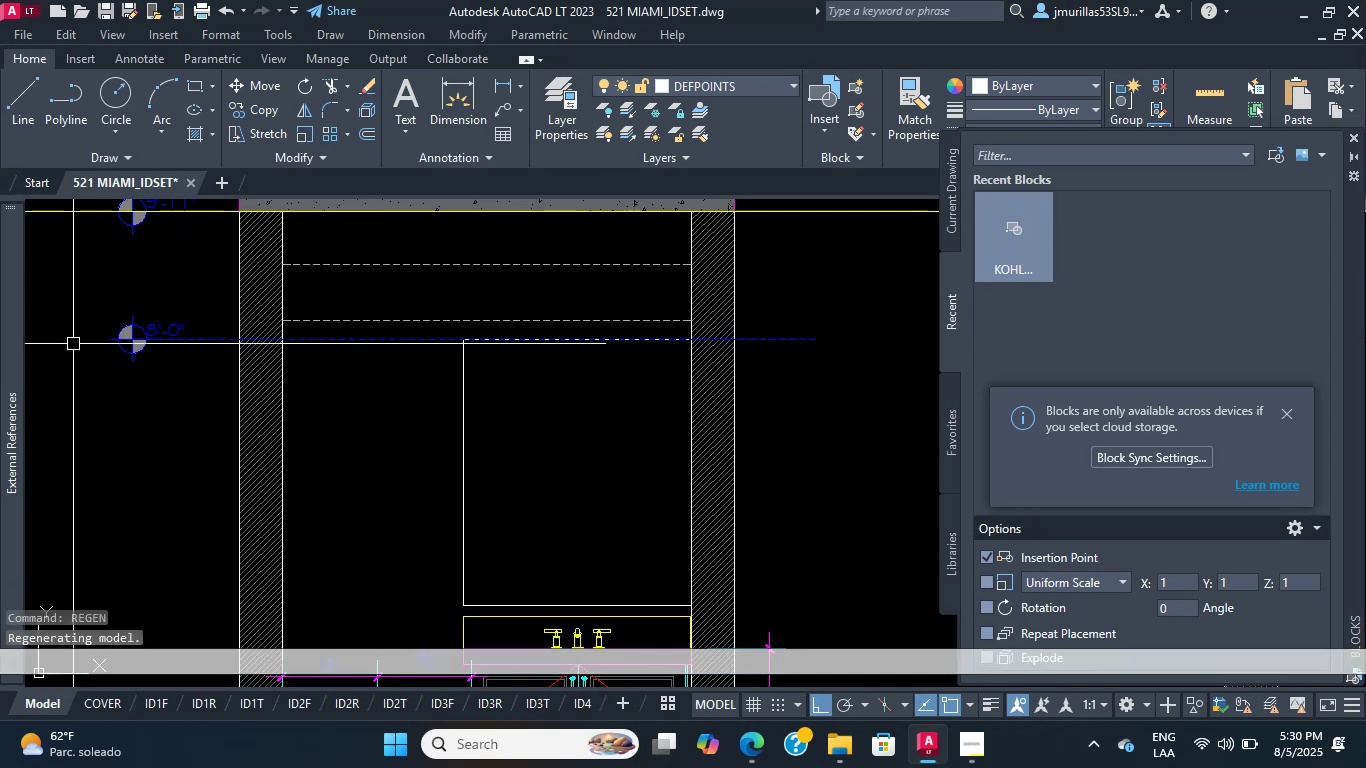 
scroll: coordinate [591, 367], scroll_direction: up, amount: 1.0
 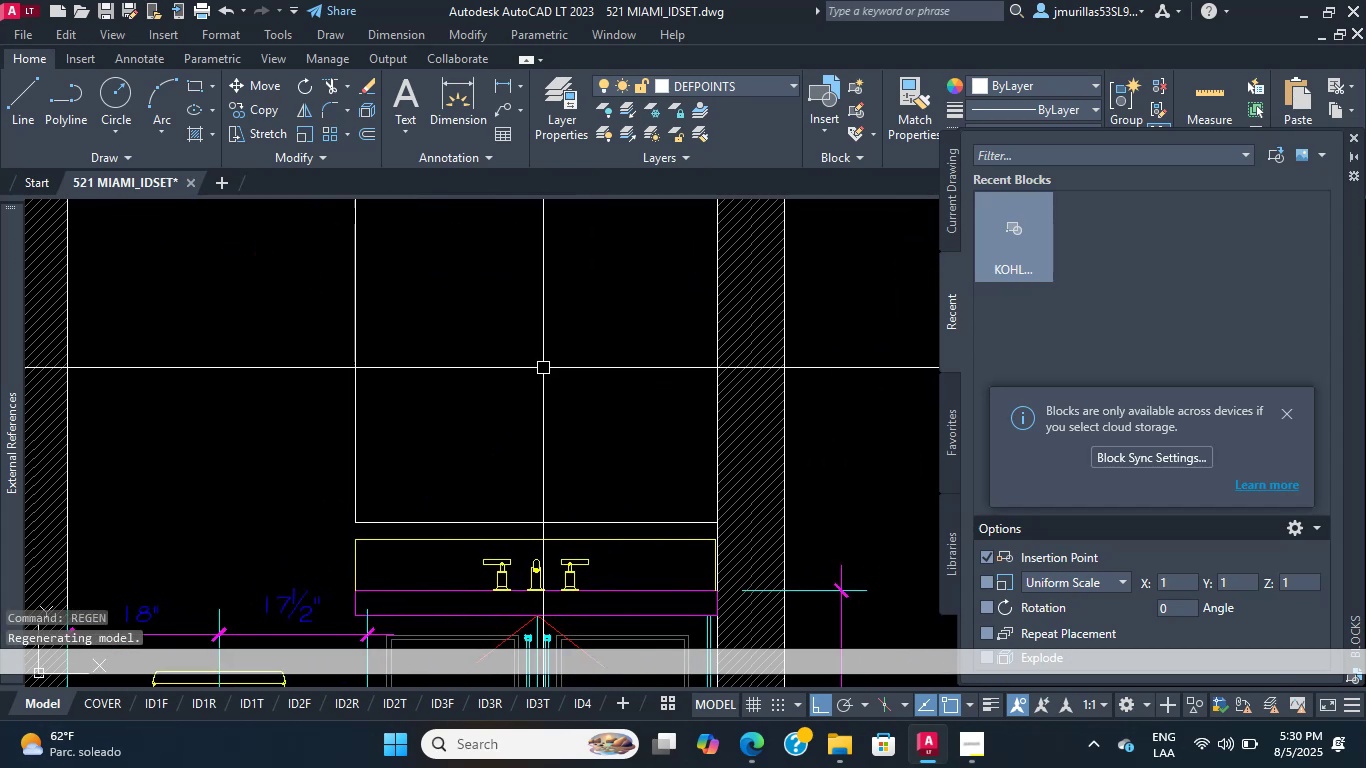 
scroll: coordinate [534, 394], scroll_direction: down, amount: 22.0
 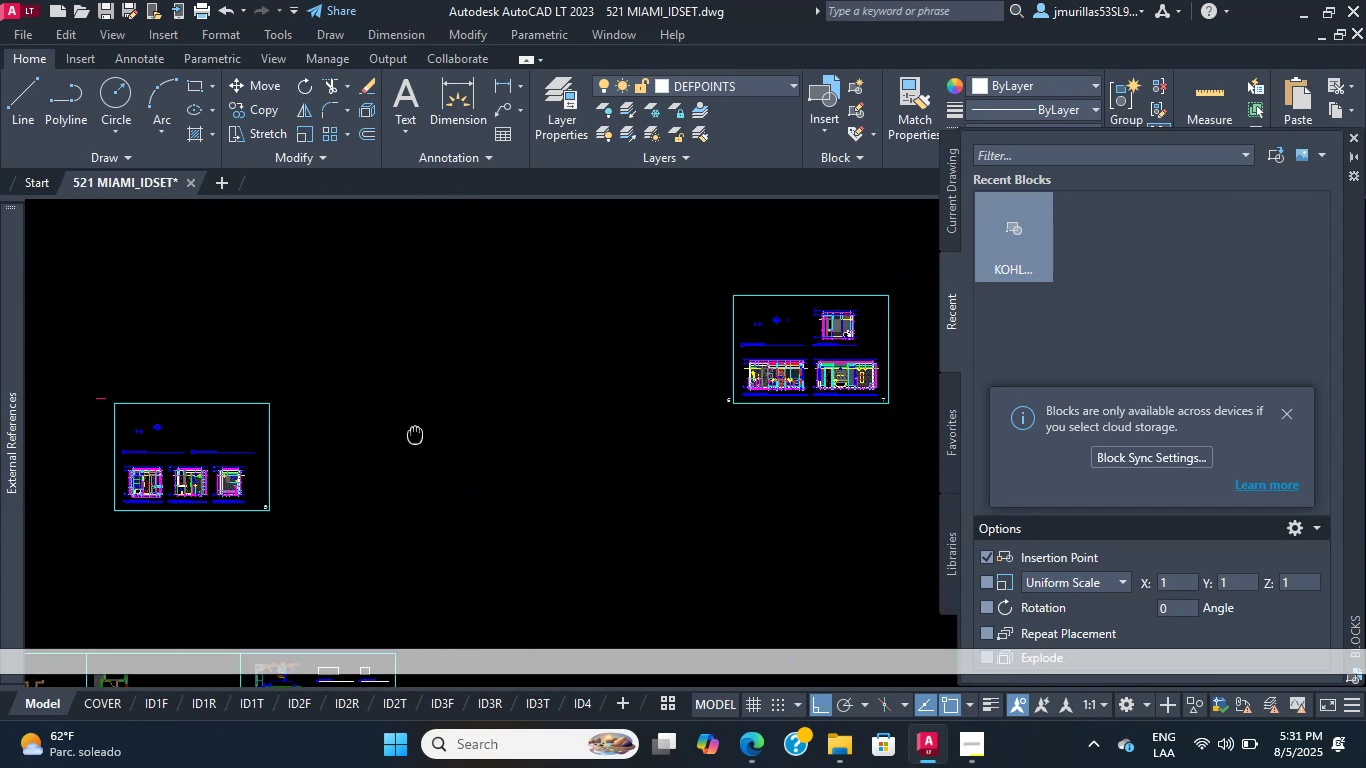 
scroll: coordinate [463, 450], scroll_direction: up, amount: 17.0
 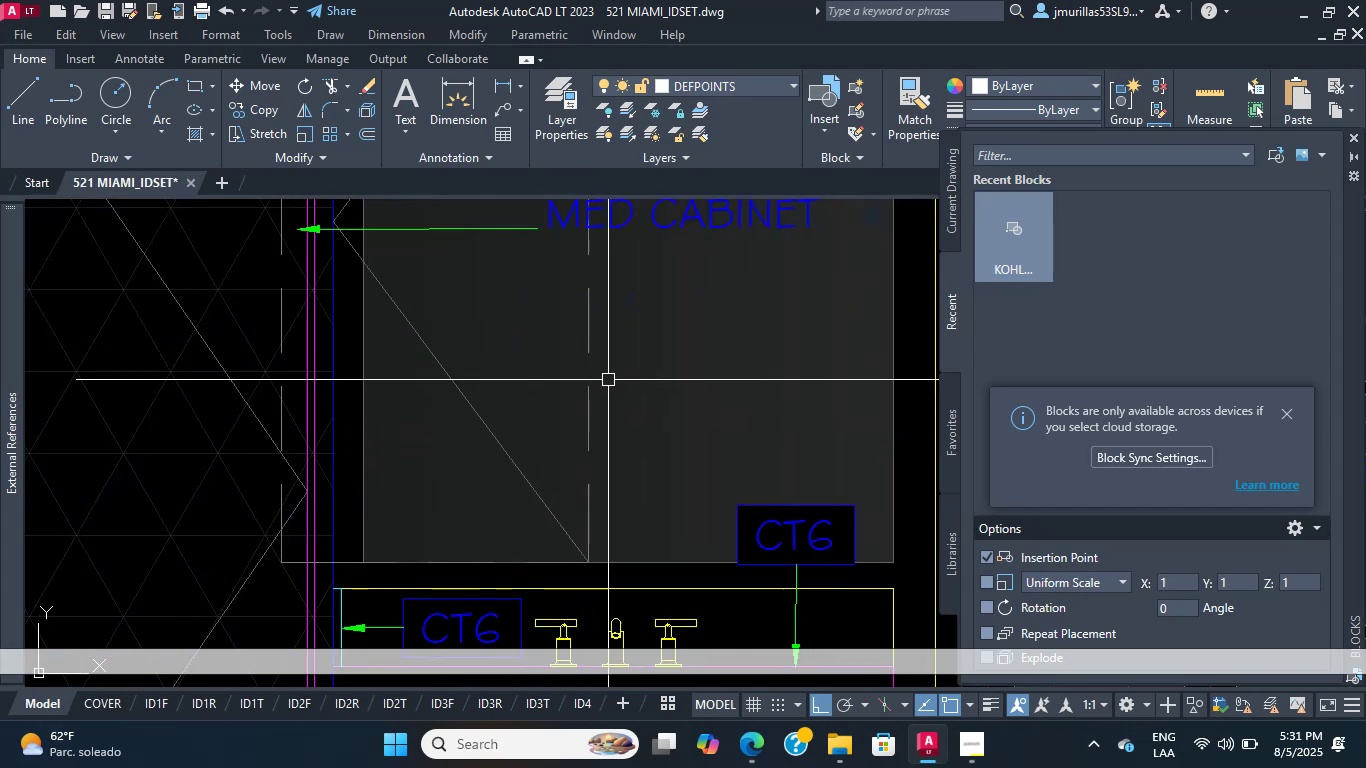 
left_click([609, 379])
 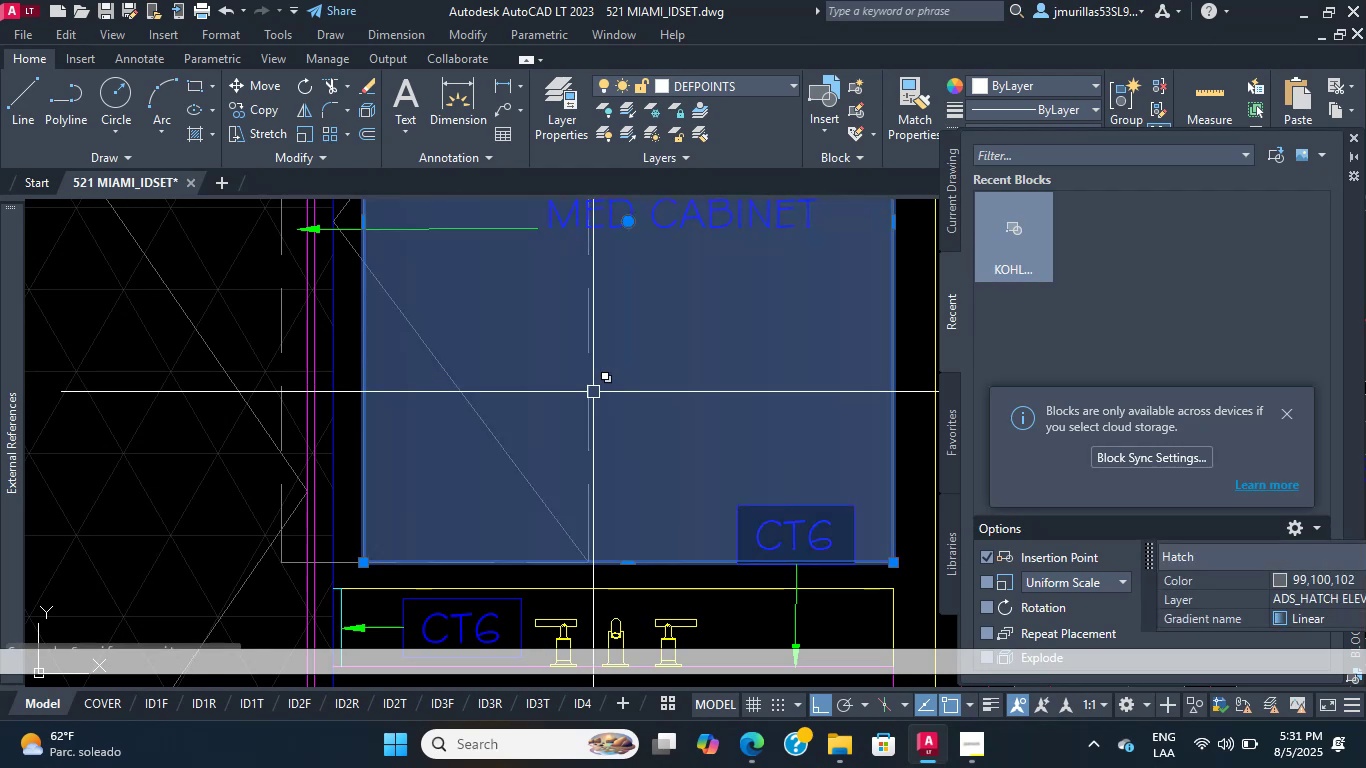 
scroll: coordinate [588, 439], scroll_direction: down, amount: 1.0
 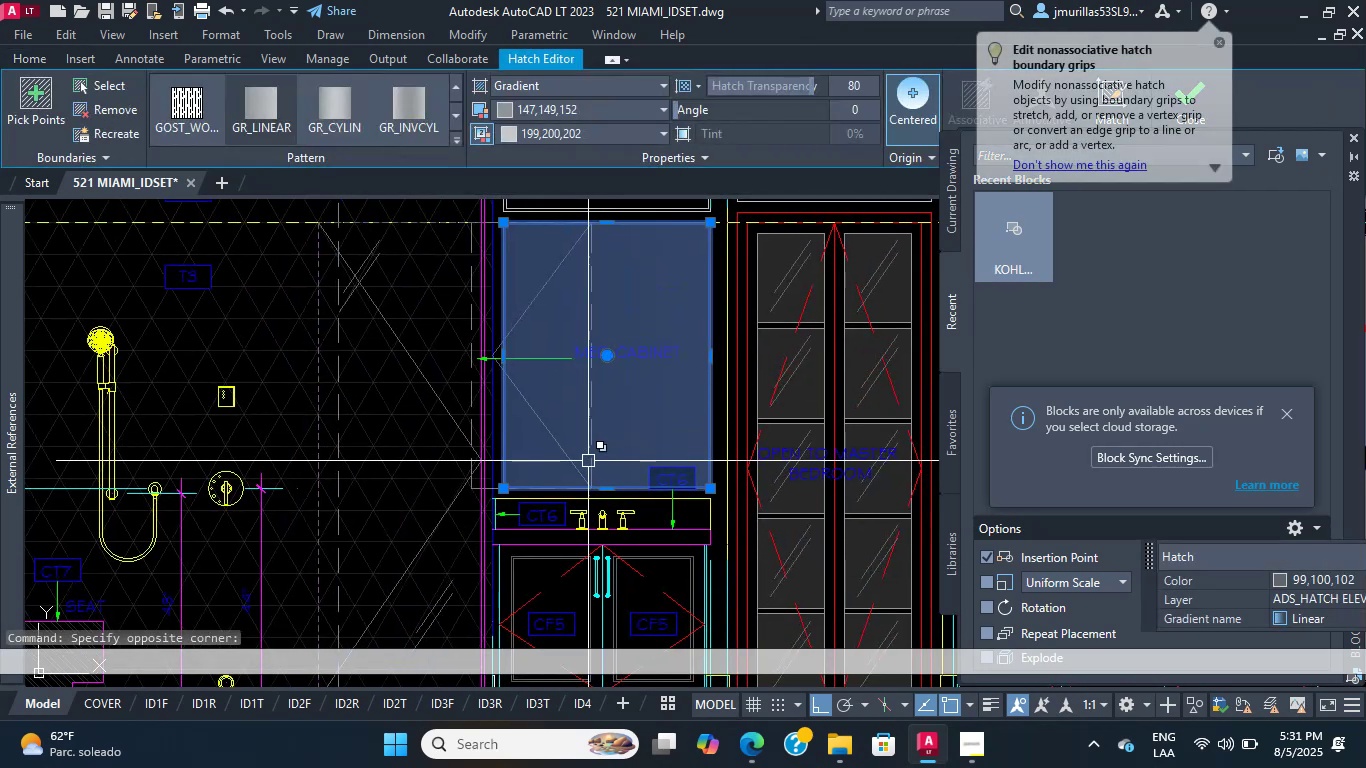 
type(co )
key(Escape)
 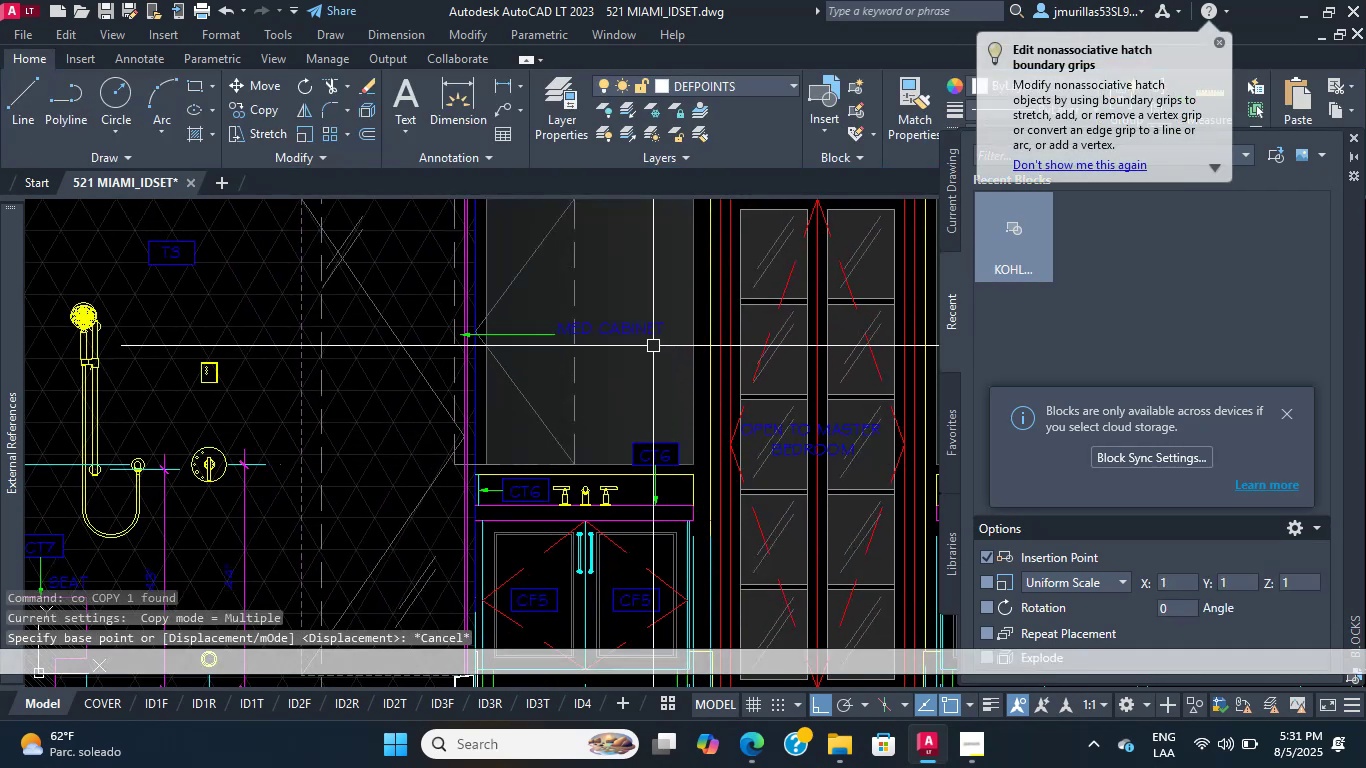 
left_click([646, 333])
 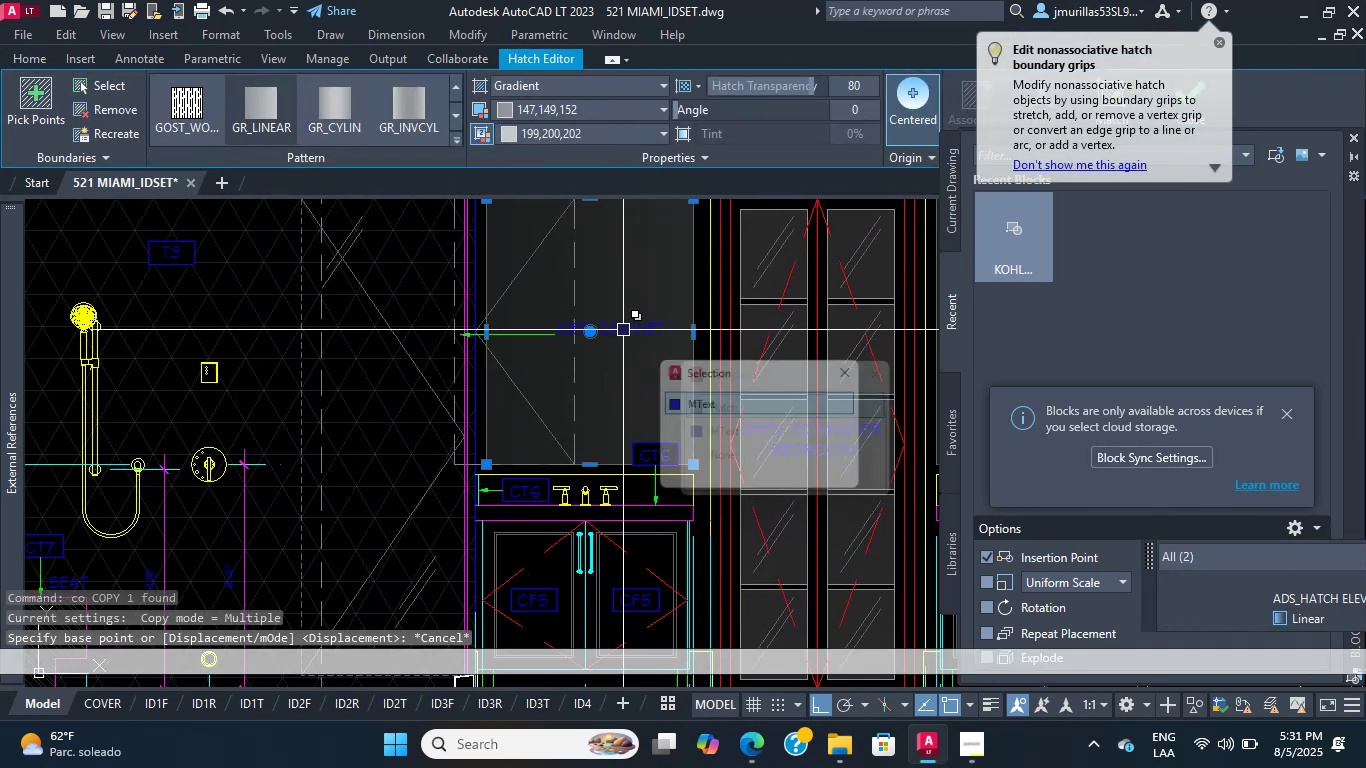 
double_click([610, 376])
 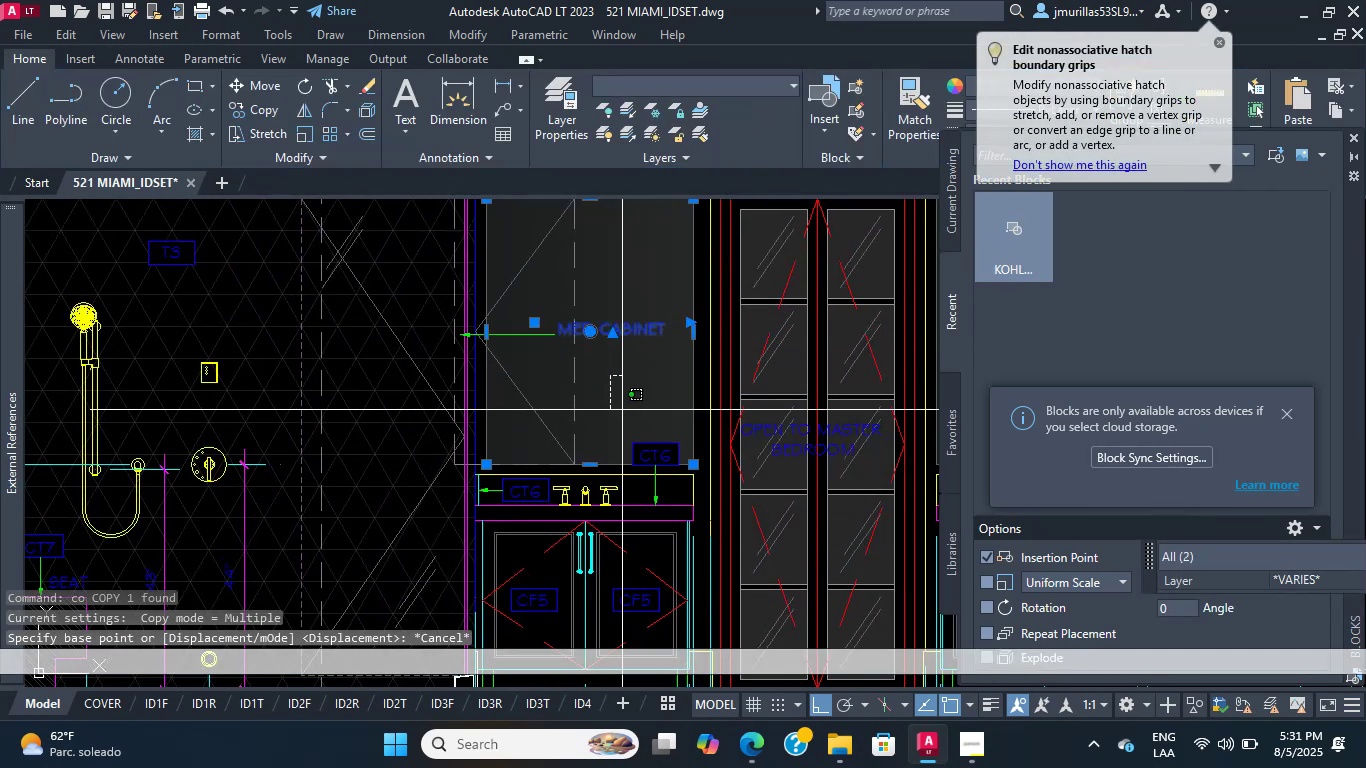 
scroll: coordinate [623, 412], scroll_direction: up, amount: 1.0
 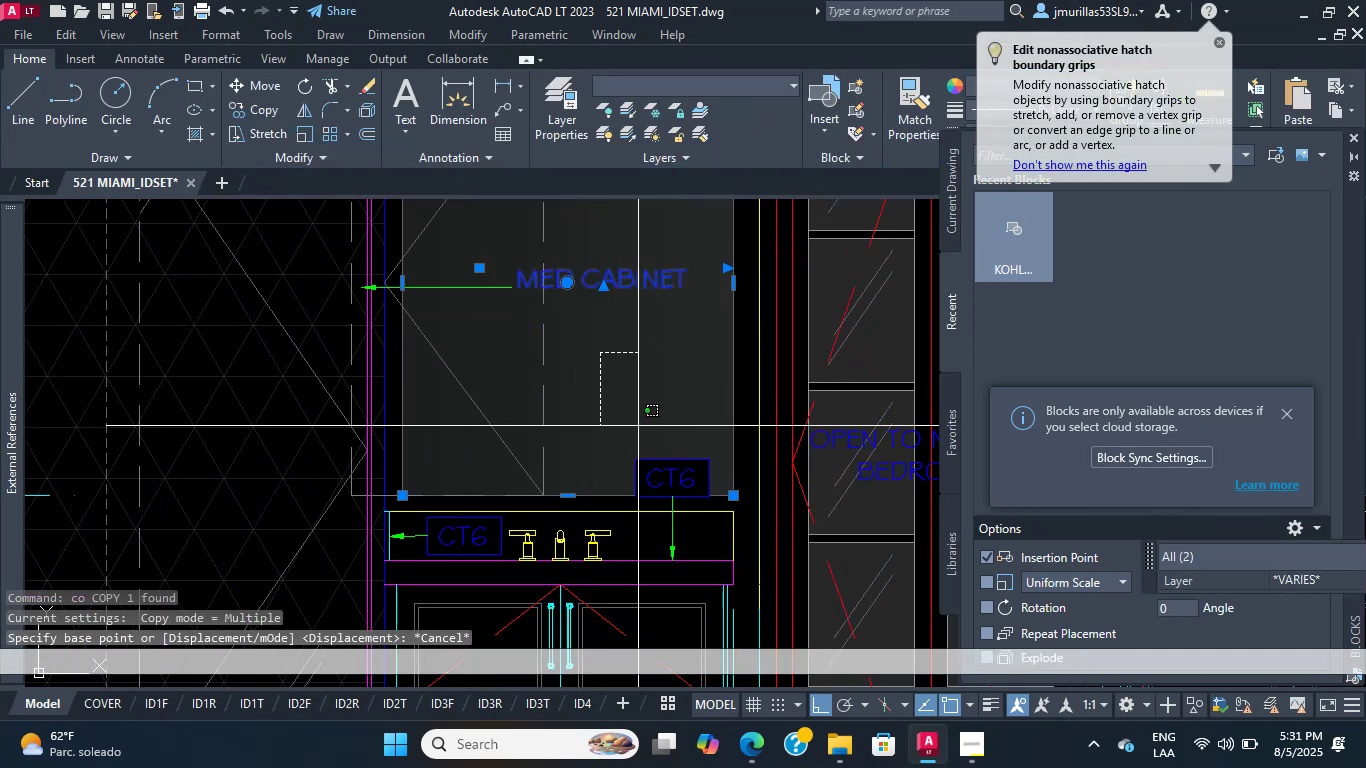 
left_click_drag(start_coordinate=[582, 396], to_coordinate=[570, 389])
 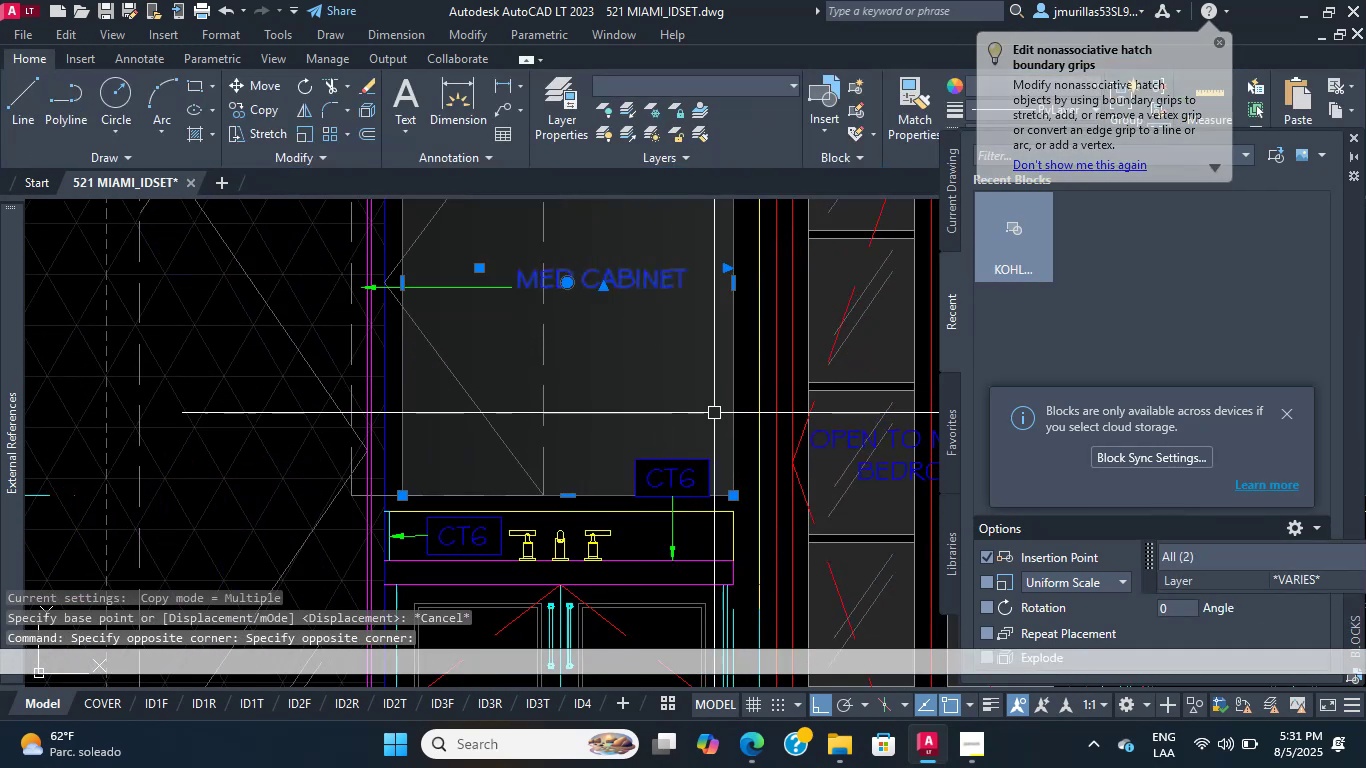 
scroll: coordinate [747, 399], scroll_direction: up, amount: 3.0
 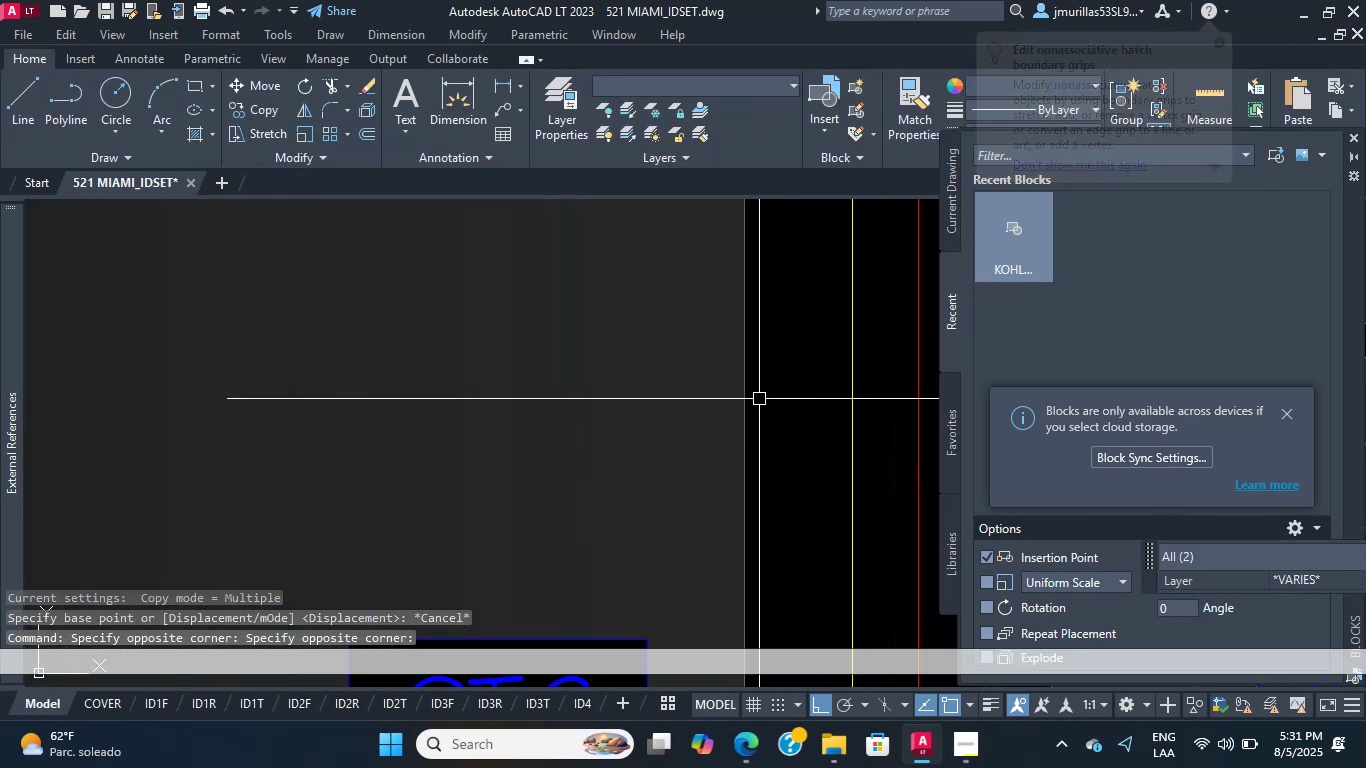 
left_click_drag(start_coordinate=[770, 399], to_coordinate=[757, 399])
 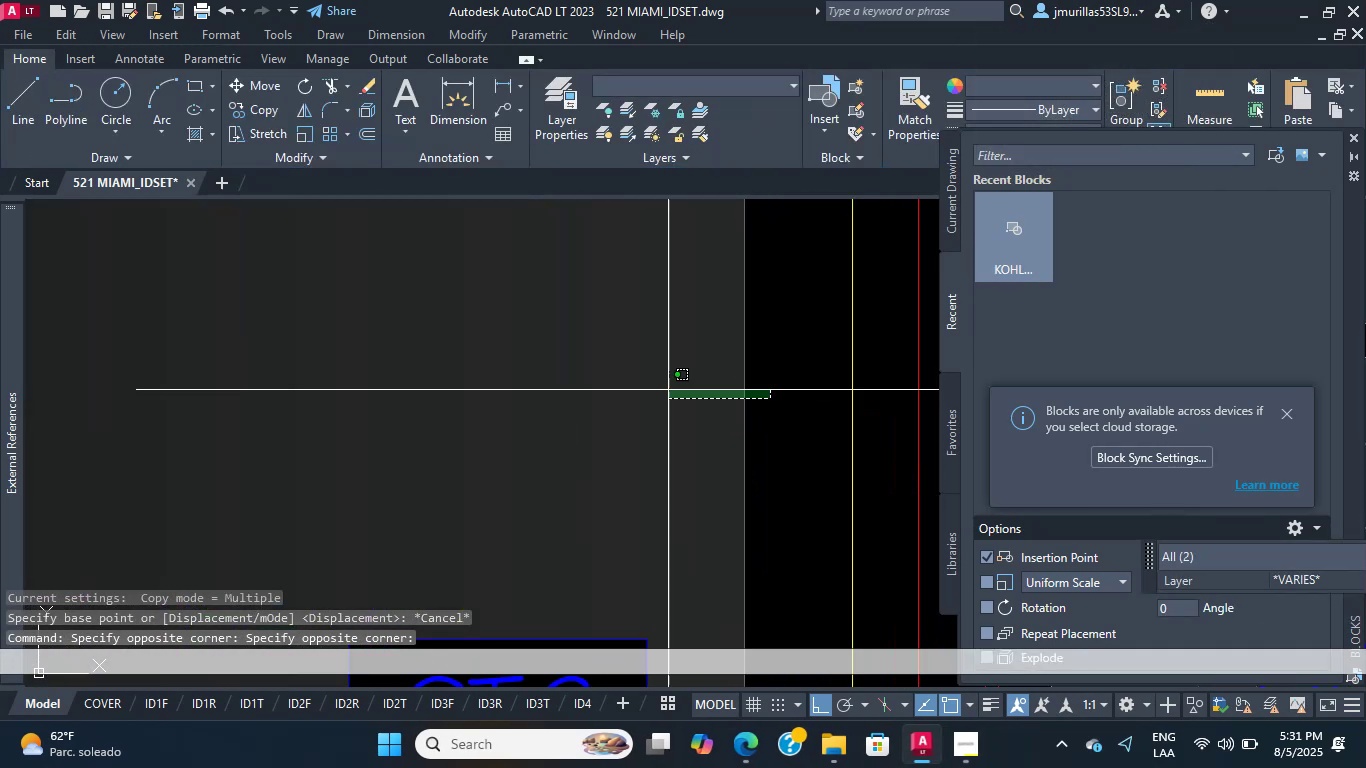 
double_click([665, 388])
 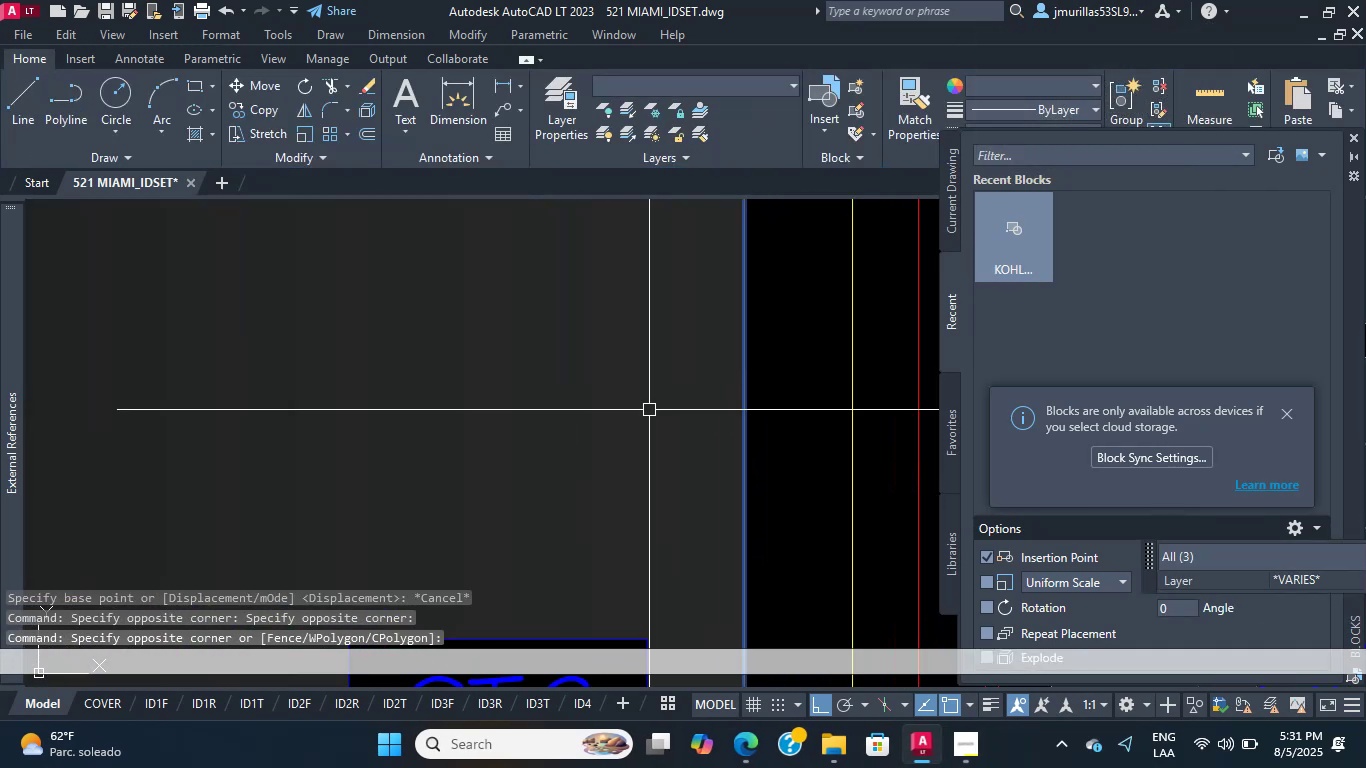 
scroll: coordinate [699, 366], scroll_direction: down, amount: 4.0
 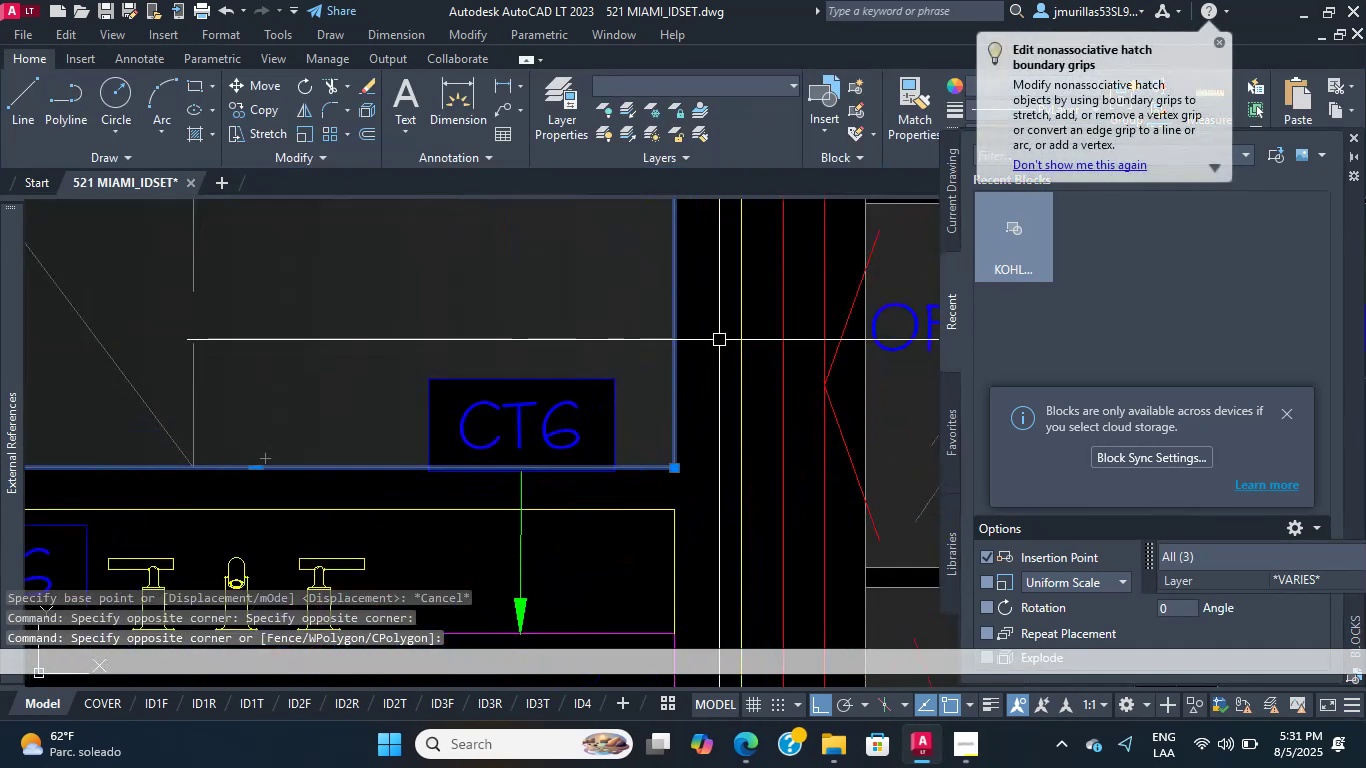 
left_click_drag(start_coordinate=[716, 336], to_coordinate=[693, 328])
 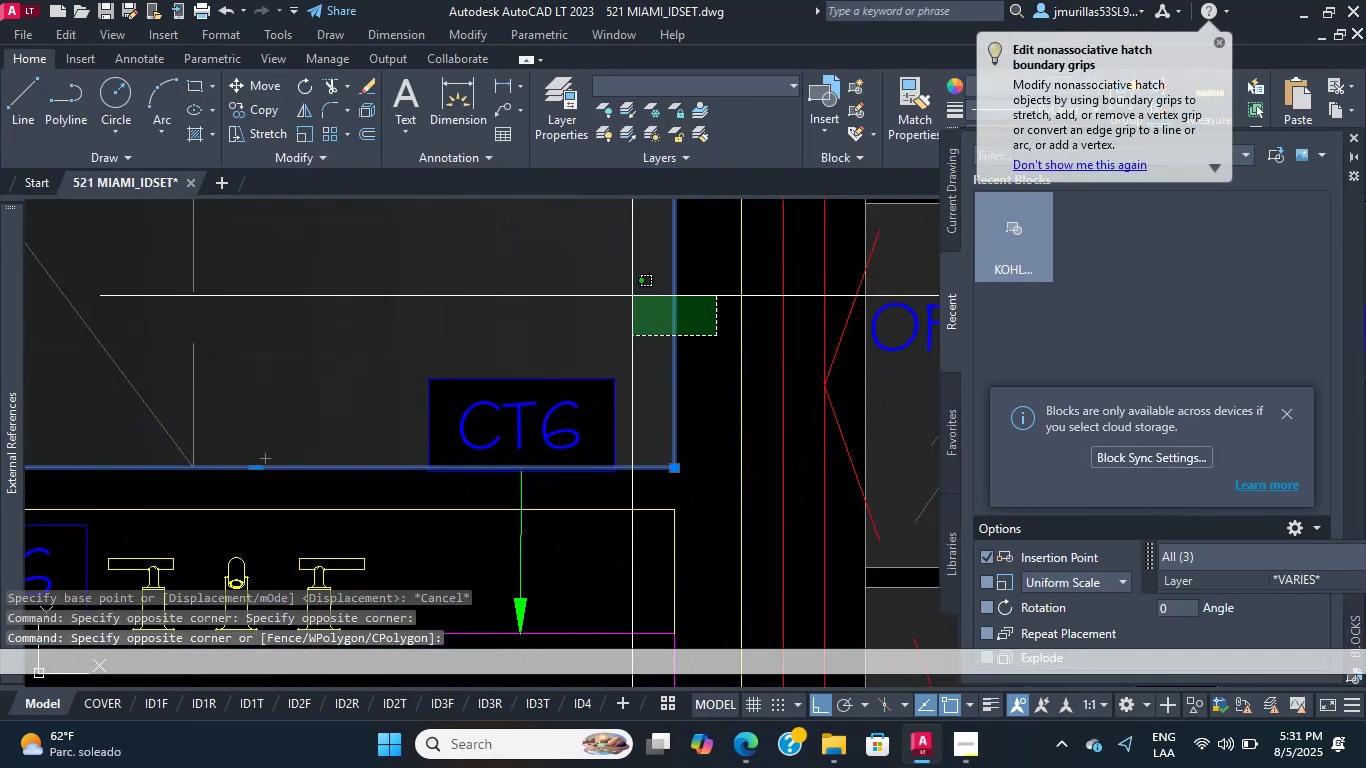 
left_click_drag(start_coordinate=[617, 269], to_coordinate=[612, 263])
 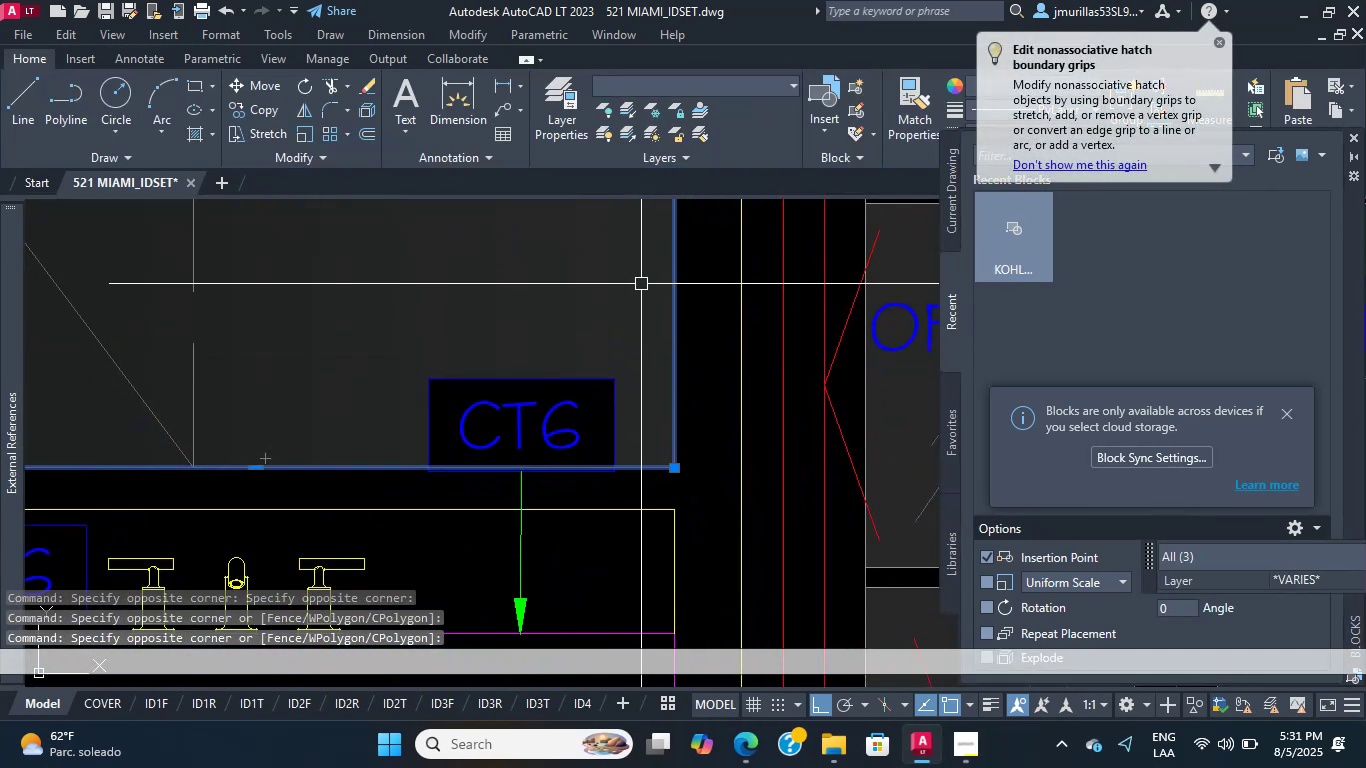 
scroll: coordinate [689, 348], scroll_direction: down, amount: 1.0
 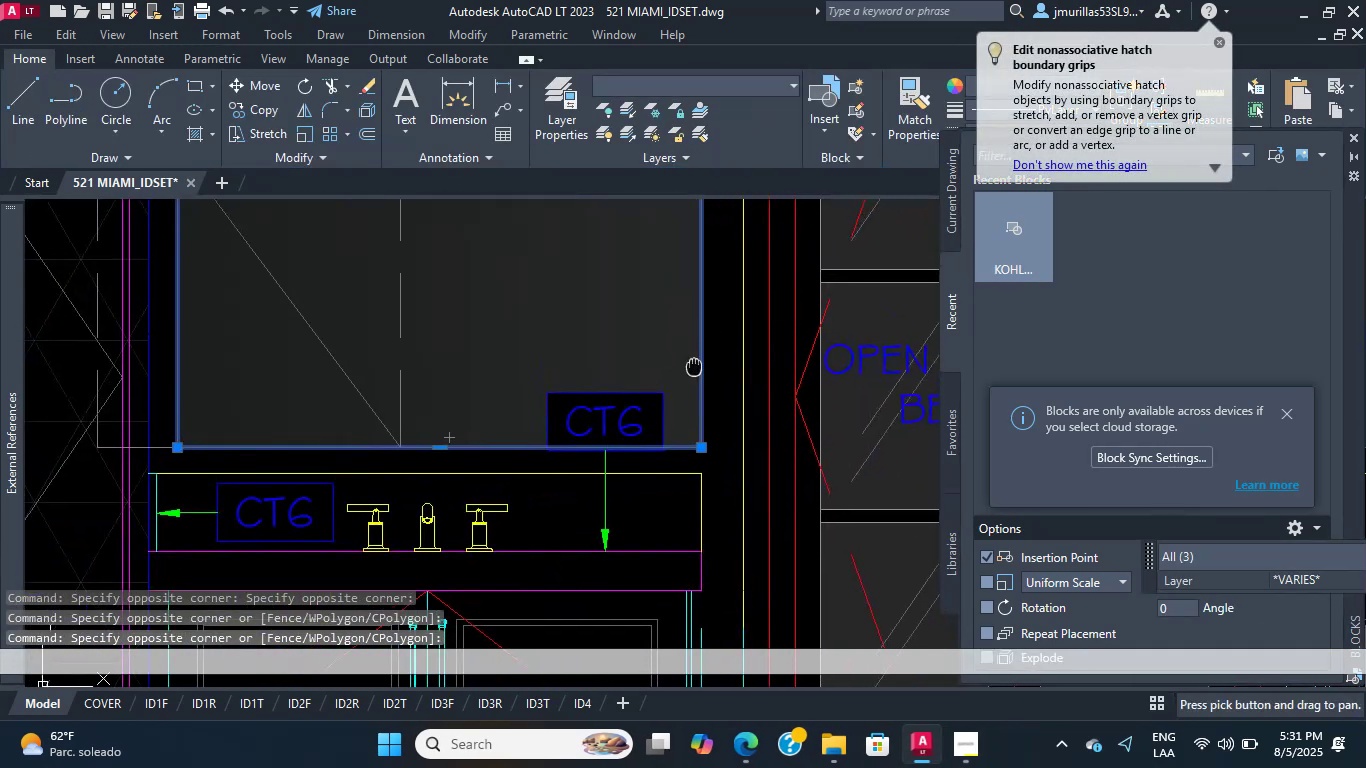 
type(co )
 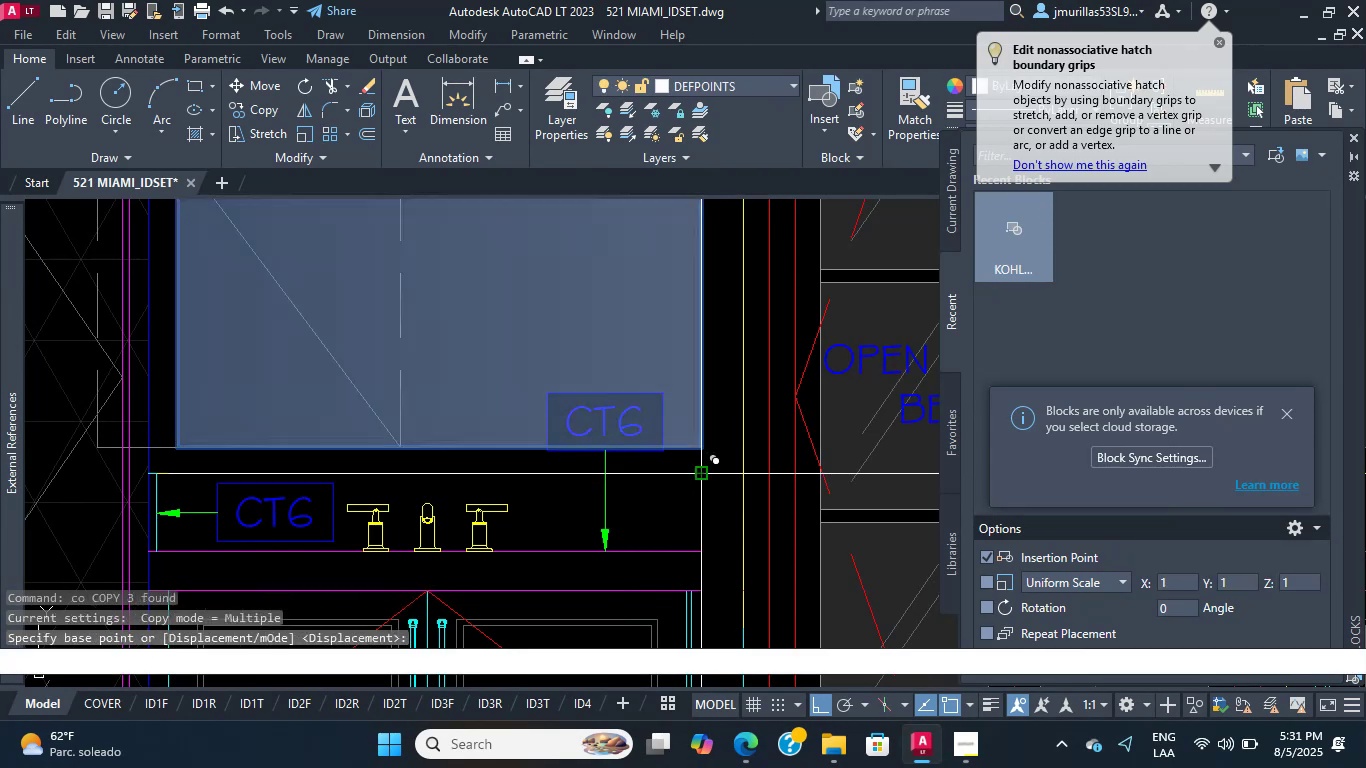 
scroll: coordinate [400, 467], scroll_direction: down, amount: 30.0
 